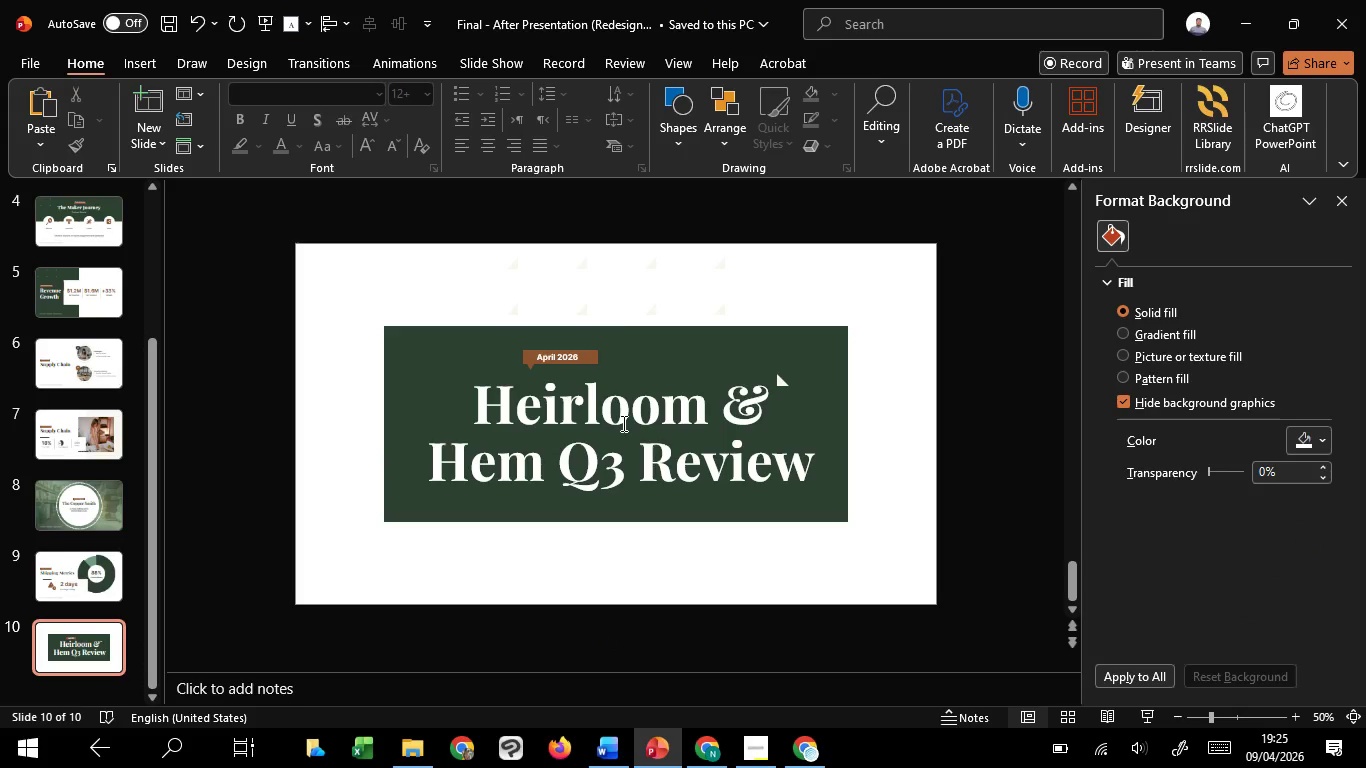 
left_click([622, 423])
 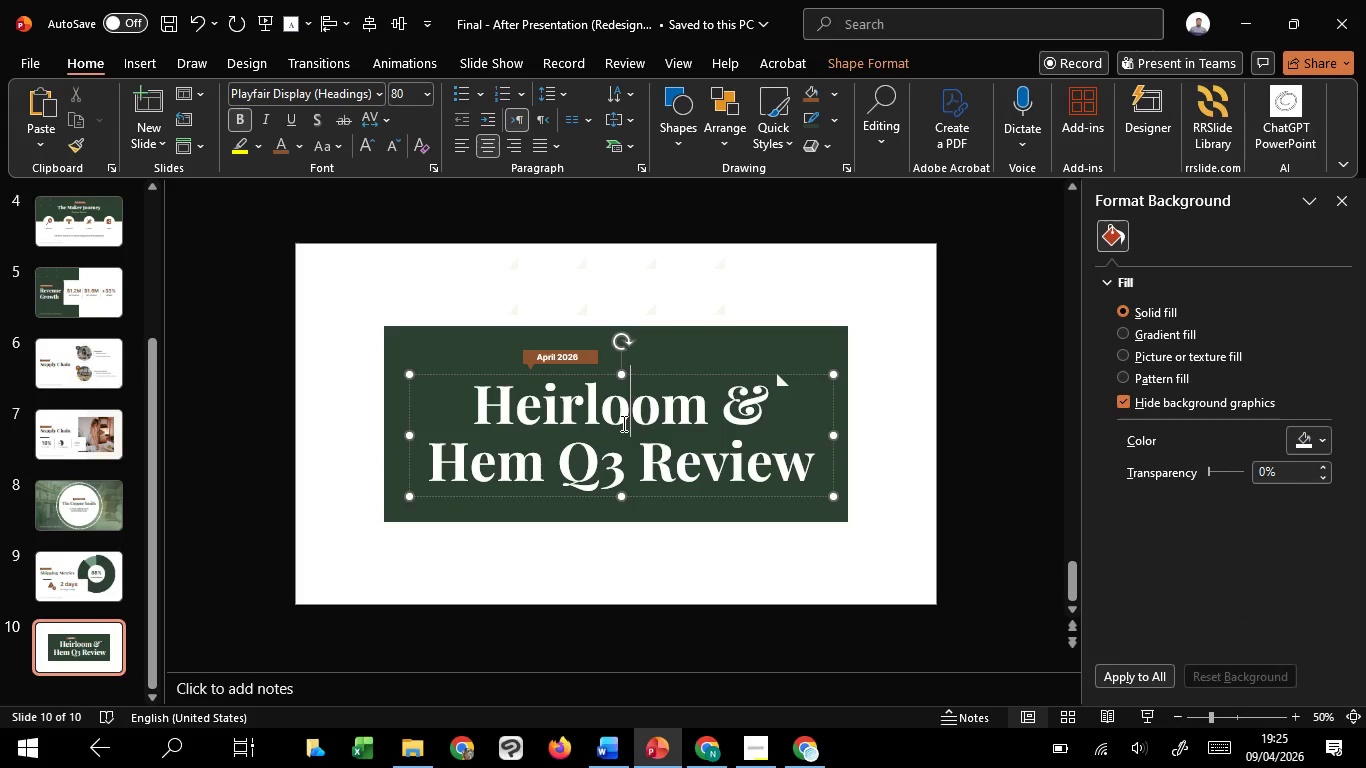 
key(Control+A)
 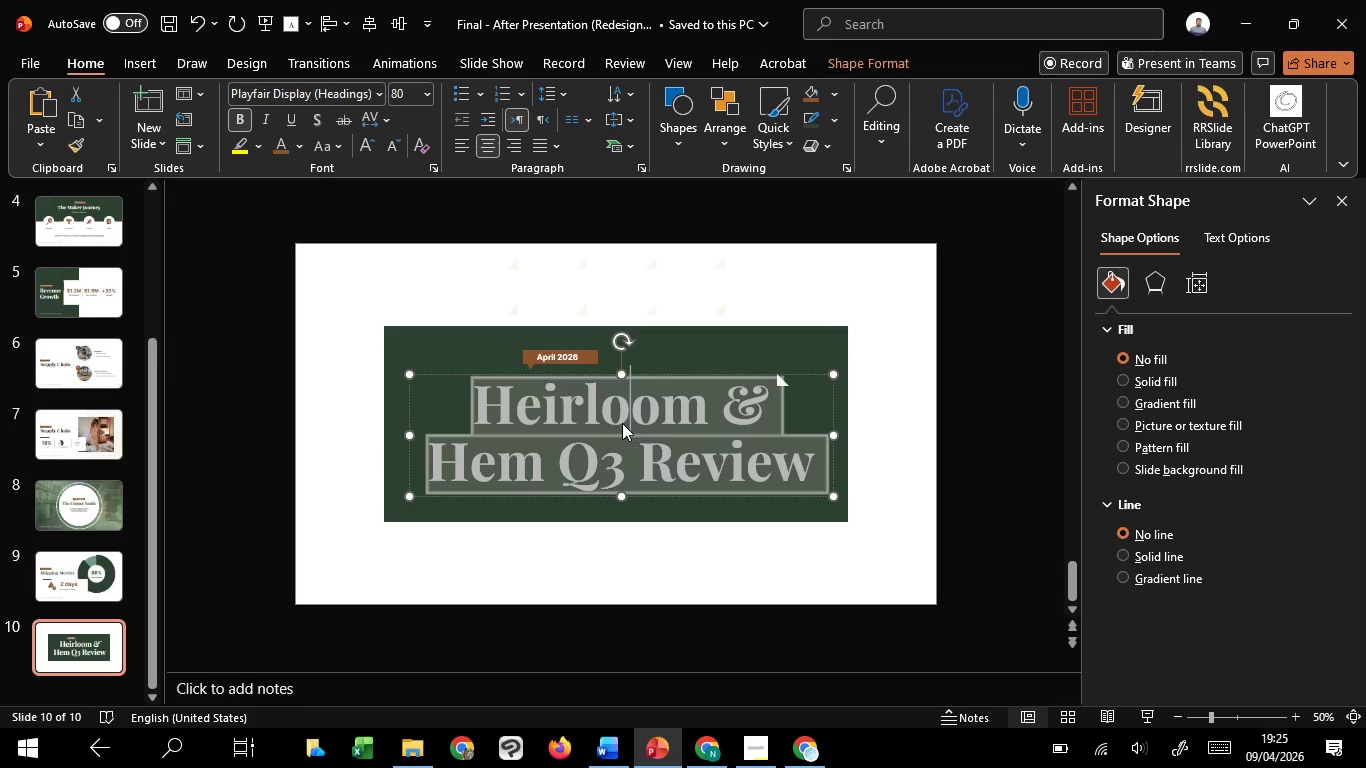 
right_click([622, 423])
 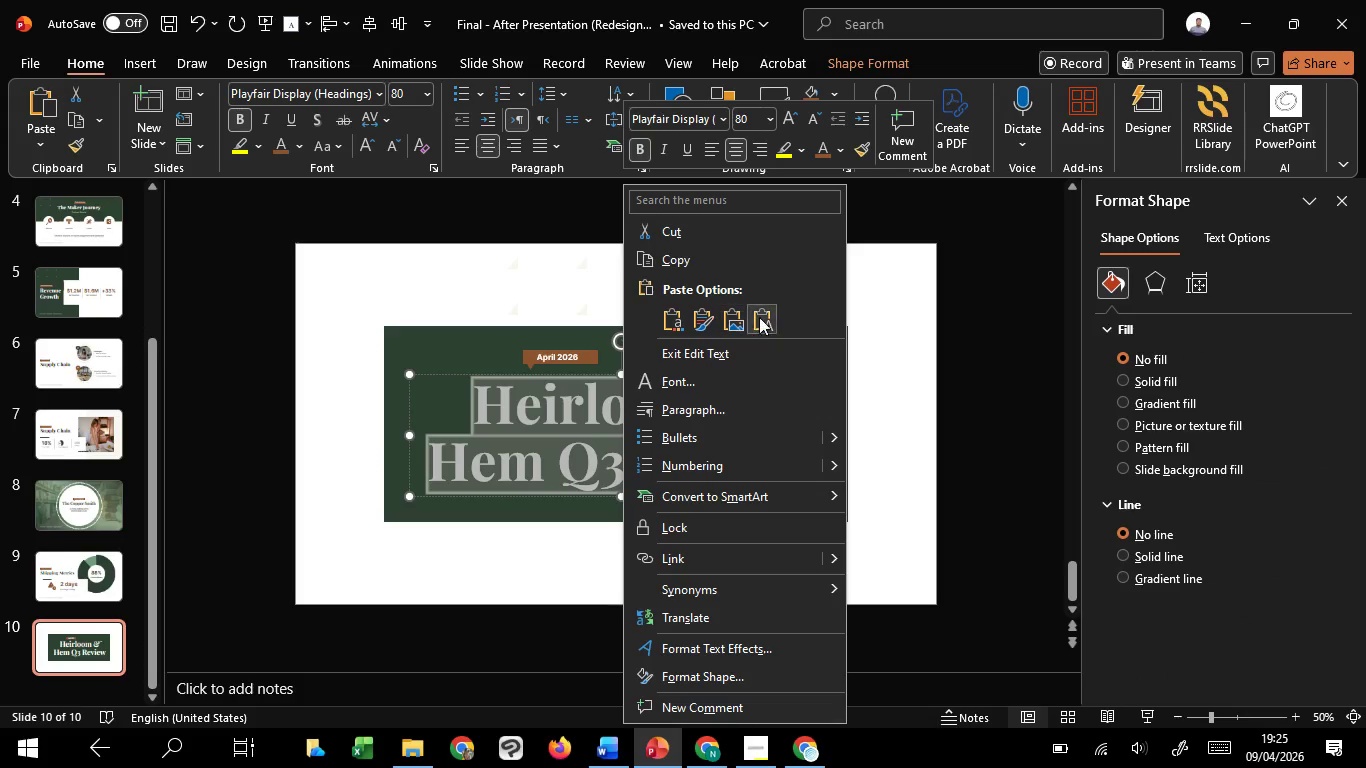 
left_click([759, 317])
 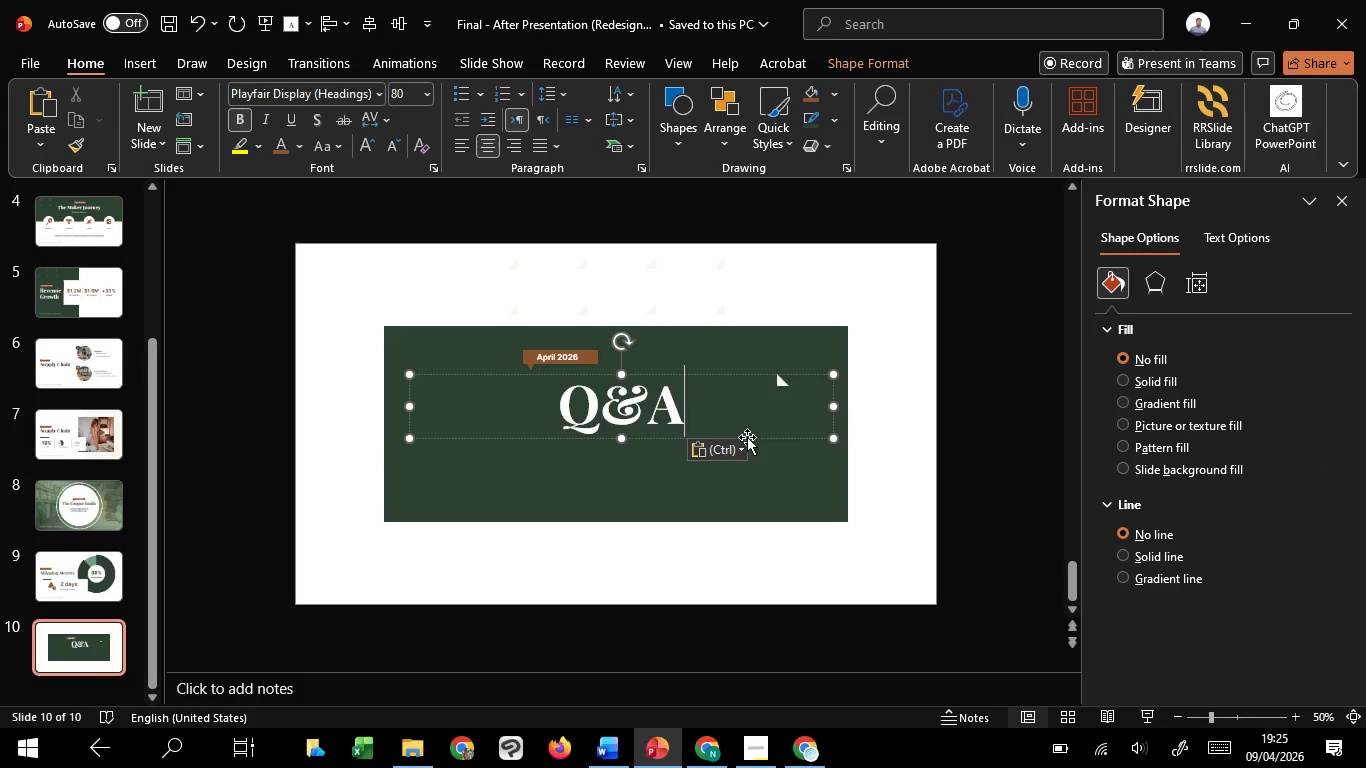 
left_click_drag(start_coordinate=[748, 438], to_coordinate=[711, 454])
 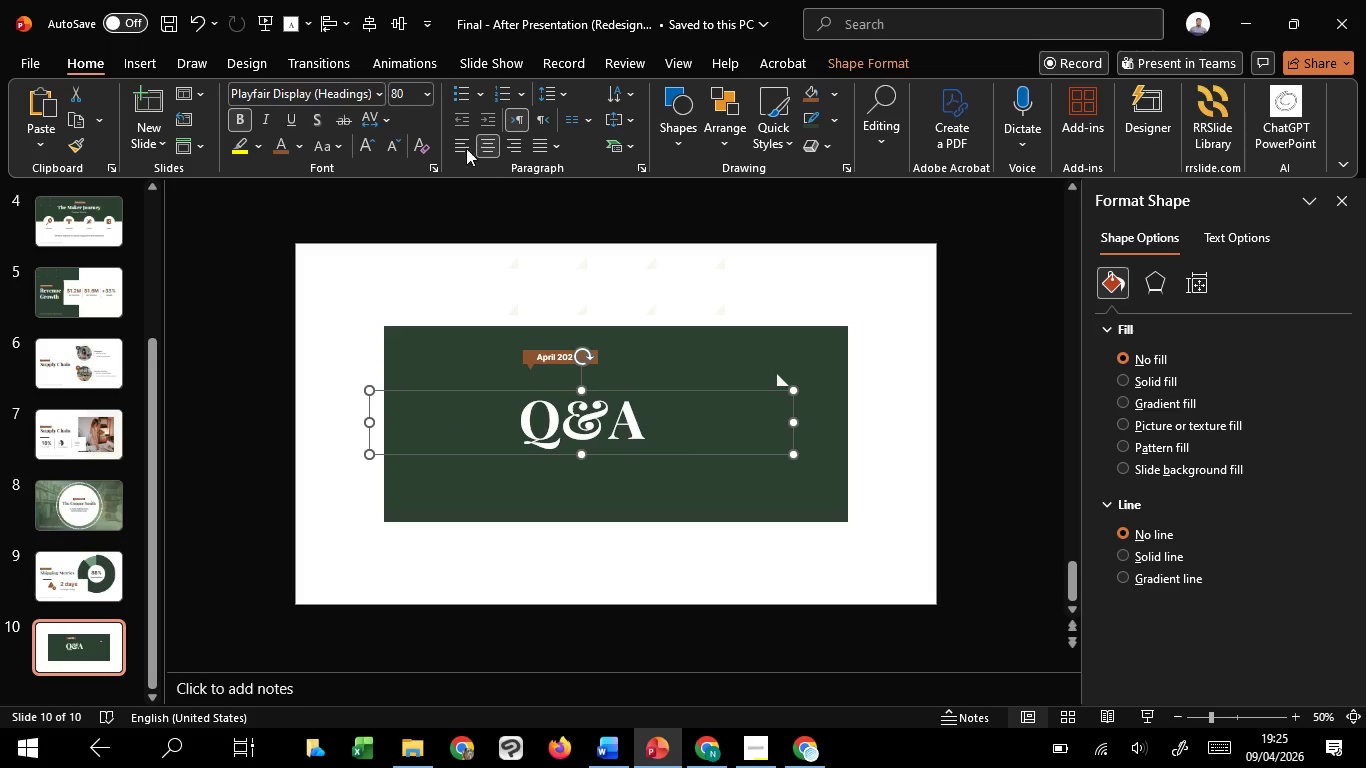 
left_click([463, 145])
 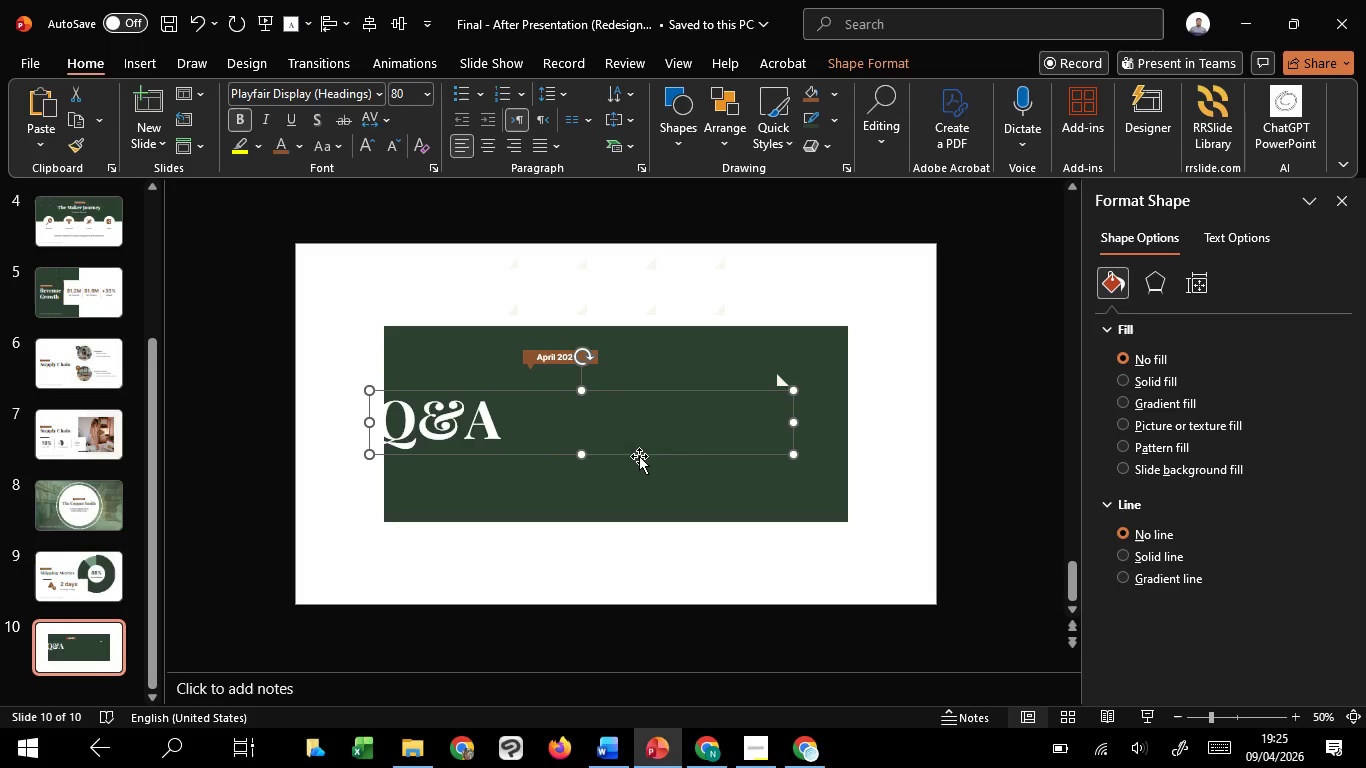 
left_click_drag(start_coordinate=[639, 456], to_coordinate=[683, 477])
 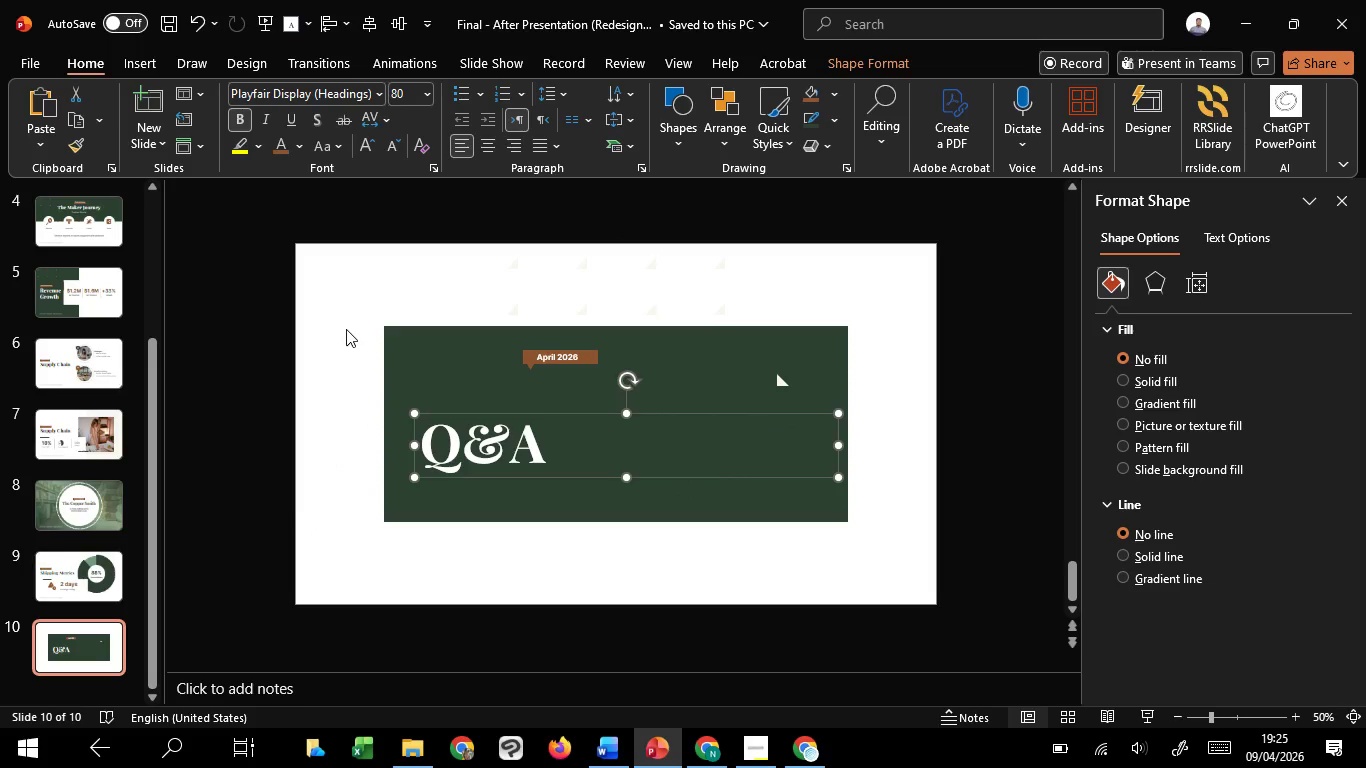 
left_click_drag(start_coordinate=[346, 329], to_coordinate=[725, 431])
 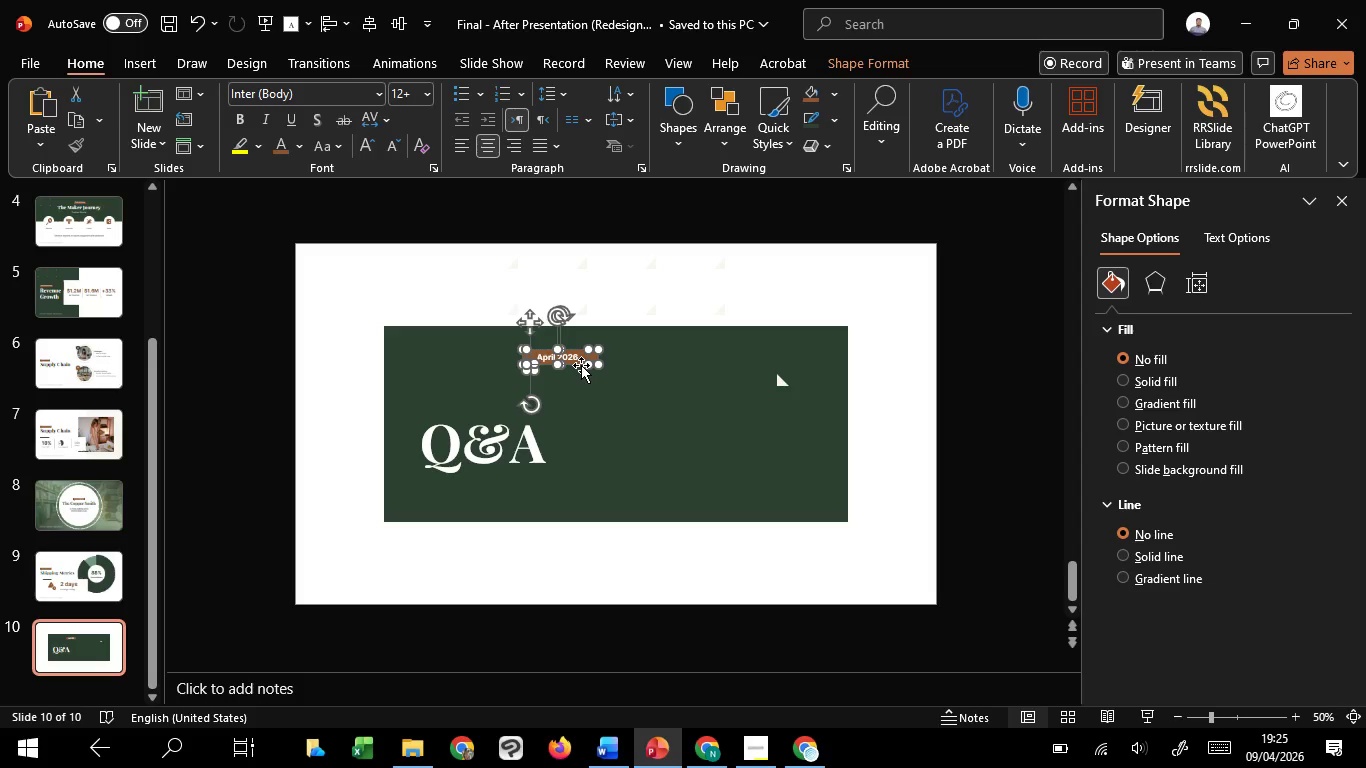 
key(Control+G)
 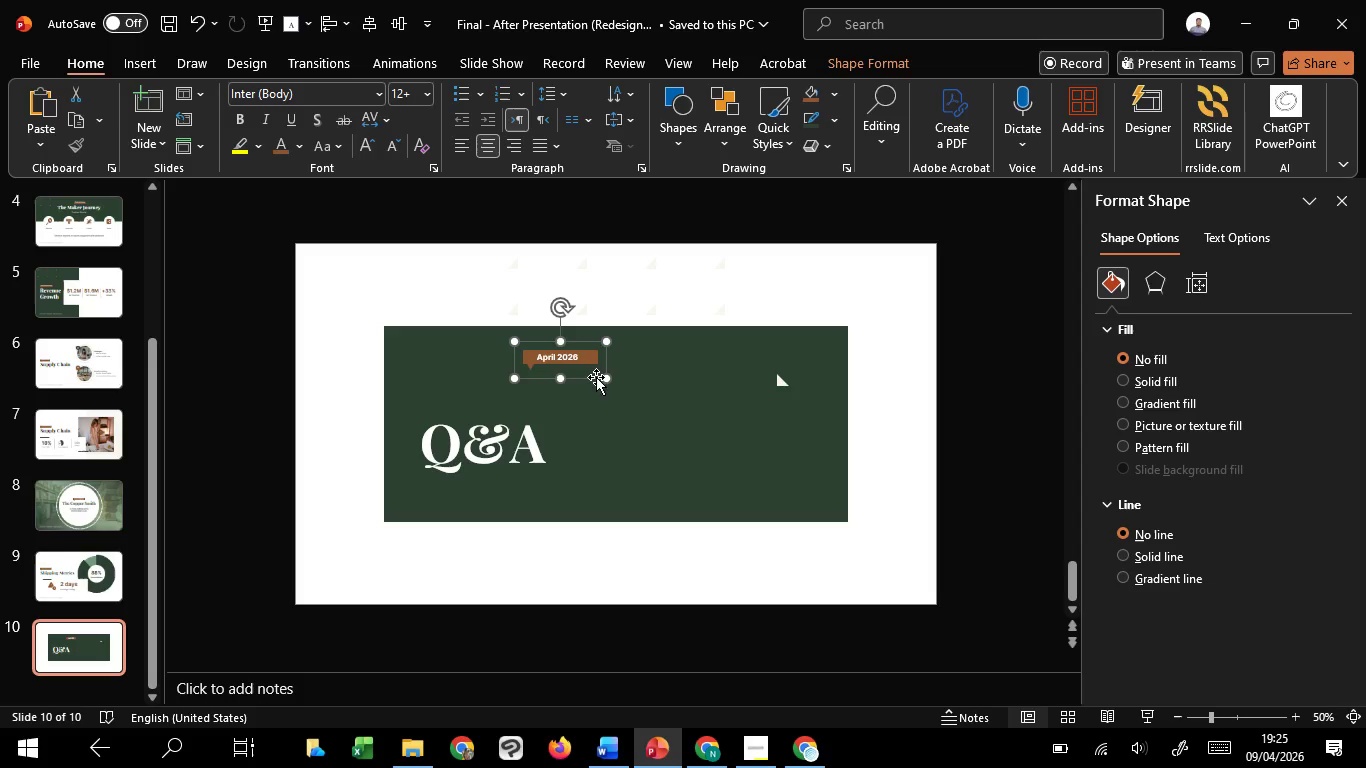 
left_click_drag(start_coordinate=[596, 377], to_coordinate=[495, 411])
 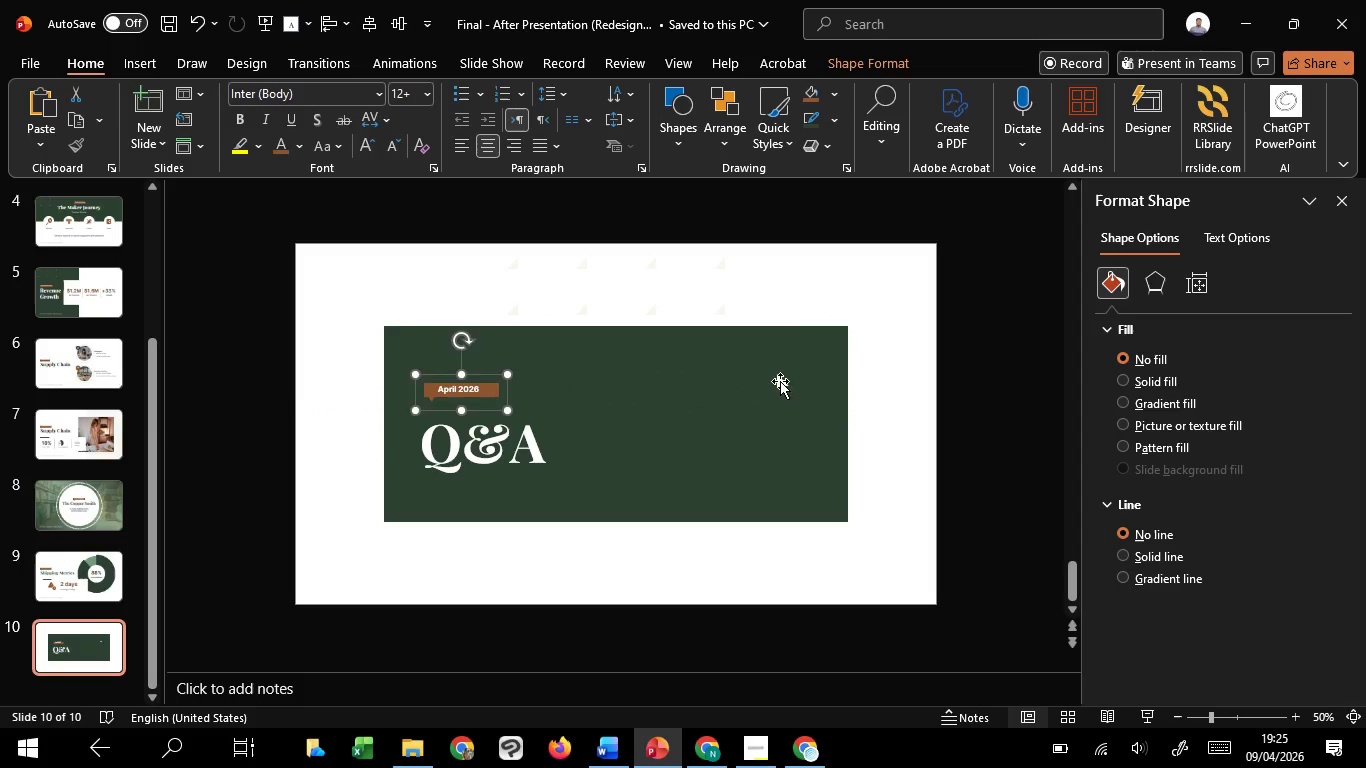 
left_click([780, 381])
 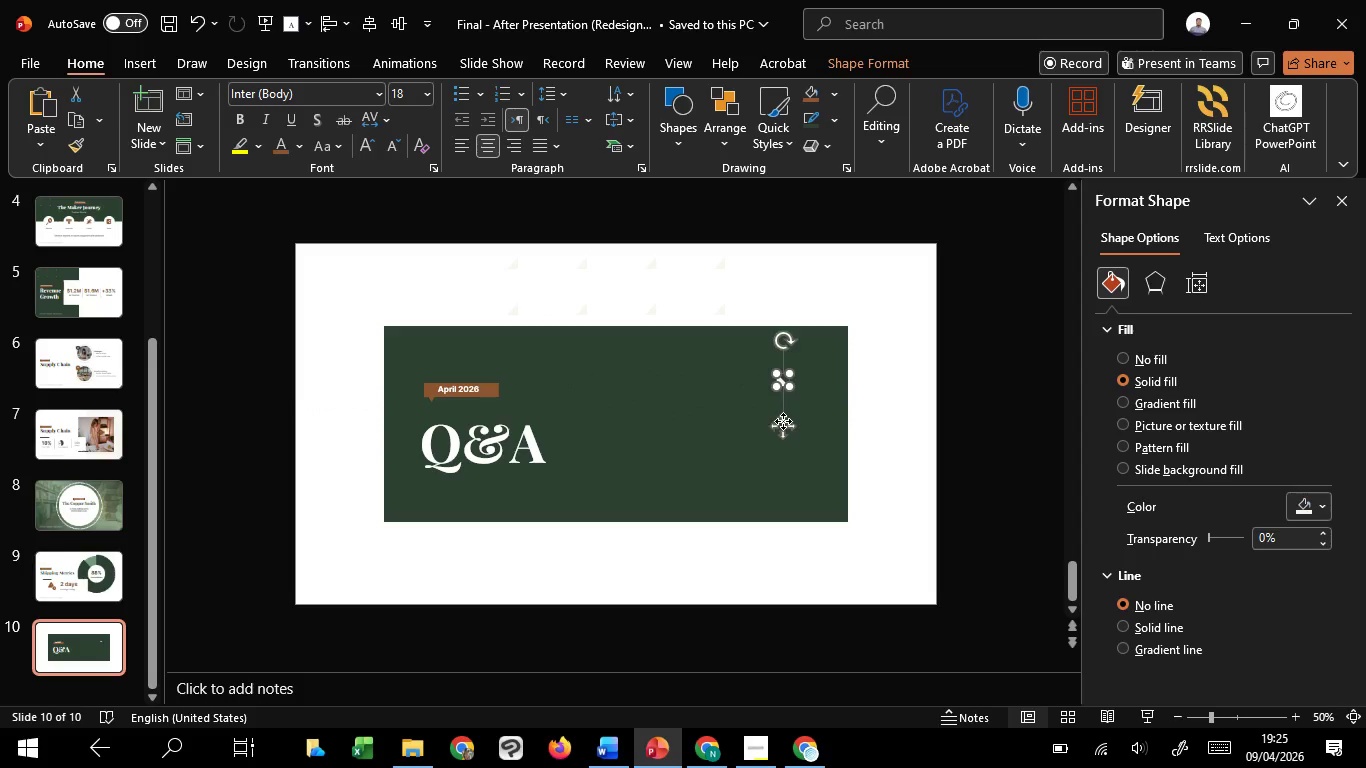 
left_click_drag(start_coordinate=[784, 421], to_coordinate=[601, 449])
 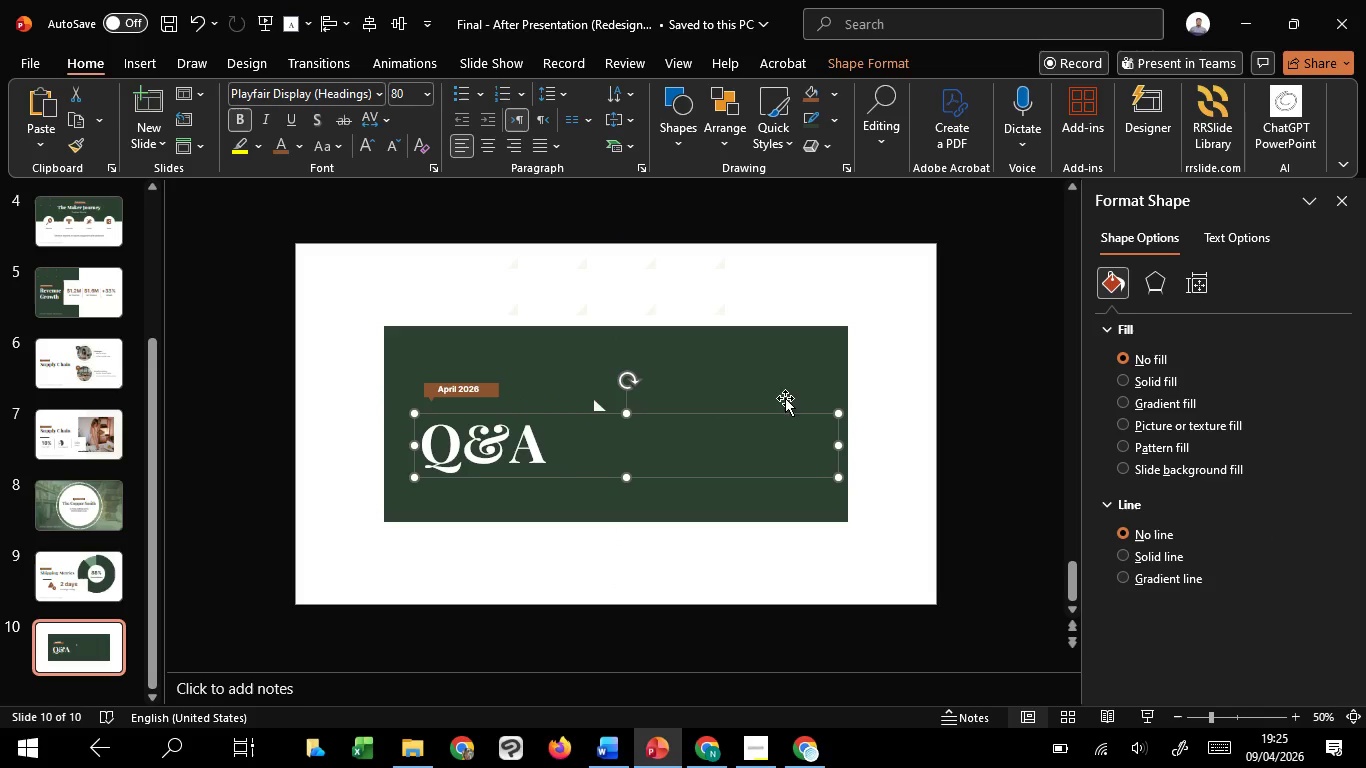 
key(Shift+ShiftLeft)
 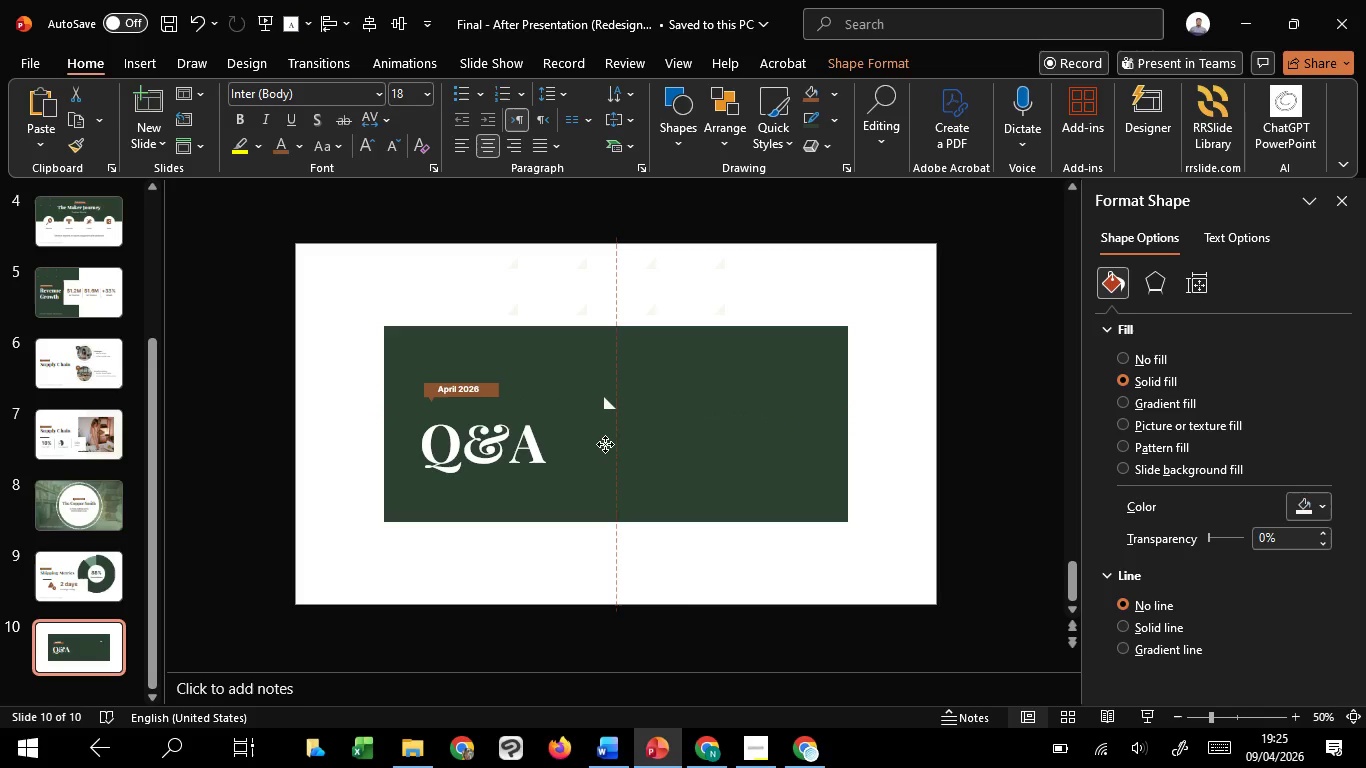 
left_click([756, 469])
 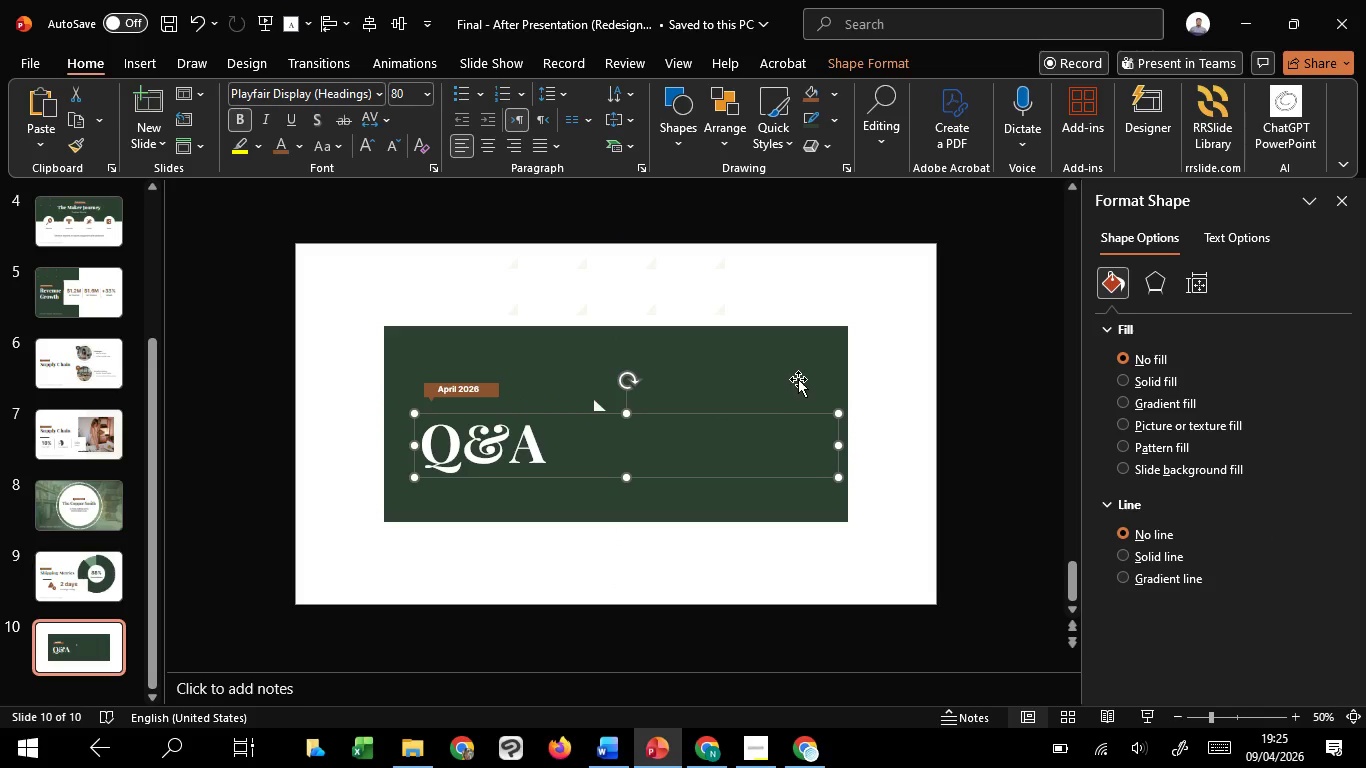 
left_click([798, 379])
 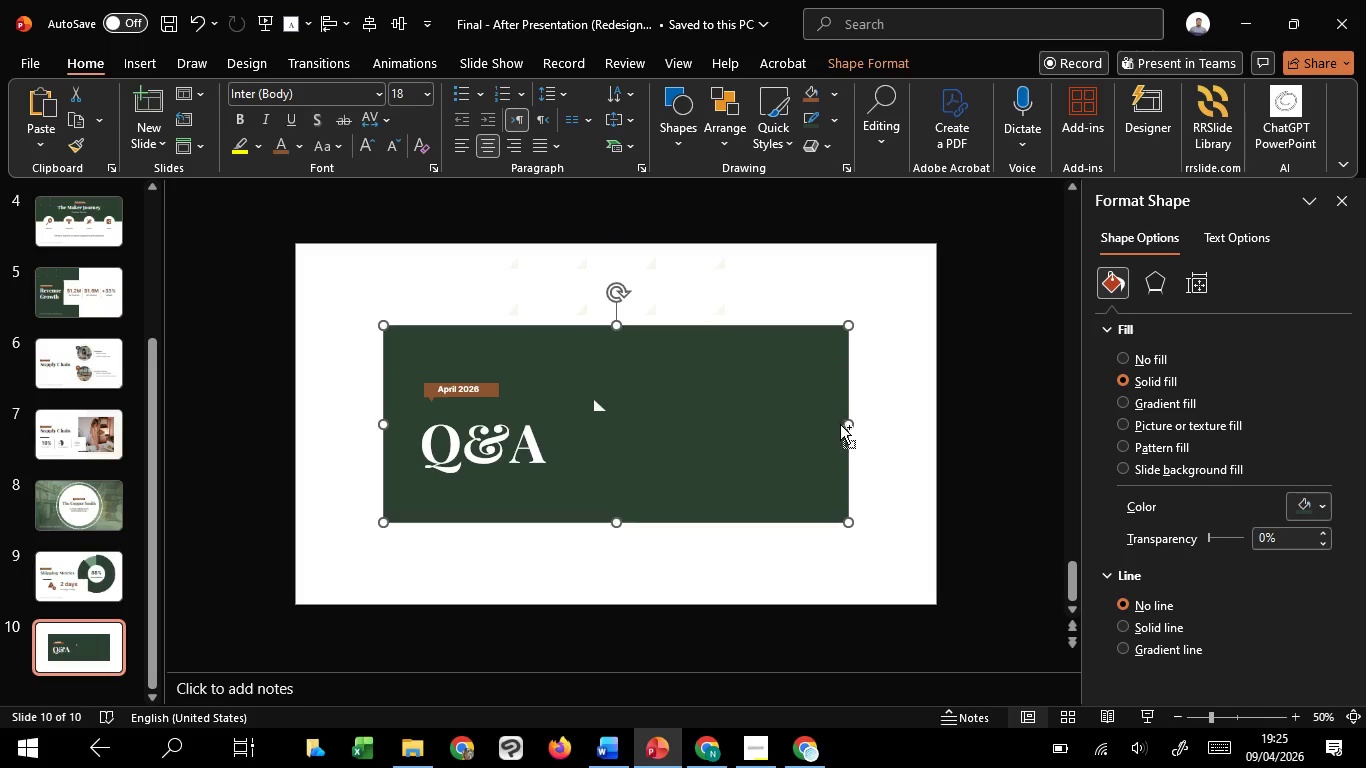 
hold_key(key=ShiftLeft, duration=0.44)
left_click_drag(start_coordinate=[844, 425], to_coordinate=[820, 432])
 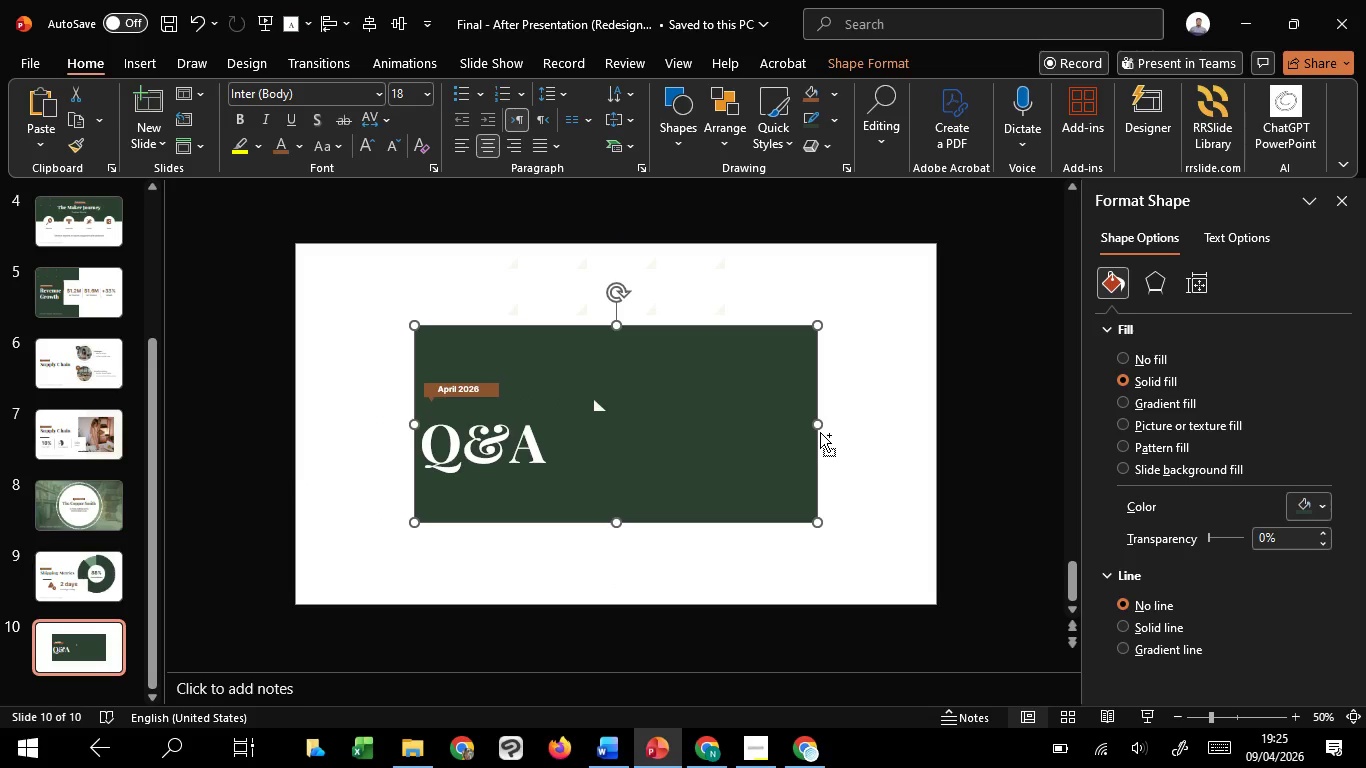 
key(Control+Z)
 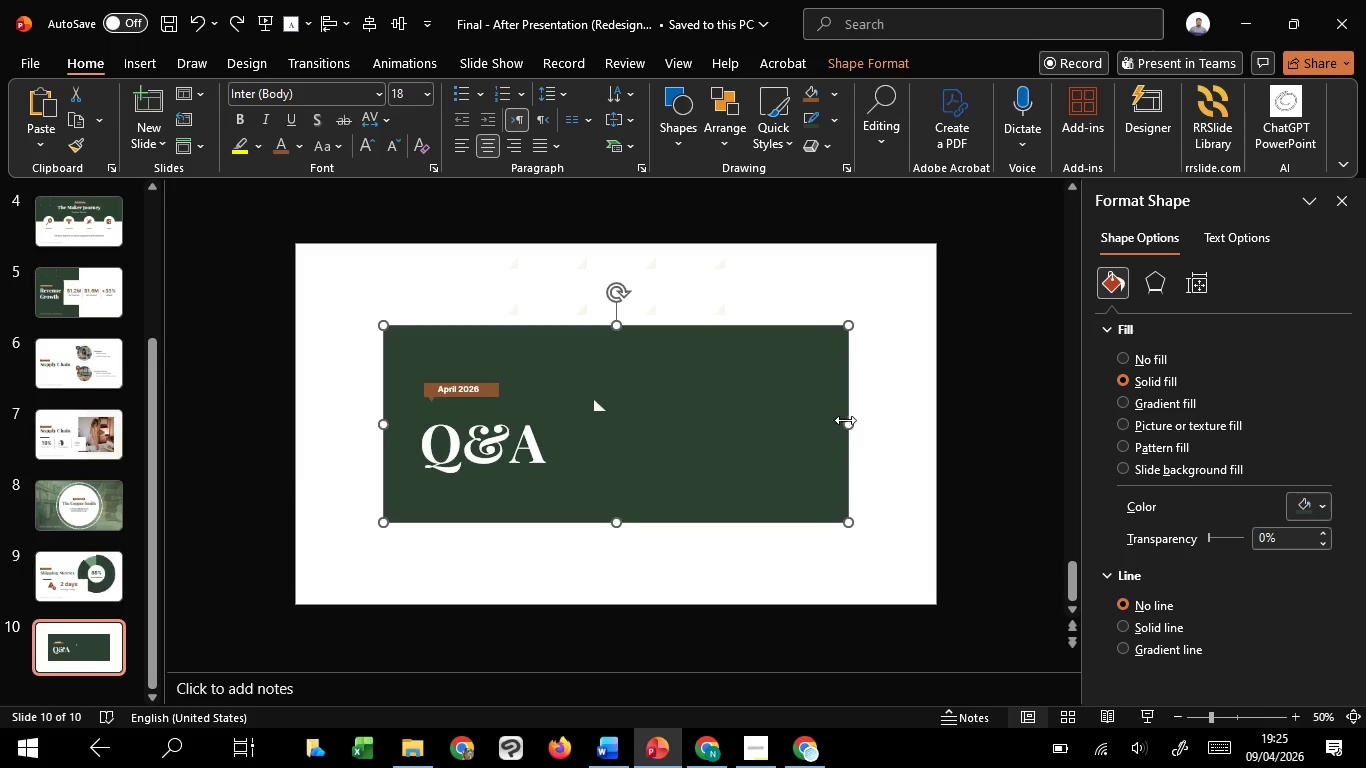 
left_click_drag(start_coordinate=[845, 420], to_coordinate=[685, 431])
 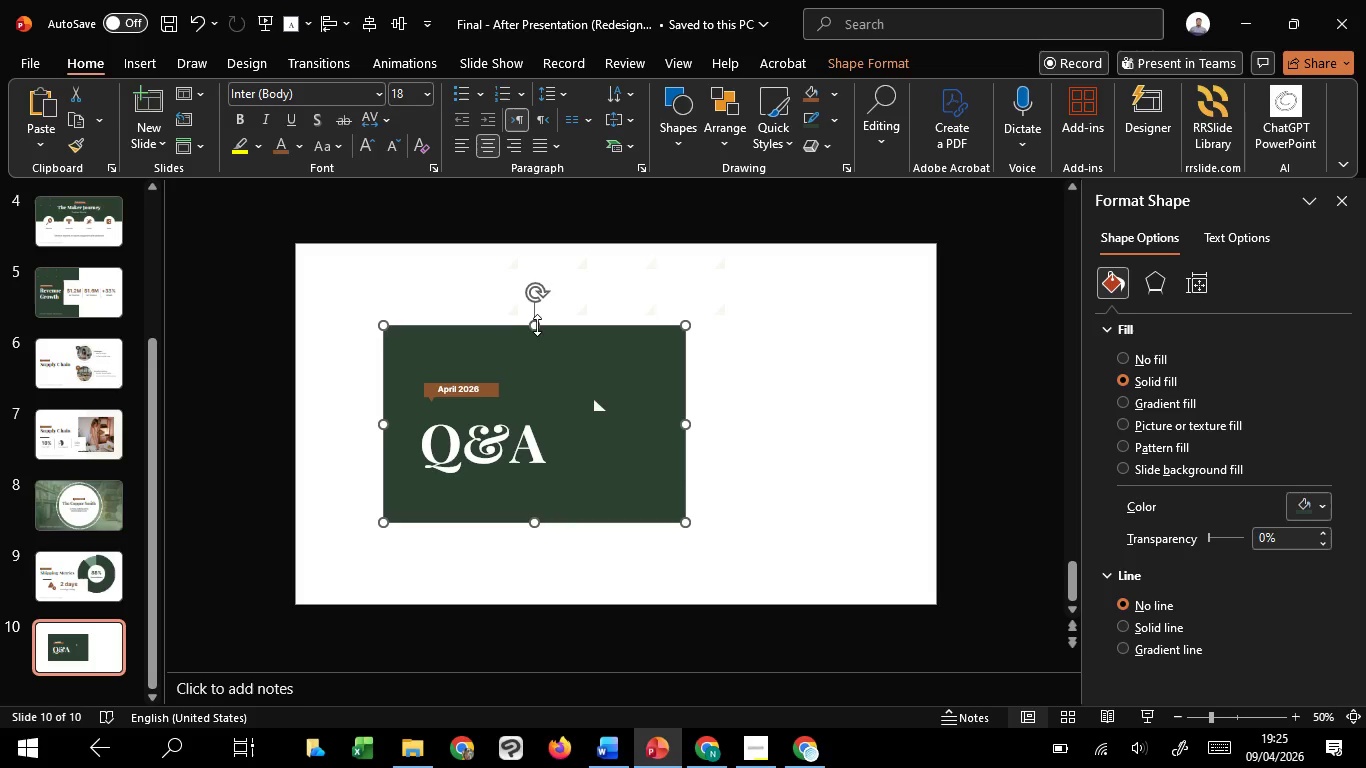 
left_click_drag(start_coordinate=[537, 325], to_coordinate=[552, 361])
 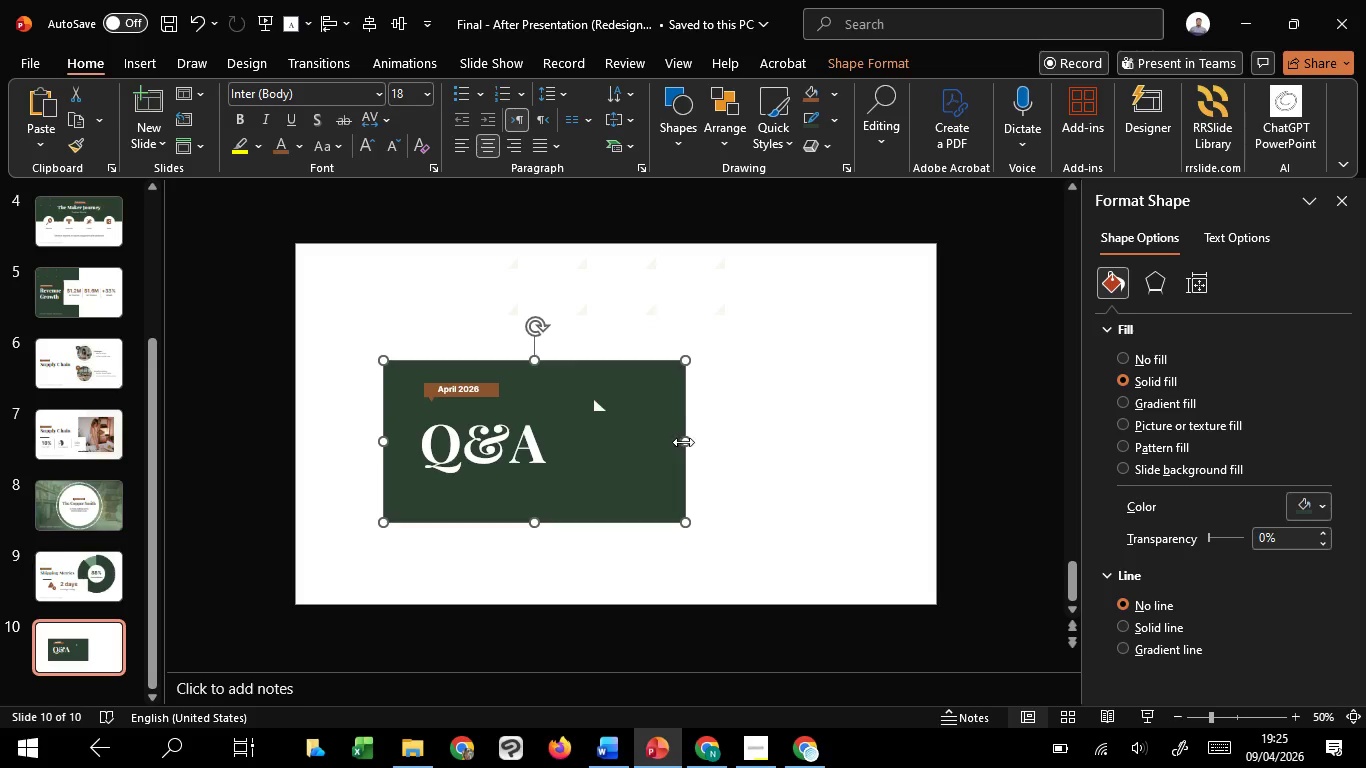 
left_click_drag(start_coordinate=[683, 442], to_coordinate=[744, 446])
 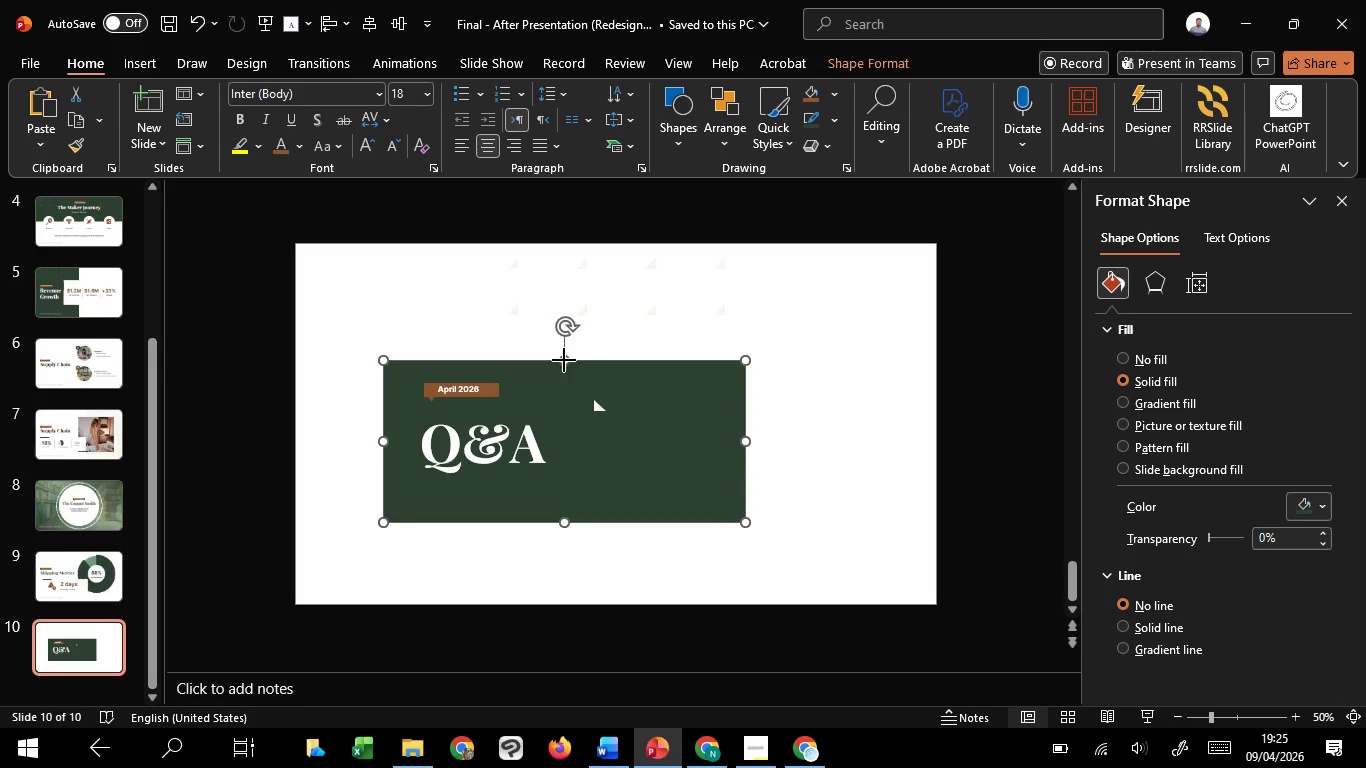 
left_click_drag(start_coordinate=[564, 360], to_coordinate=[564, 346])
 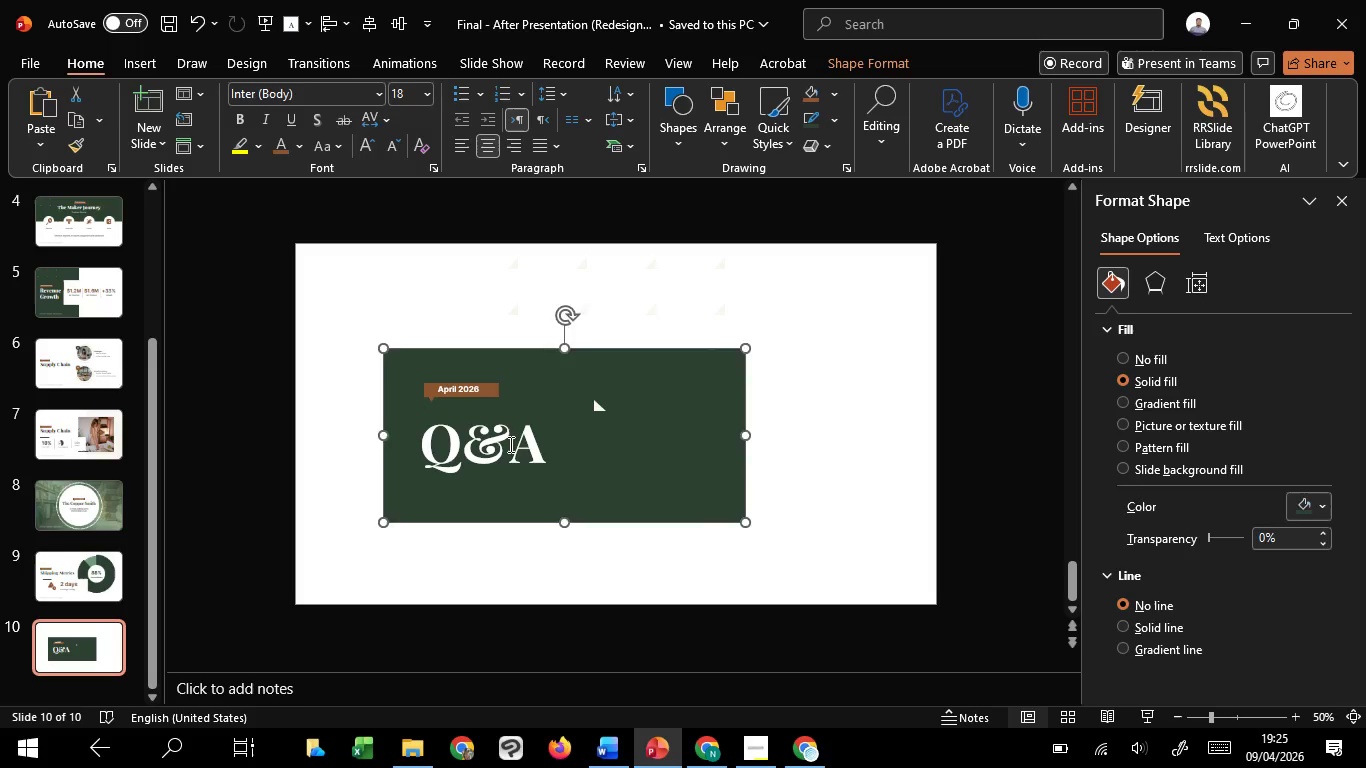 
left_click([509, 444])
 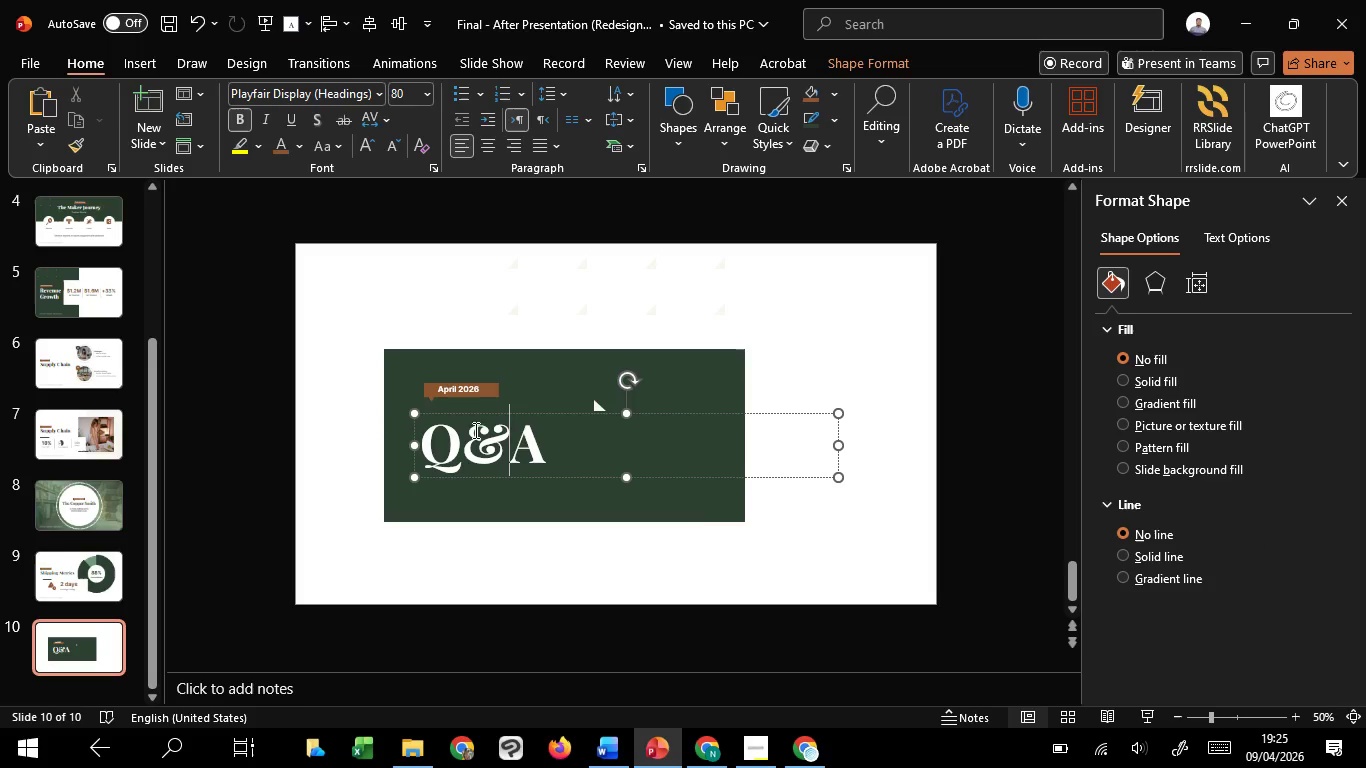 
key(Shift+ShiftLeft)
 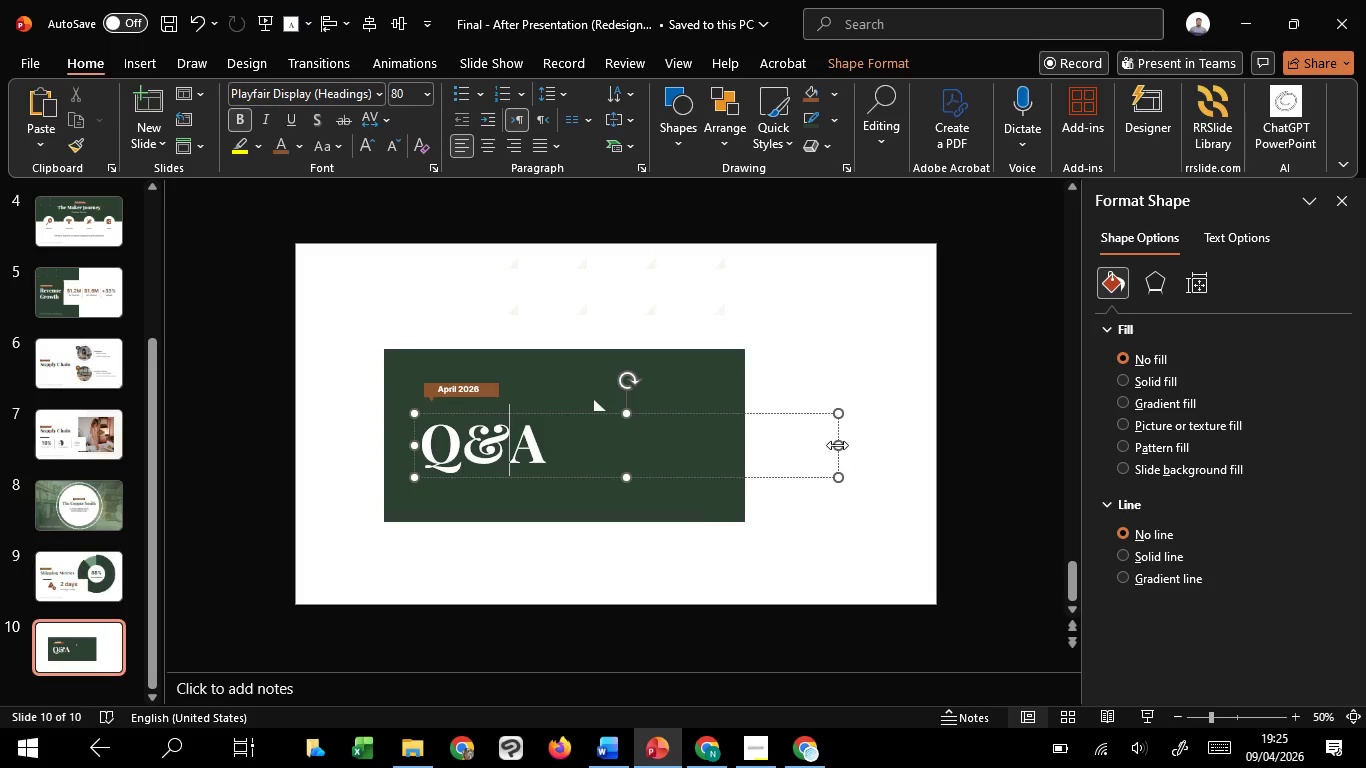 
left_click_drag(start_coordinate=[837, 445], to_coordinate=[710, 446])
 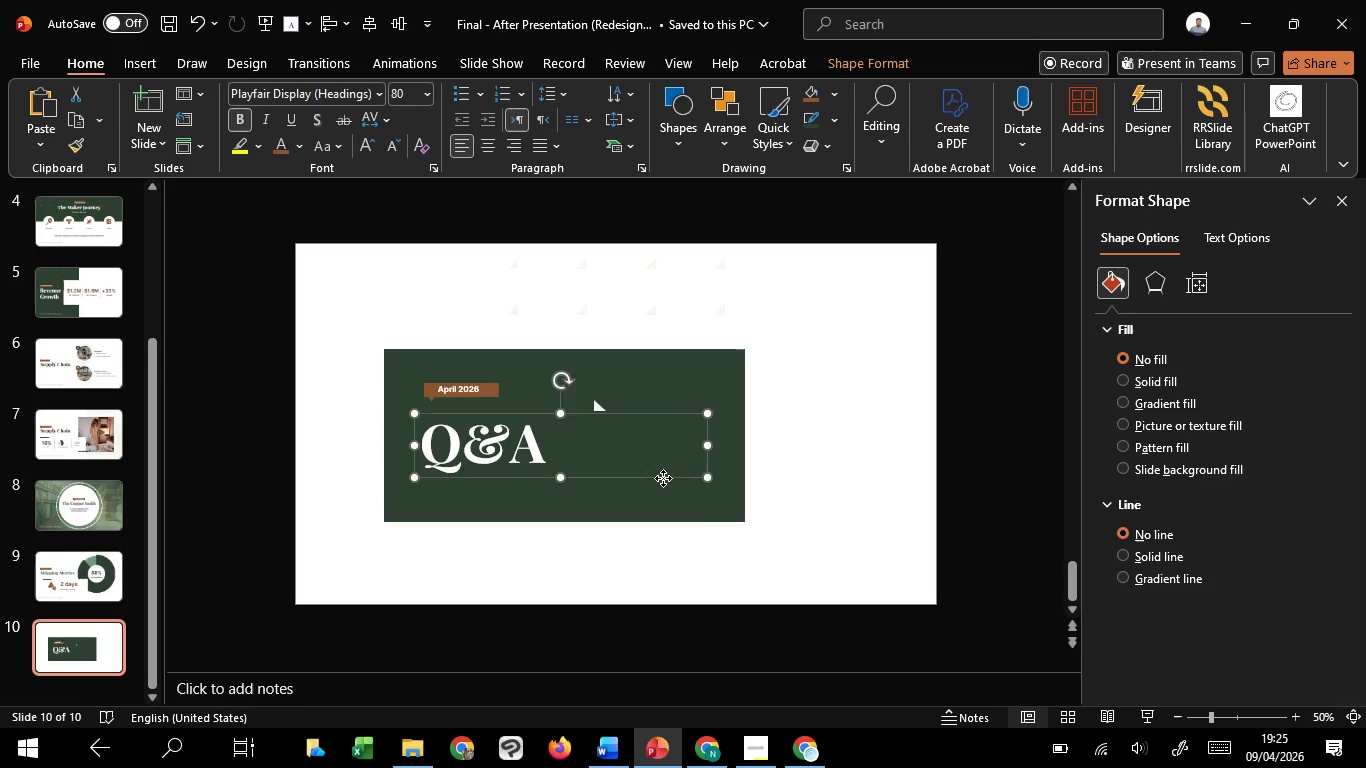 
left_click_drag(start_coordinate=[663, 478], to_coordinate=[687, 480])
 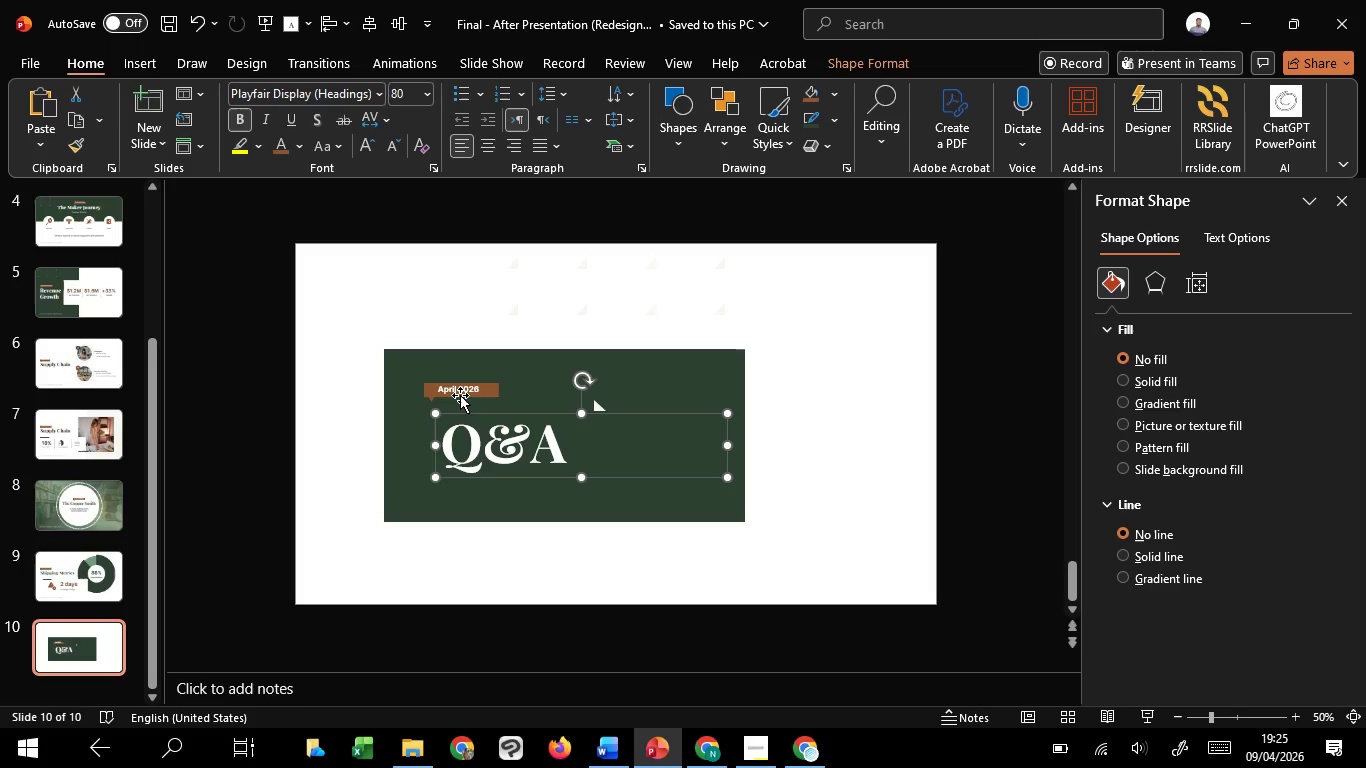 
hold_key(key=ShiftLeft, duration=1.17)
 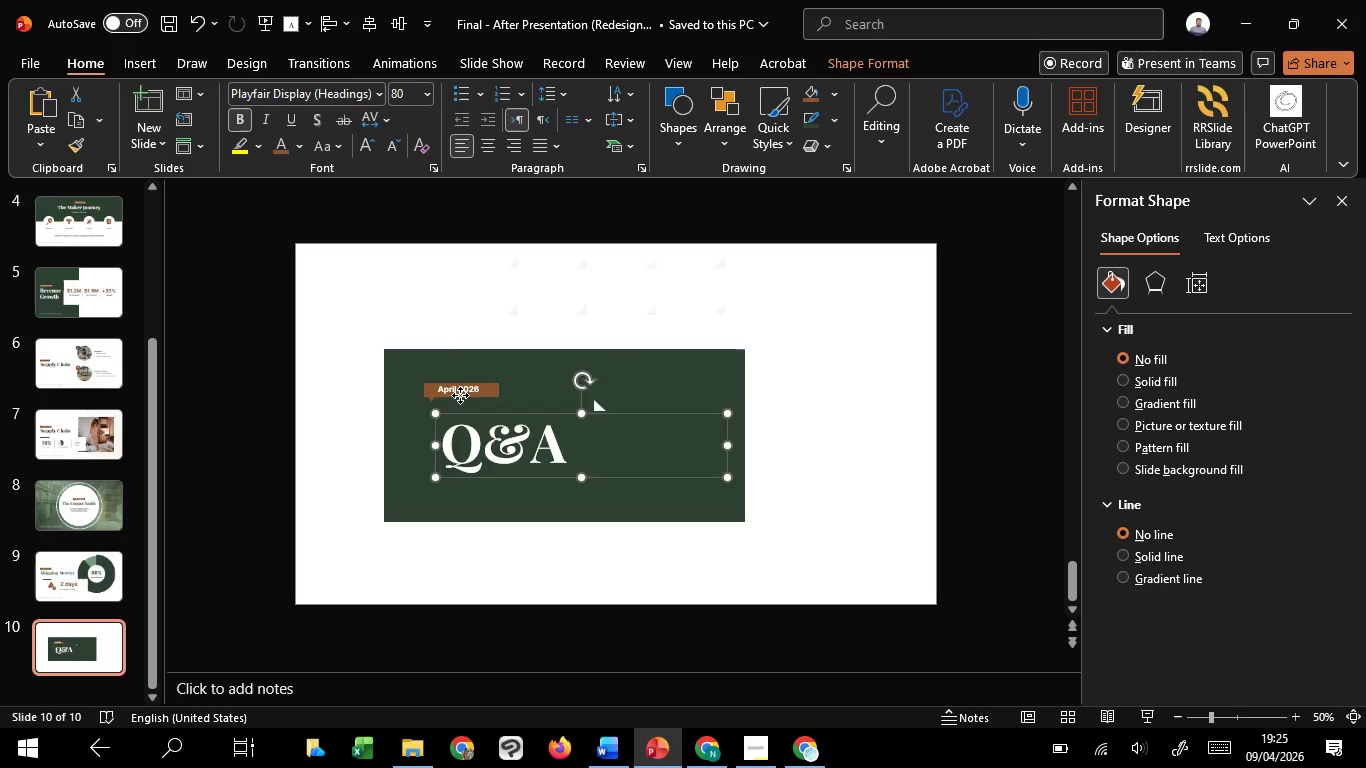 
left_click([460, 395])
 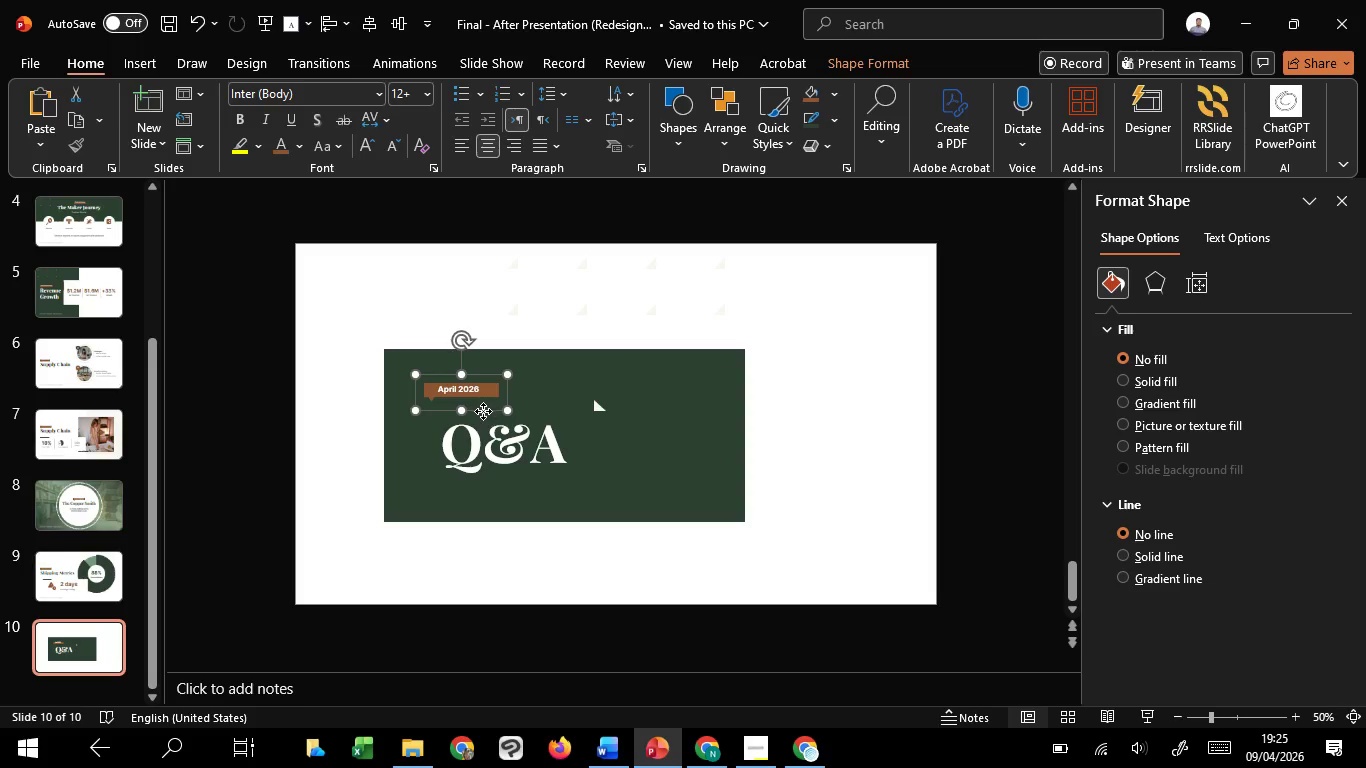 
left_click_drag(start_coordinate=[483, 411], to_coordinate=[512, 414])
 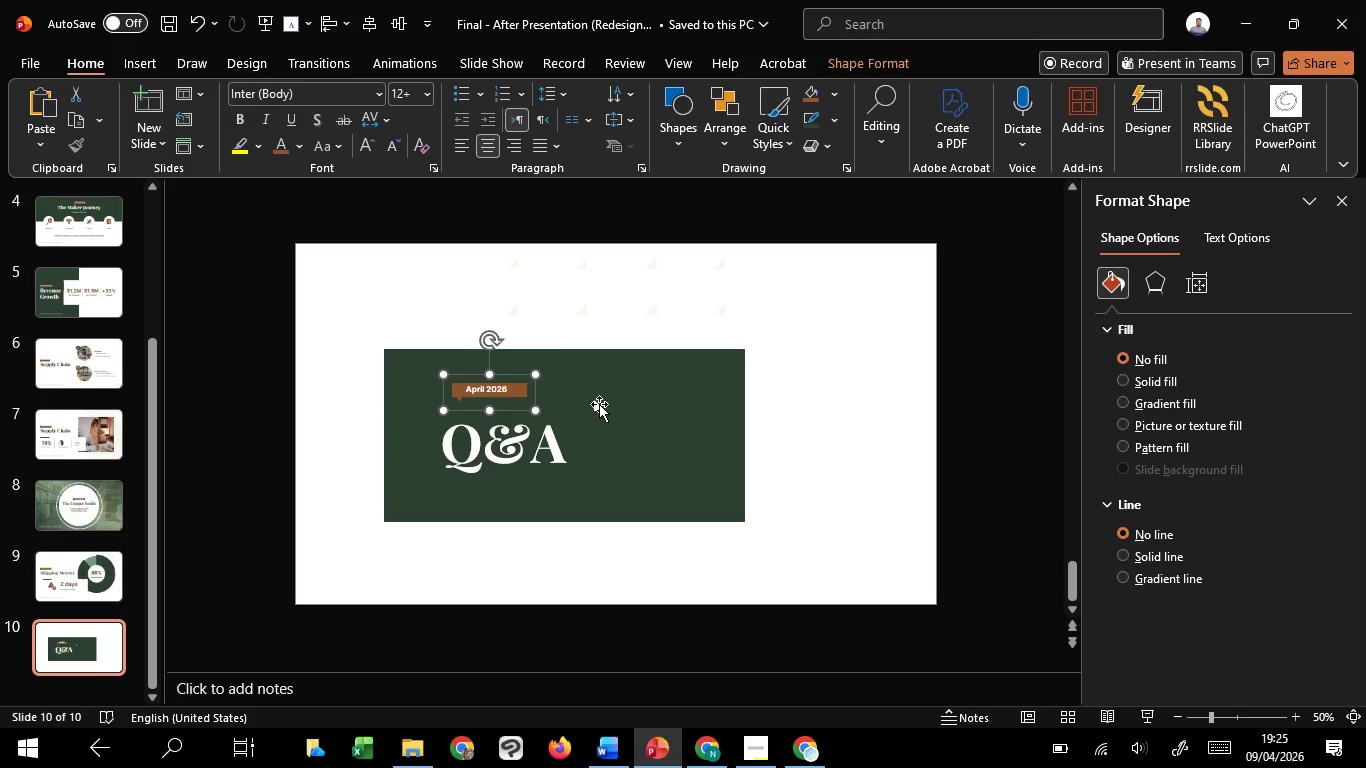 
hold_key(key=ShiftLeft, duration=1.51)
 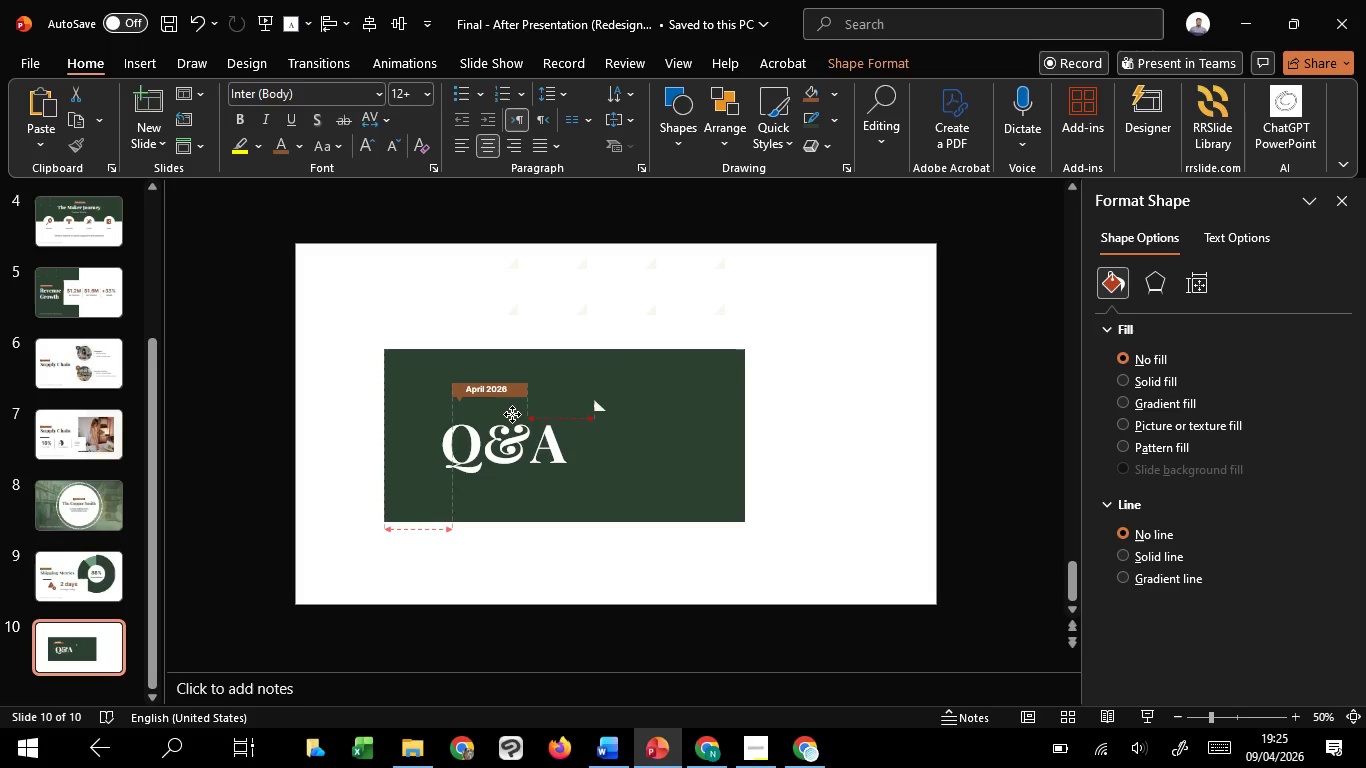 
hold_key(key=ShiftLeft, duration=1.24)
 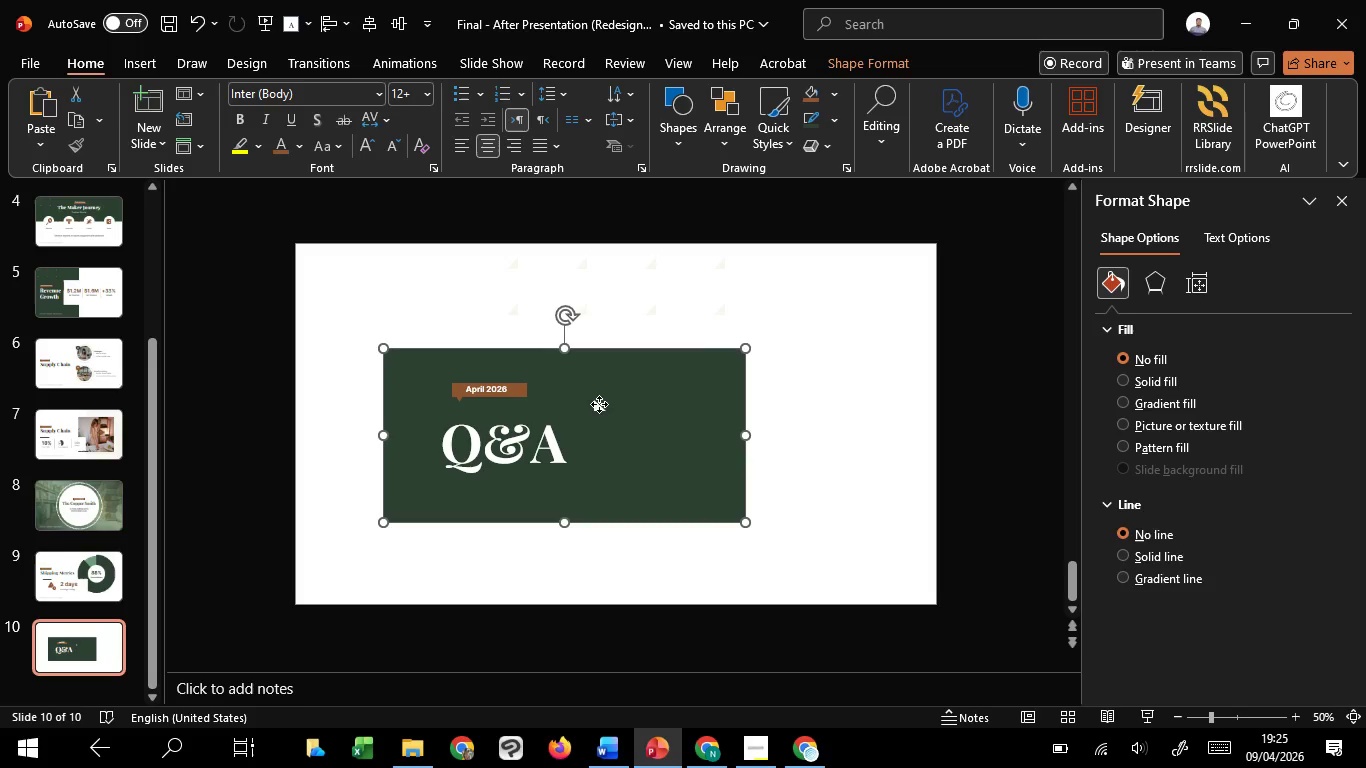 
left_click([599, 404])
 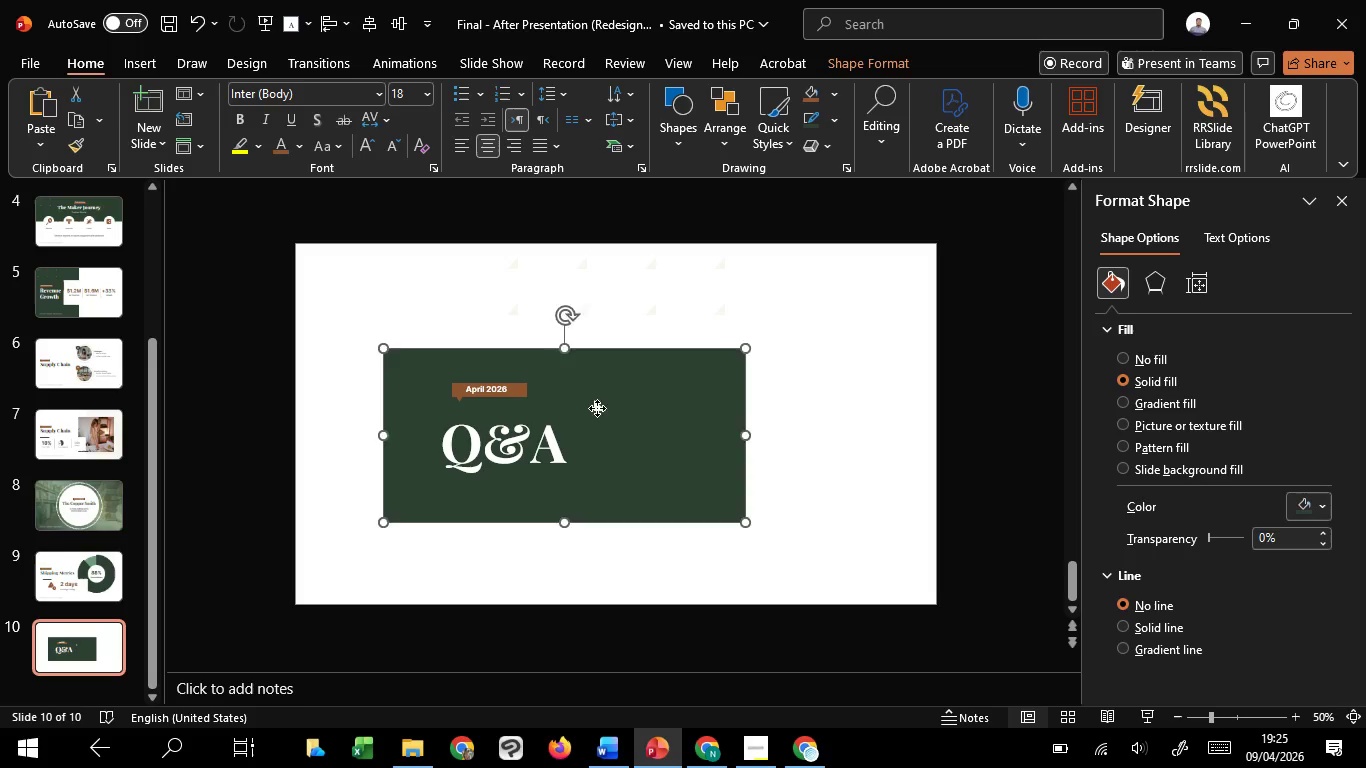 
left_click([597, 408])
 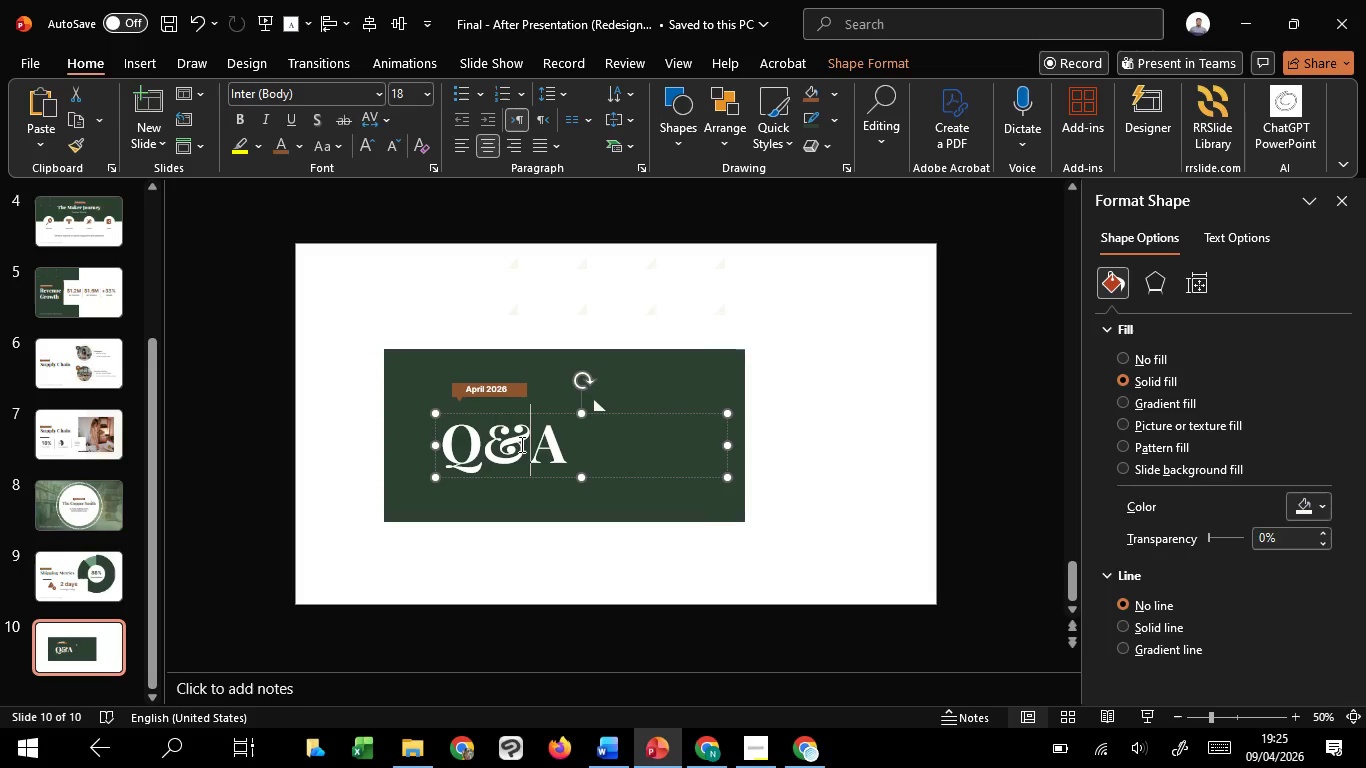 
left_click([520, 444])
 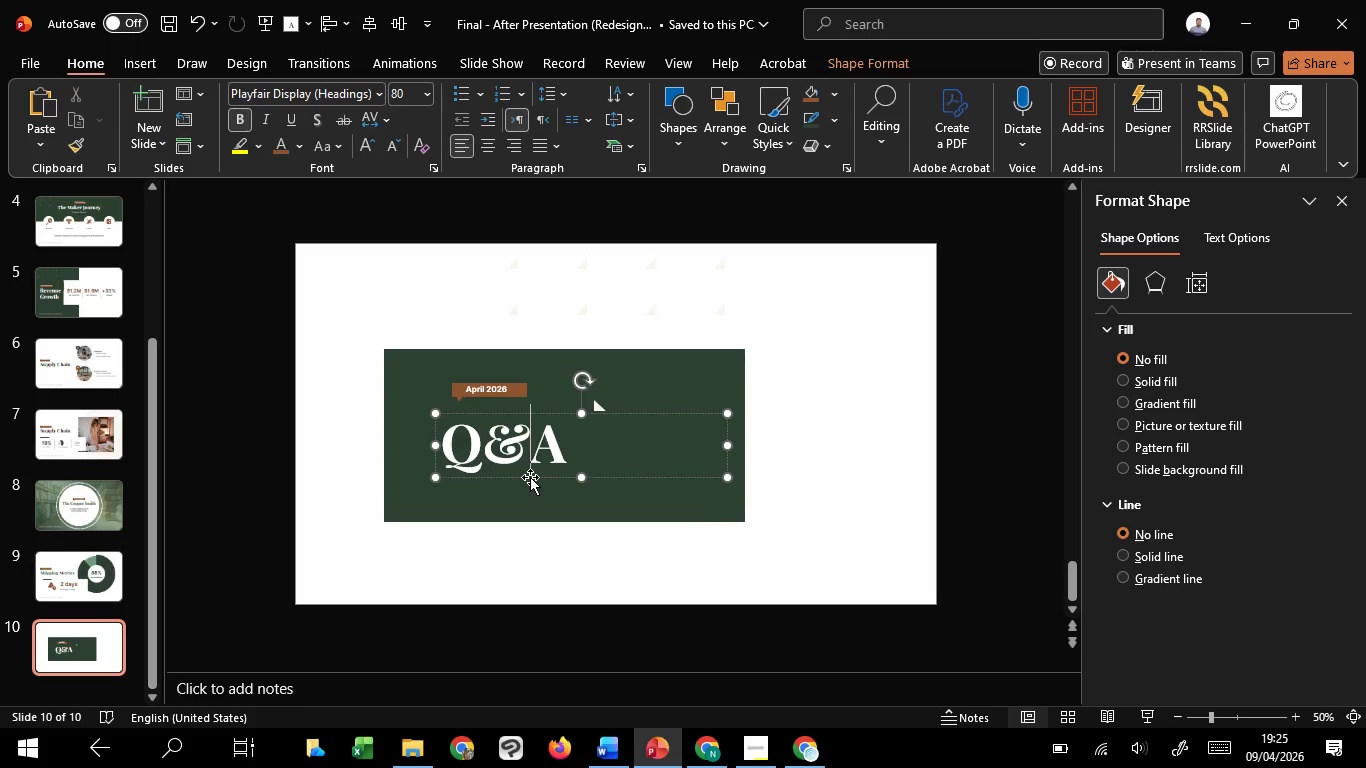 
left_click([530, 477])
 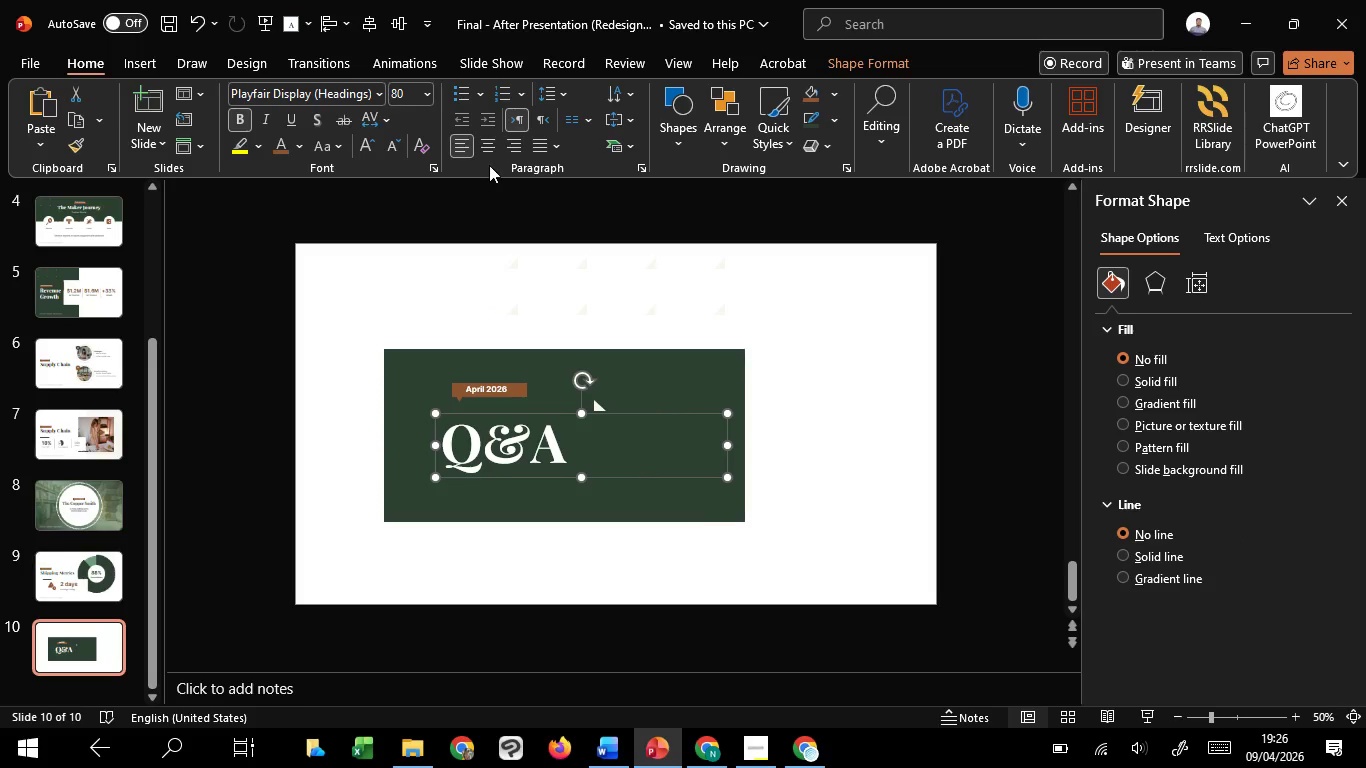 
left_click([488, 165])
 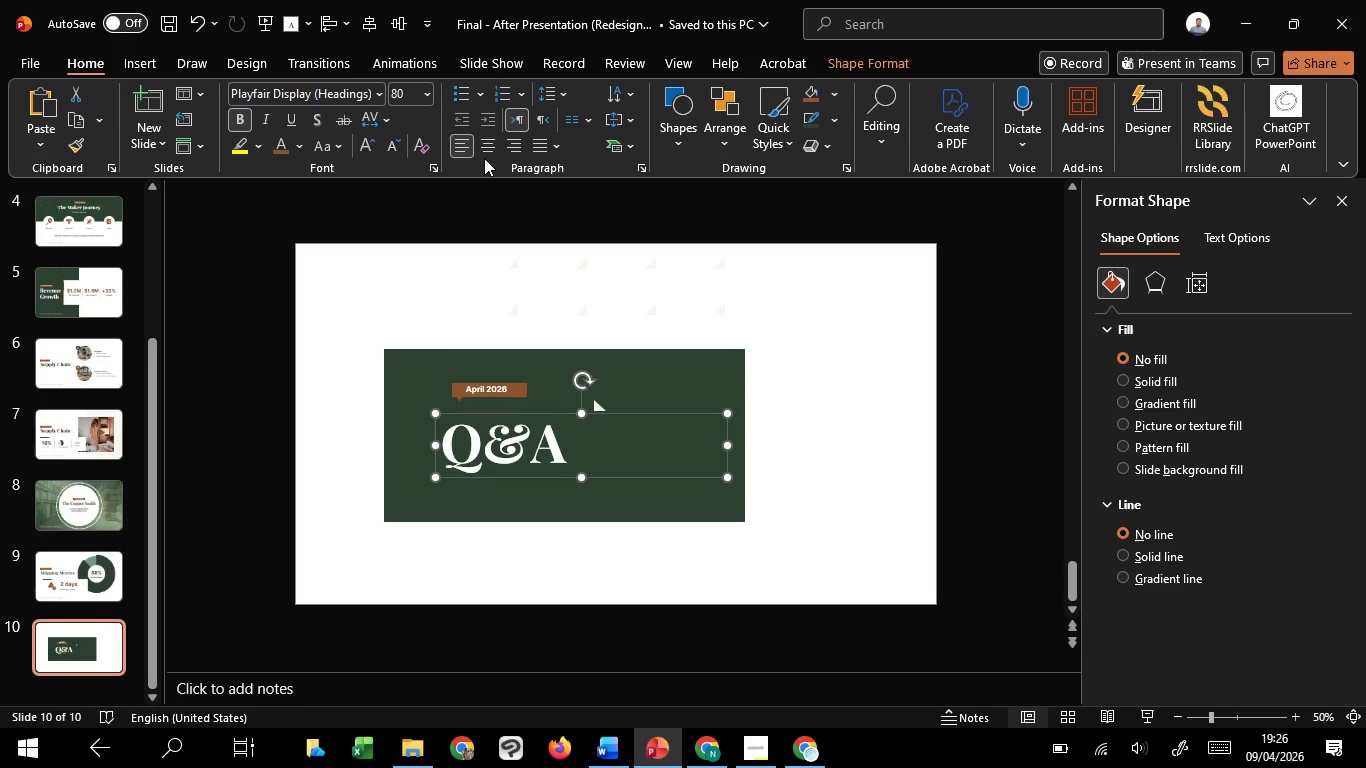 
left_click([484, 158])
 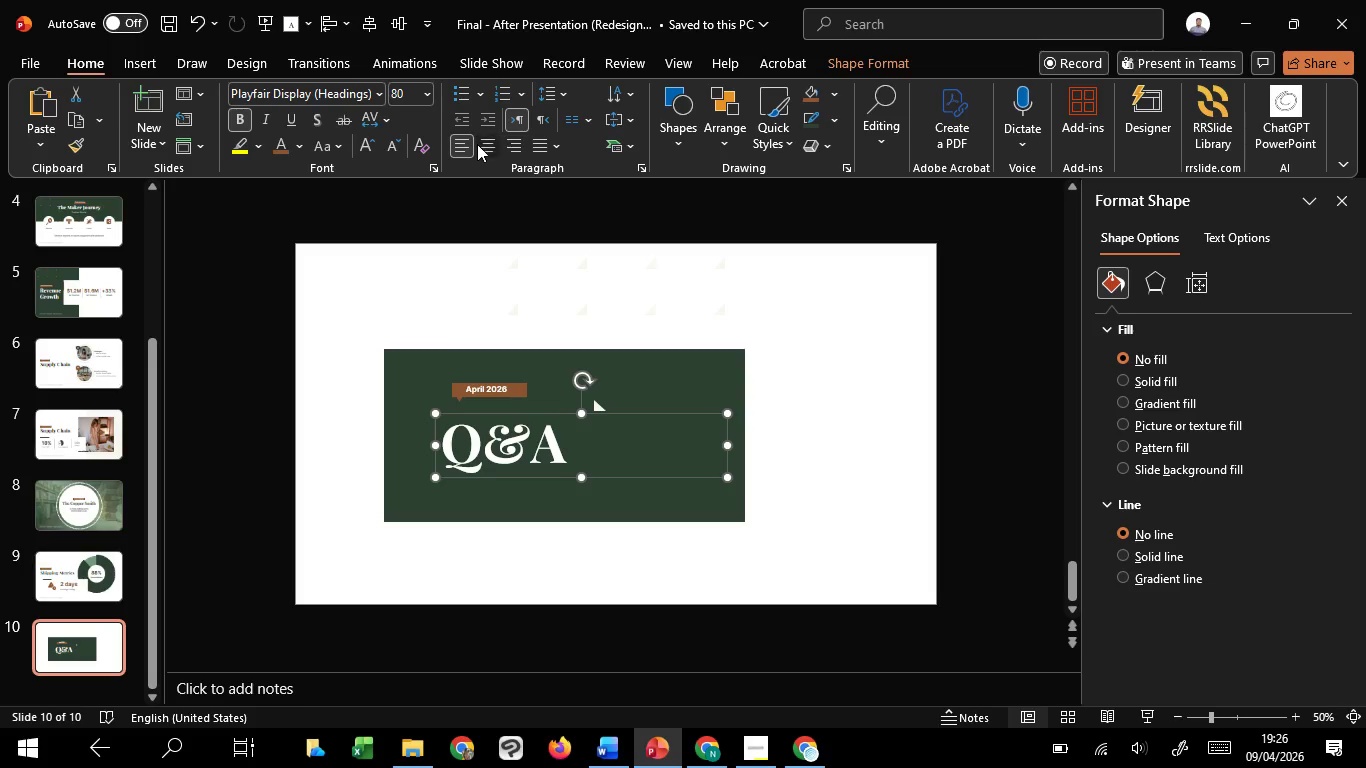 
left_click([477, 144])
 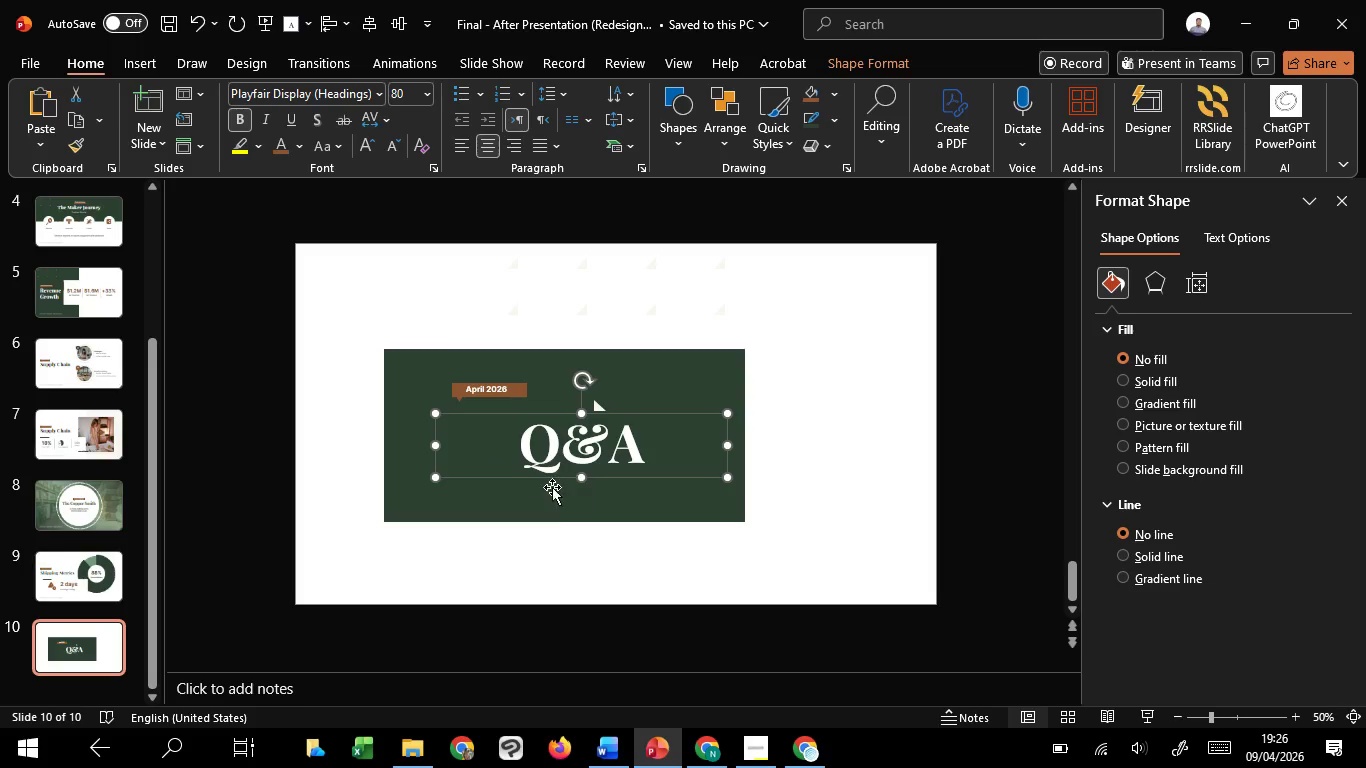 
hold_key(key=ShiftLeft, duration=1.2)
left_click([550, 497])
 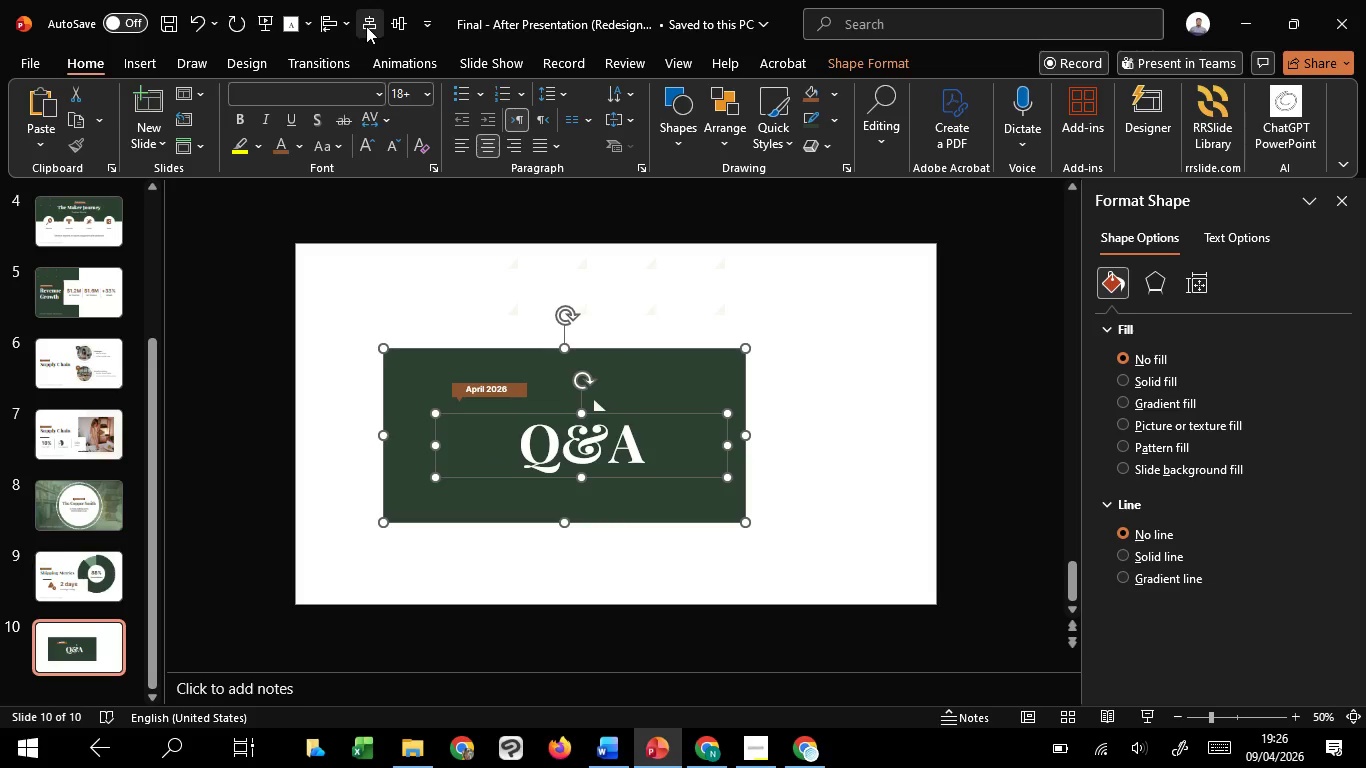 
left_click([366, 26])
 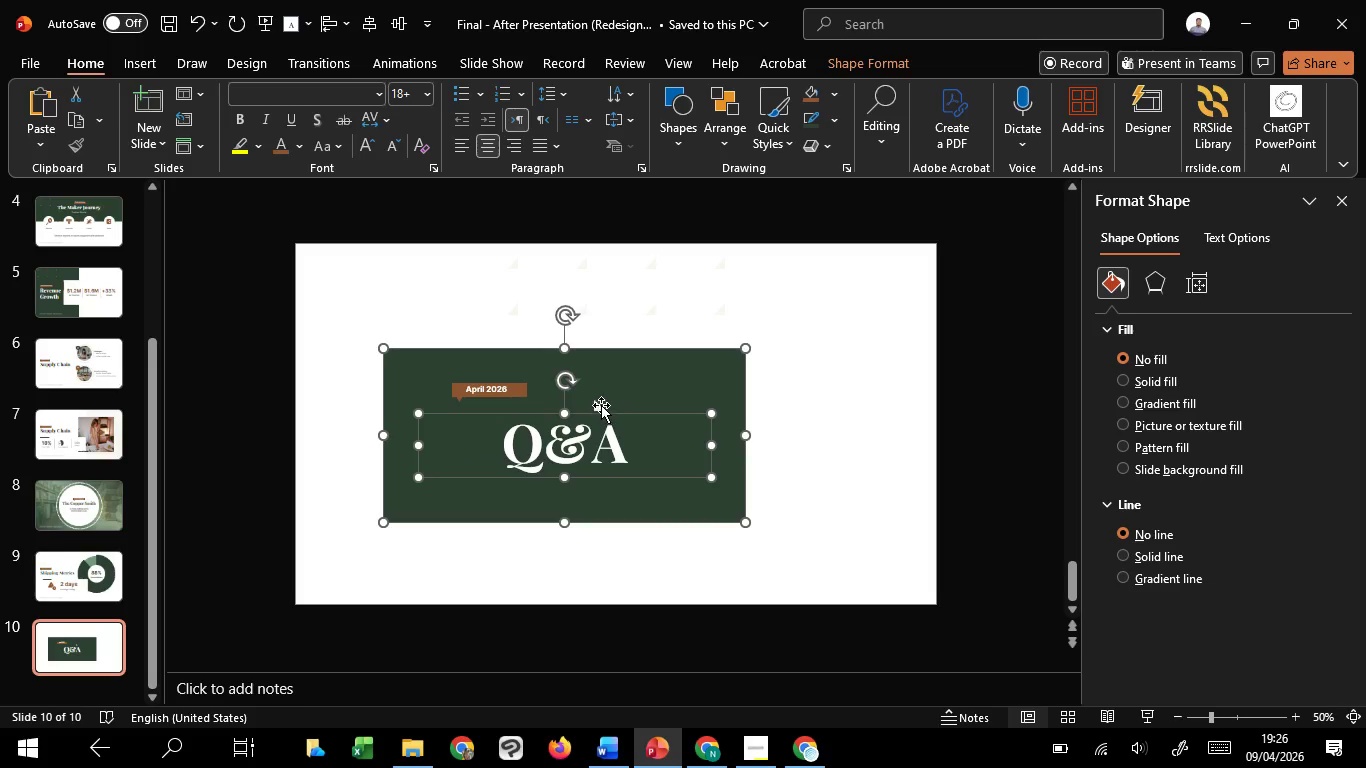 
left_click([595, 405])
 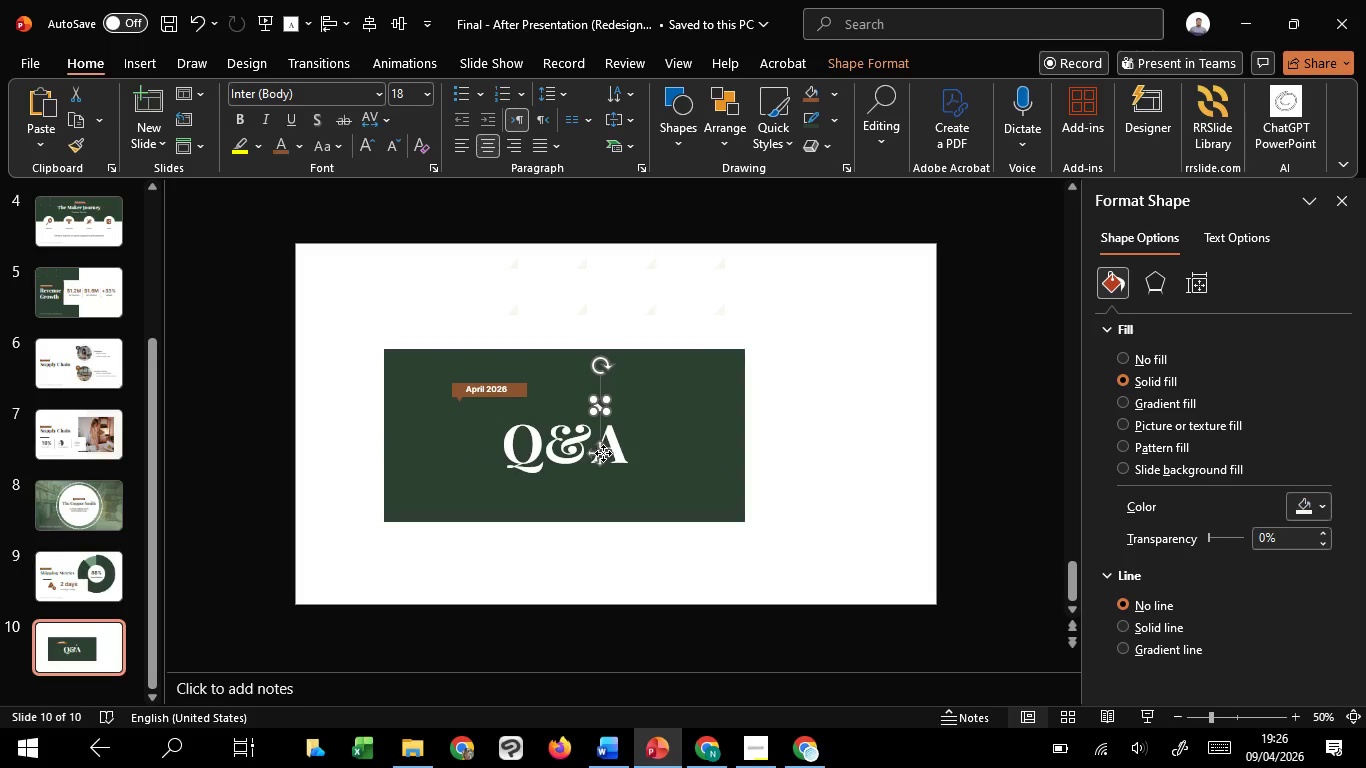 
left_click_drag(start_coordinate=[603, 453], to_coordinate=[700, 462])
 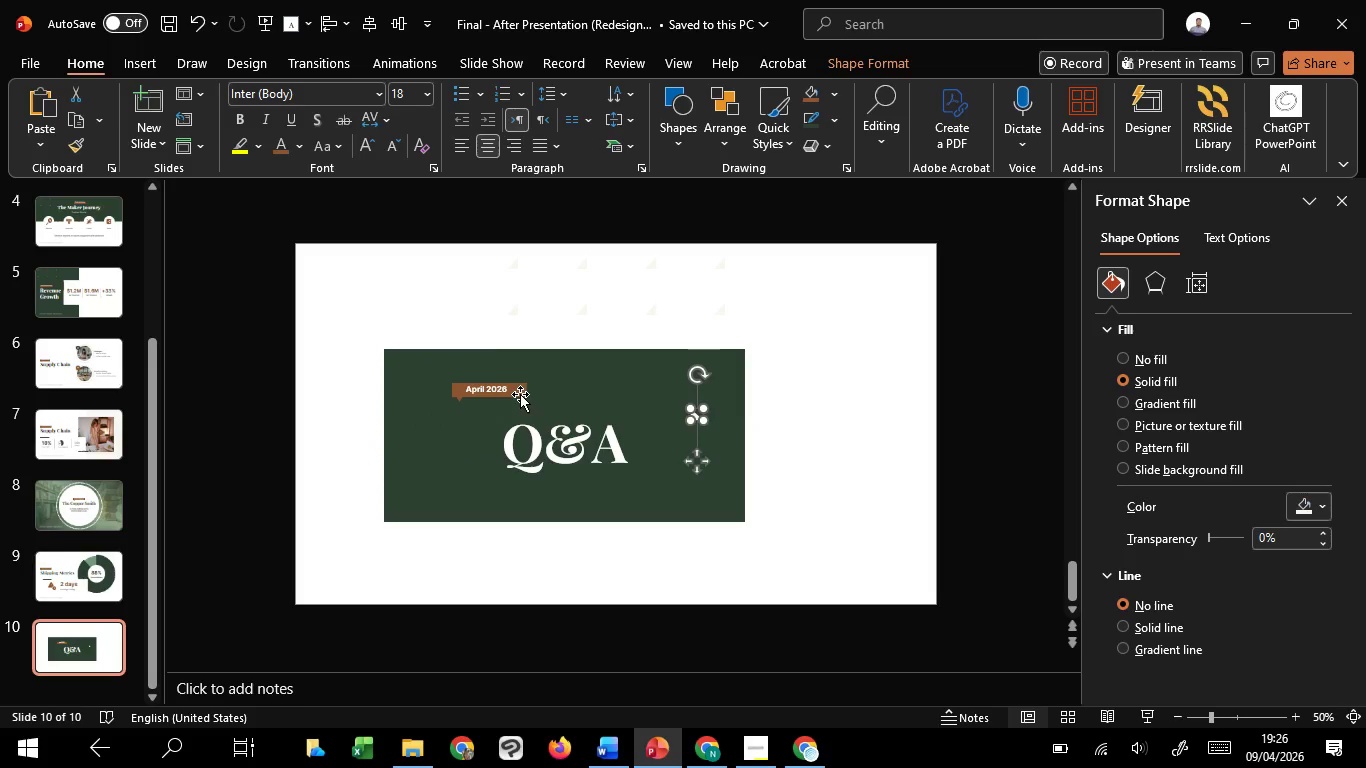 
left_click([520, 394])
 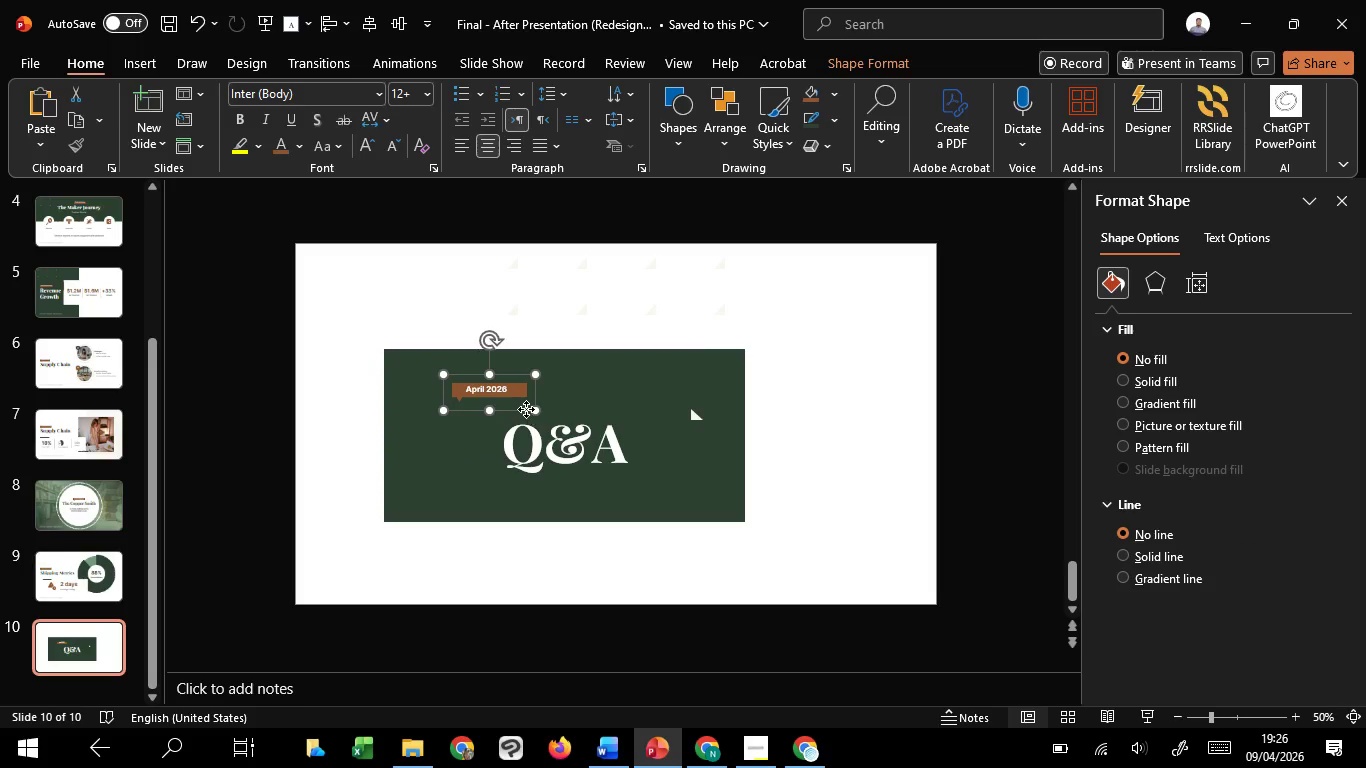 
left_click_drag(start_coordinate=[526, 409], to_coordinate=[621, 418])
 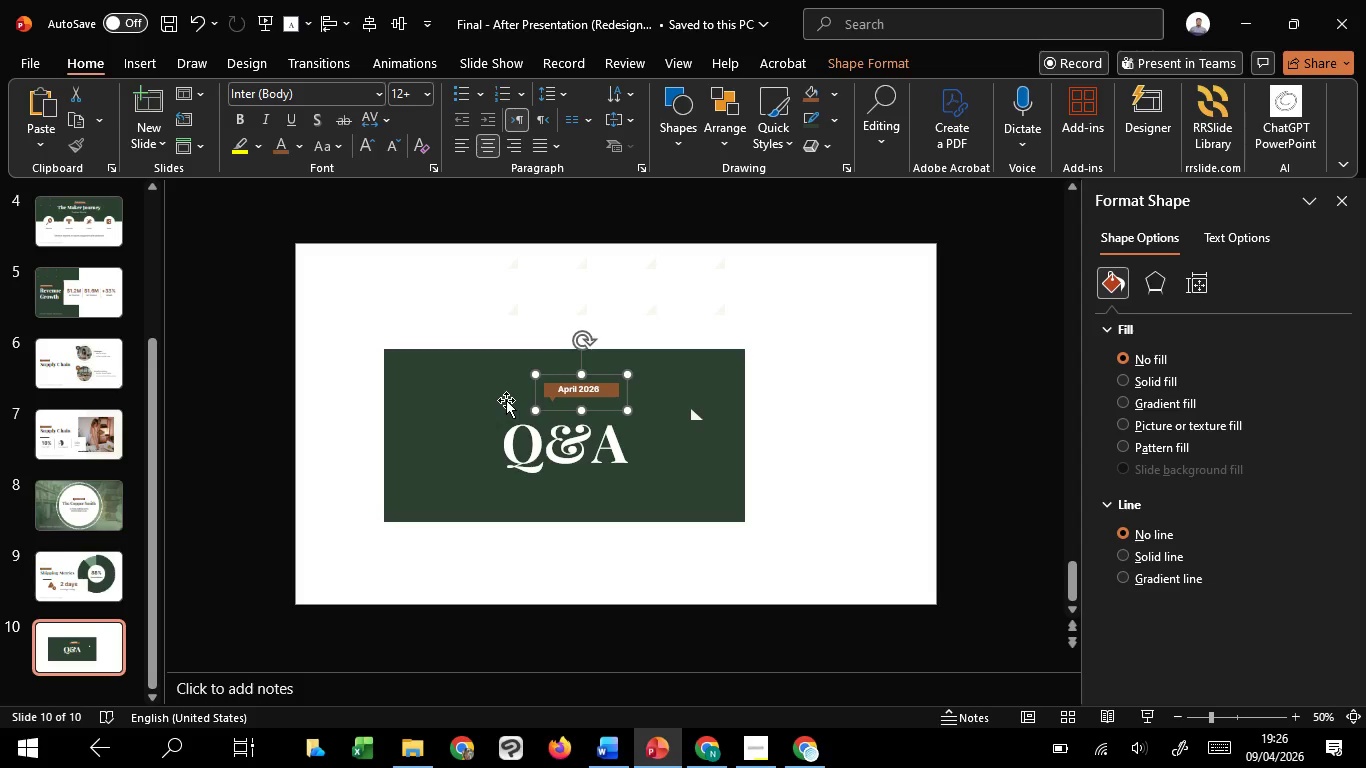 
hold_key(key=ShiftLeft, duration=1.5)
 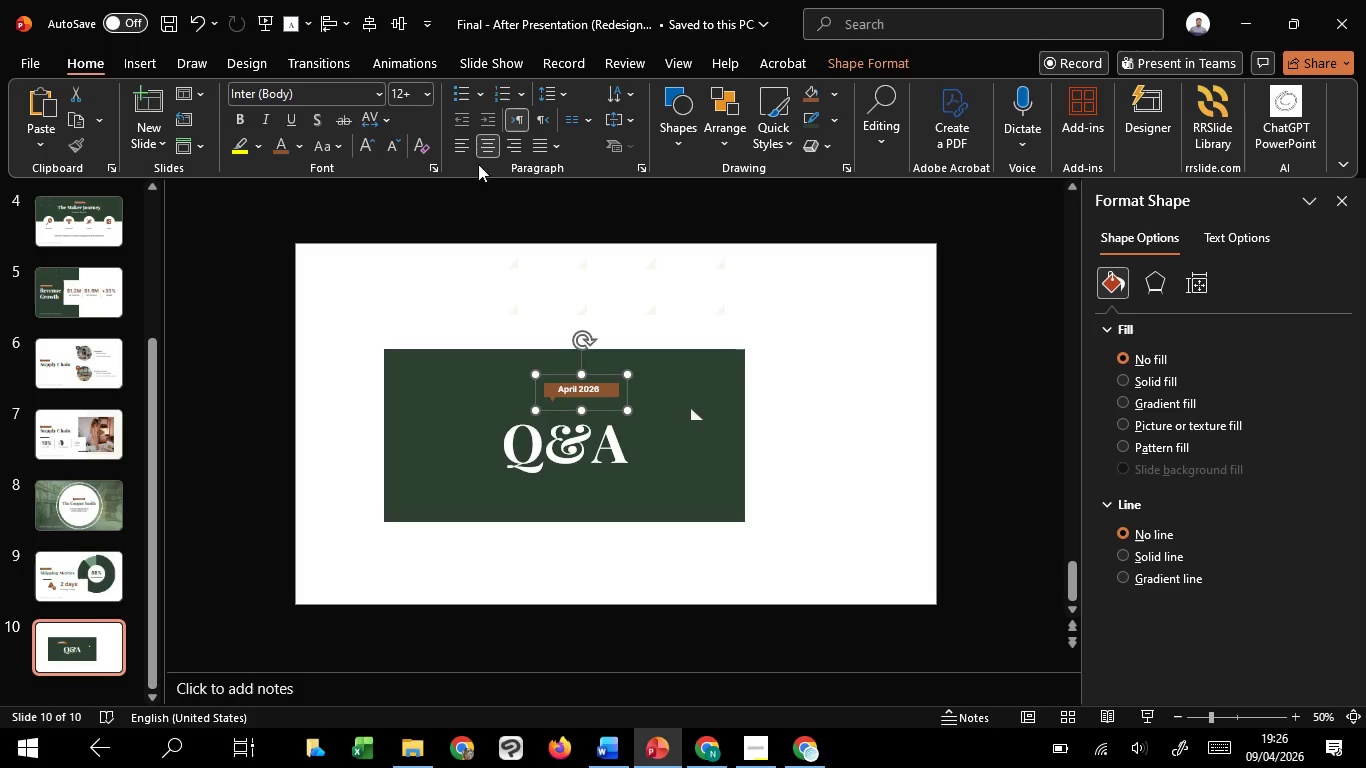 
hold_key(key=ShiftLeft, duration=0.66)
 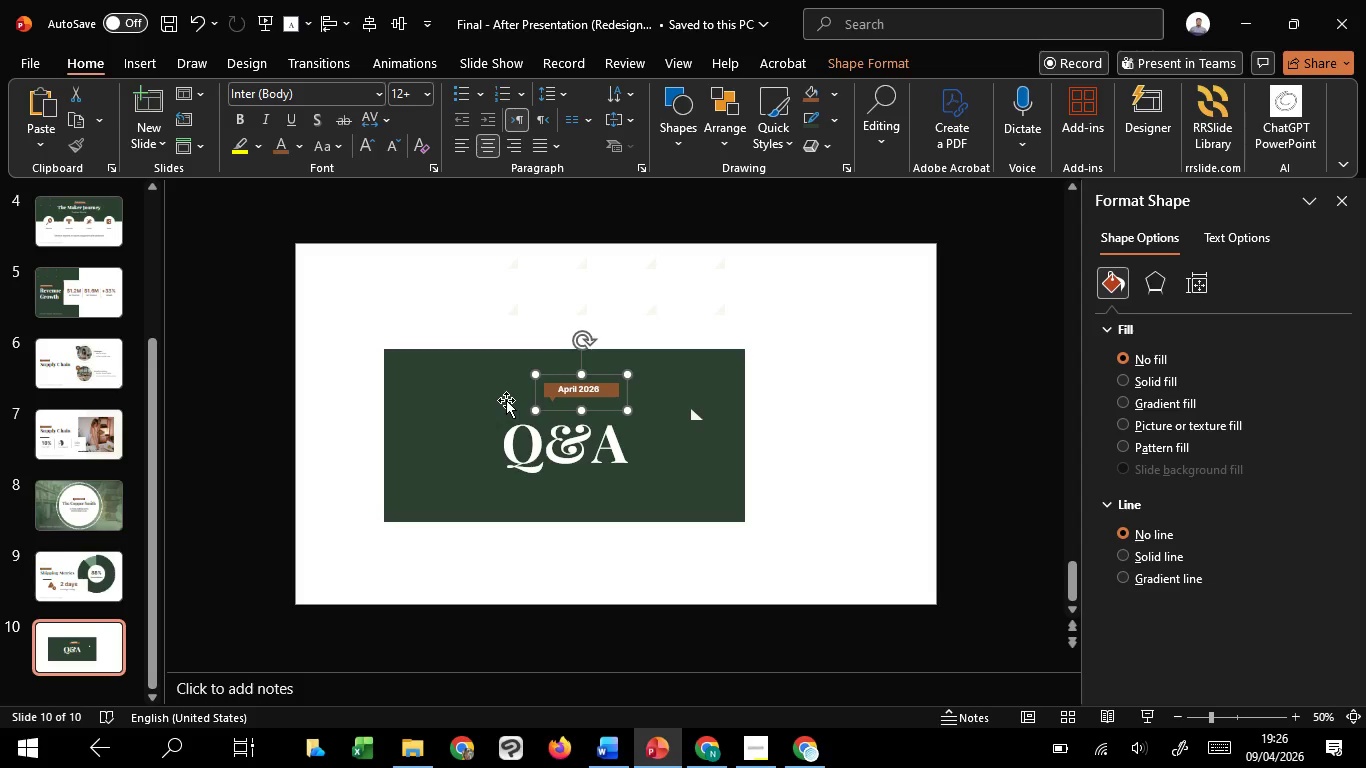 
hold_key(key=ShiftLeft, duration=1.5)
left_click([482, 374])
 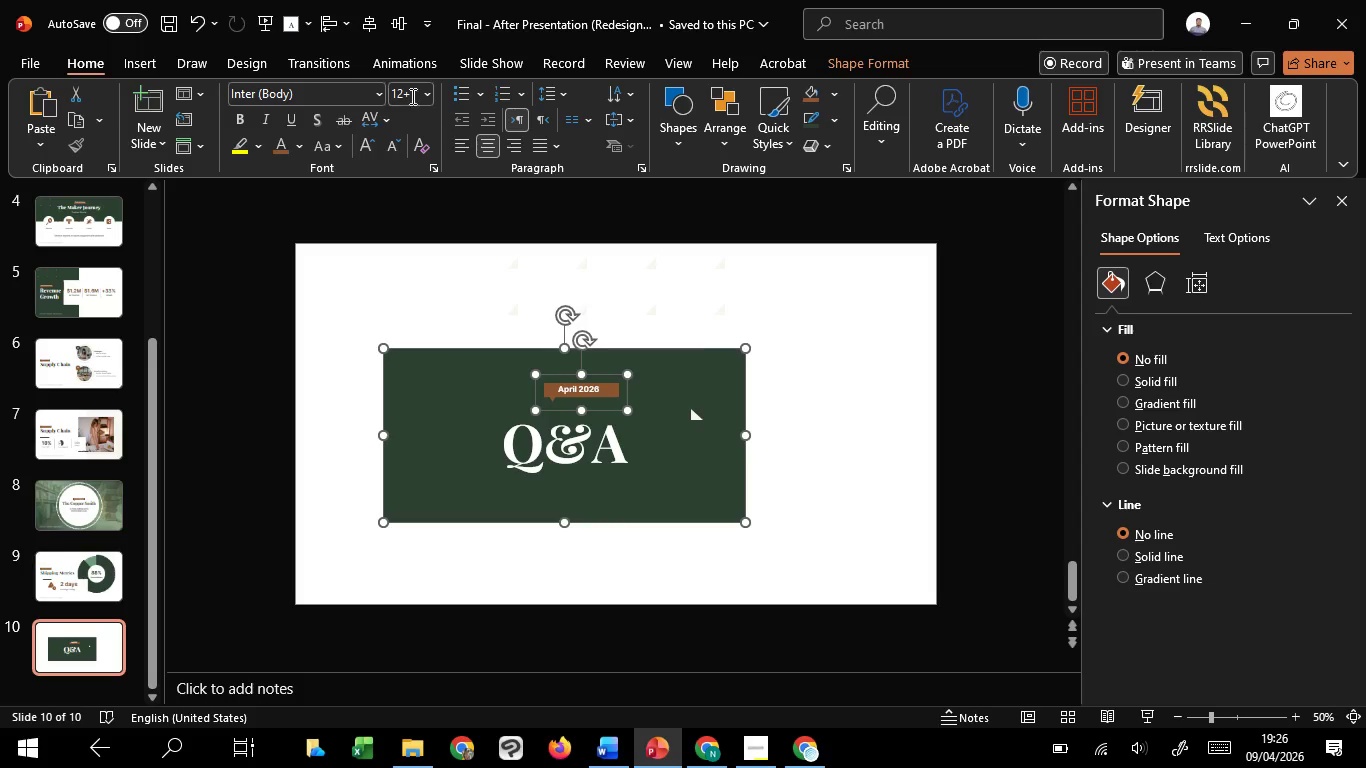 
hold_key(key=ShiftLeft, duration=0.33)
 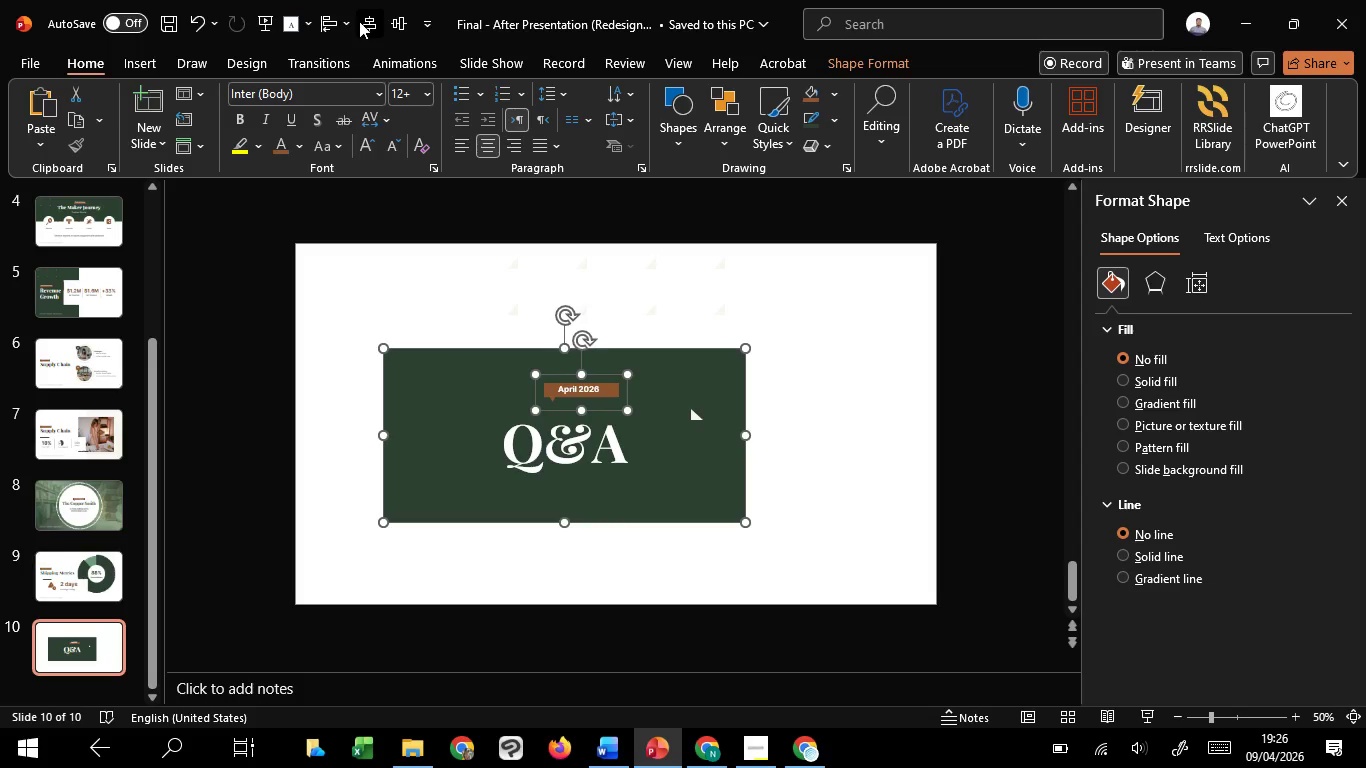 
left_click([359, 21])
 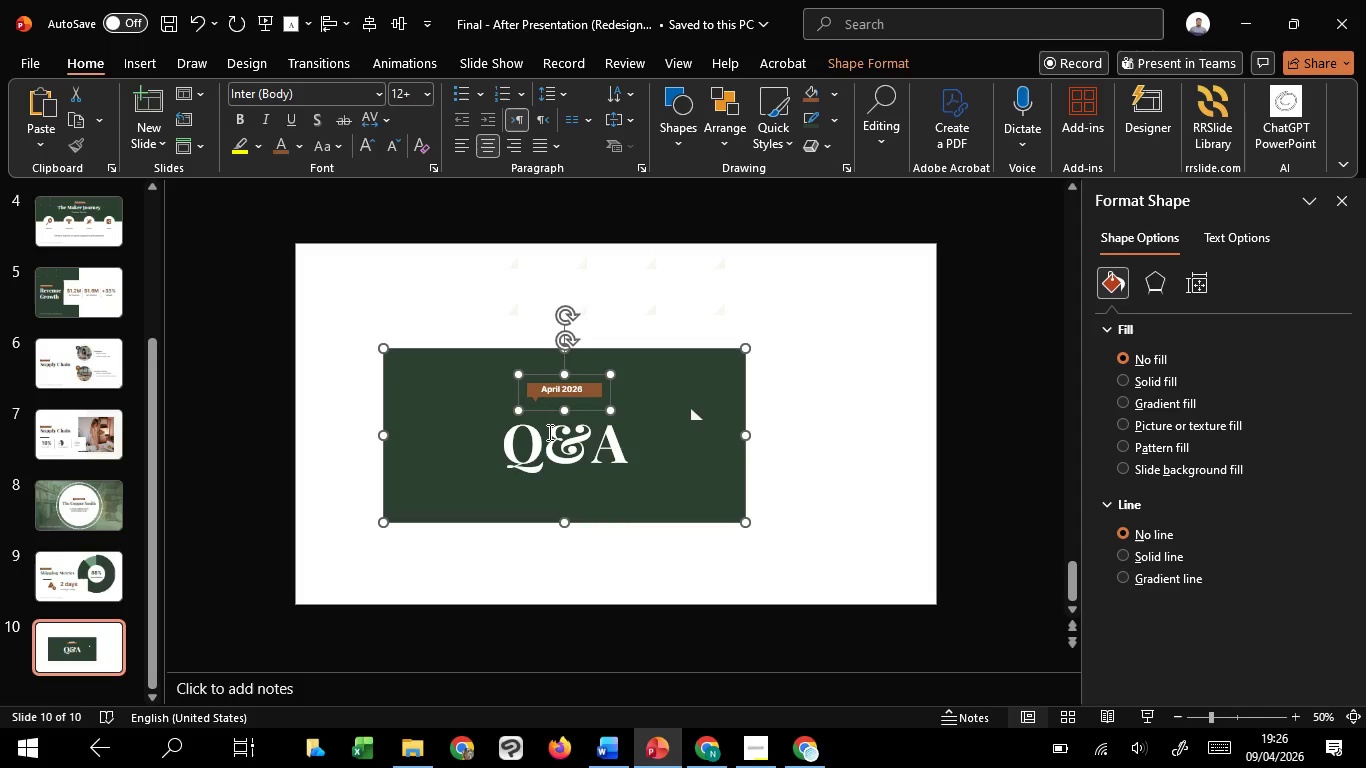 
hold_key(key=ShiftLeft, duration=1.41)
left_click([548, 433])
 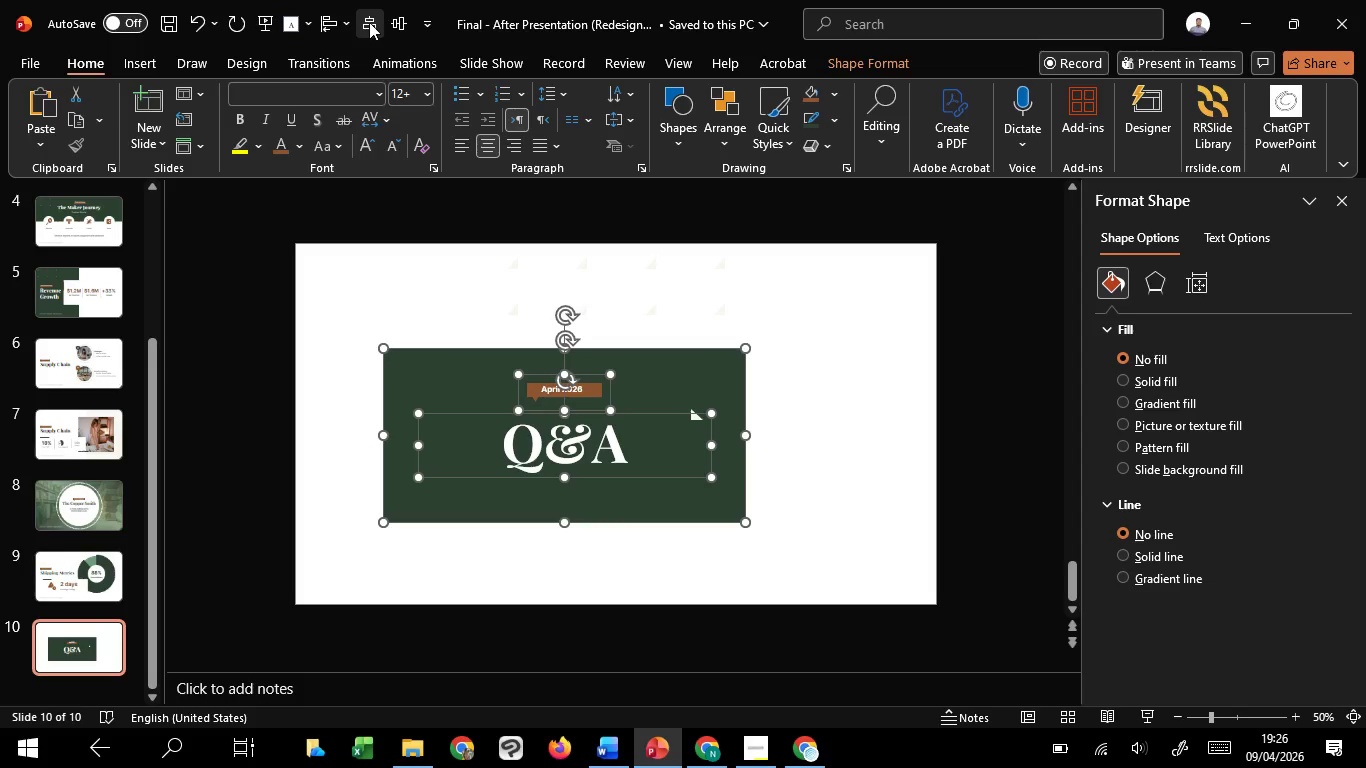 
left_click([371, 22])
 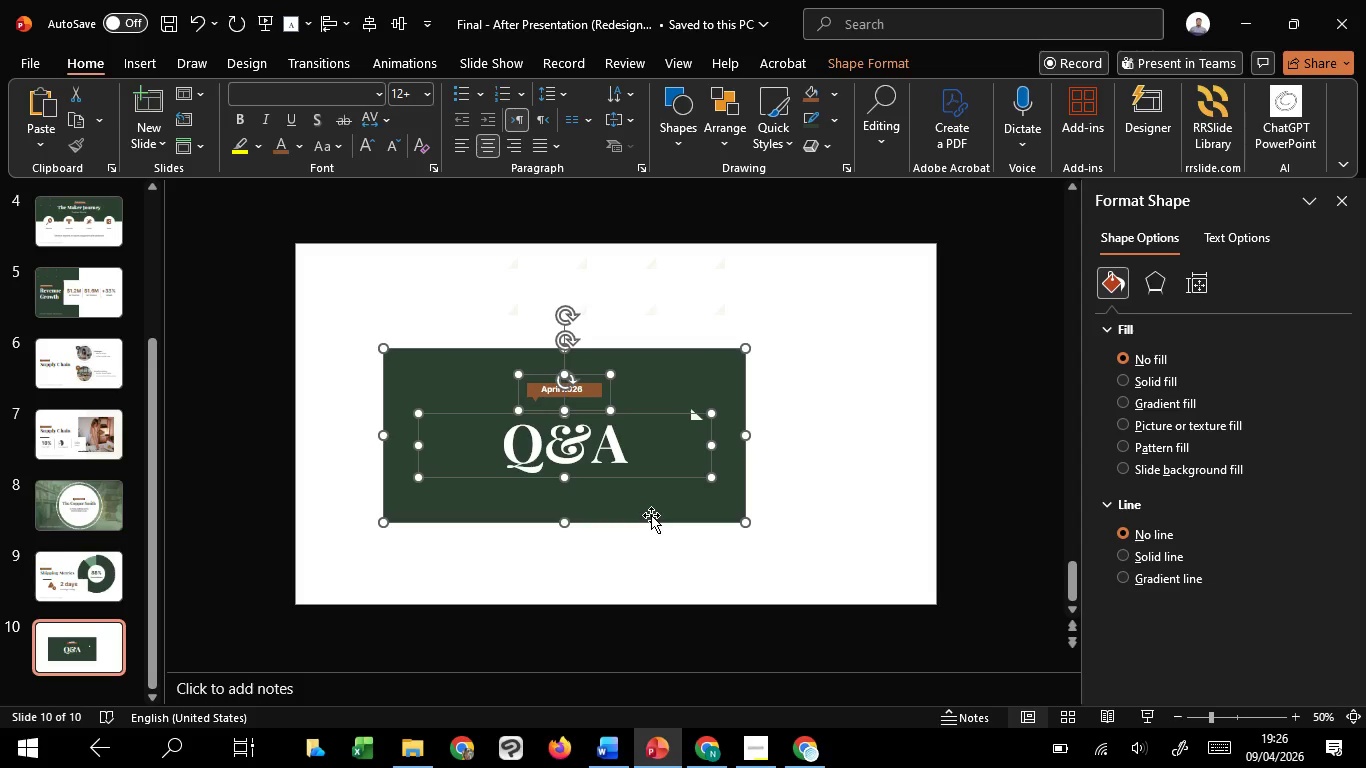 
hold_key(key=ShiftLeft, duration=1.52)
left_click_drag(start_coordinate=[651, 515], to_coordinate=[702, 531])
 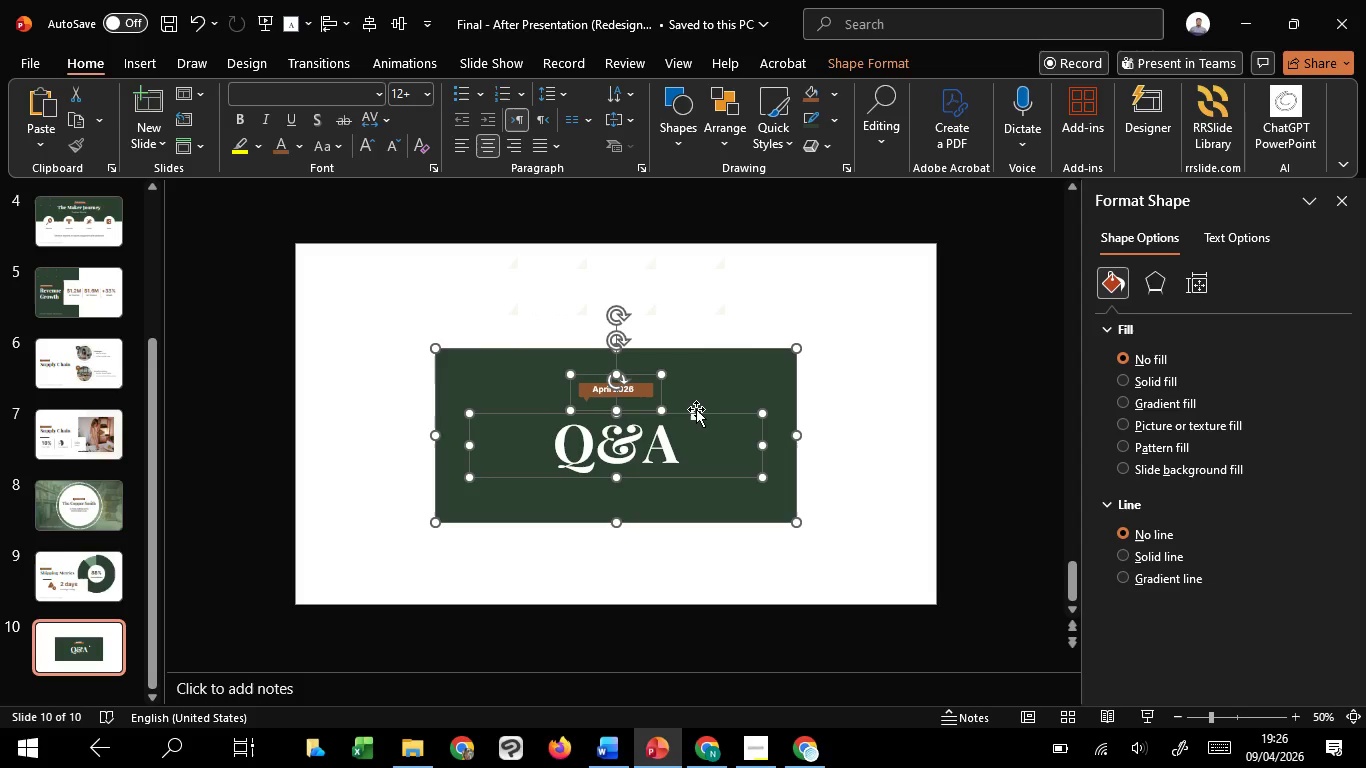 
hold_key(key=ShiftLeft, duration=1.5)
 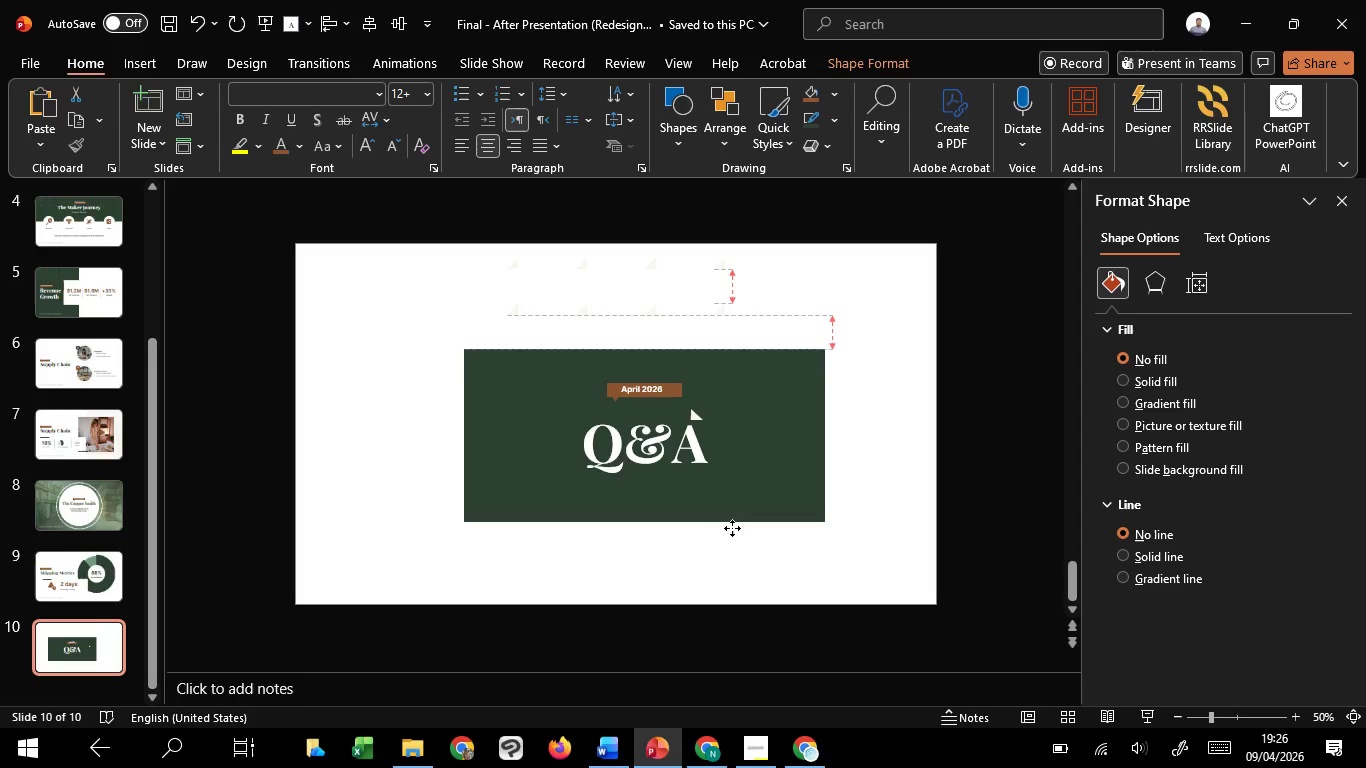 
hold_key(key=ShiftLeft, duration=1.52)
 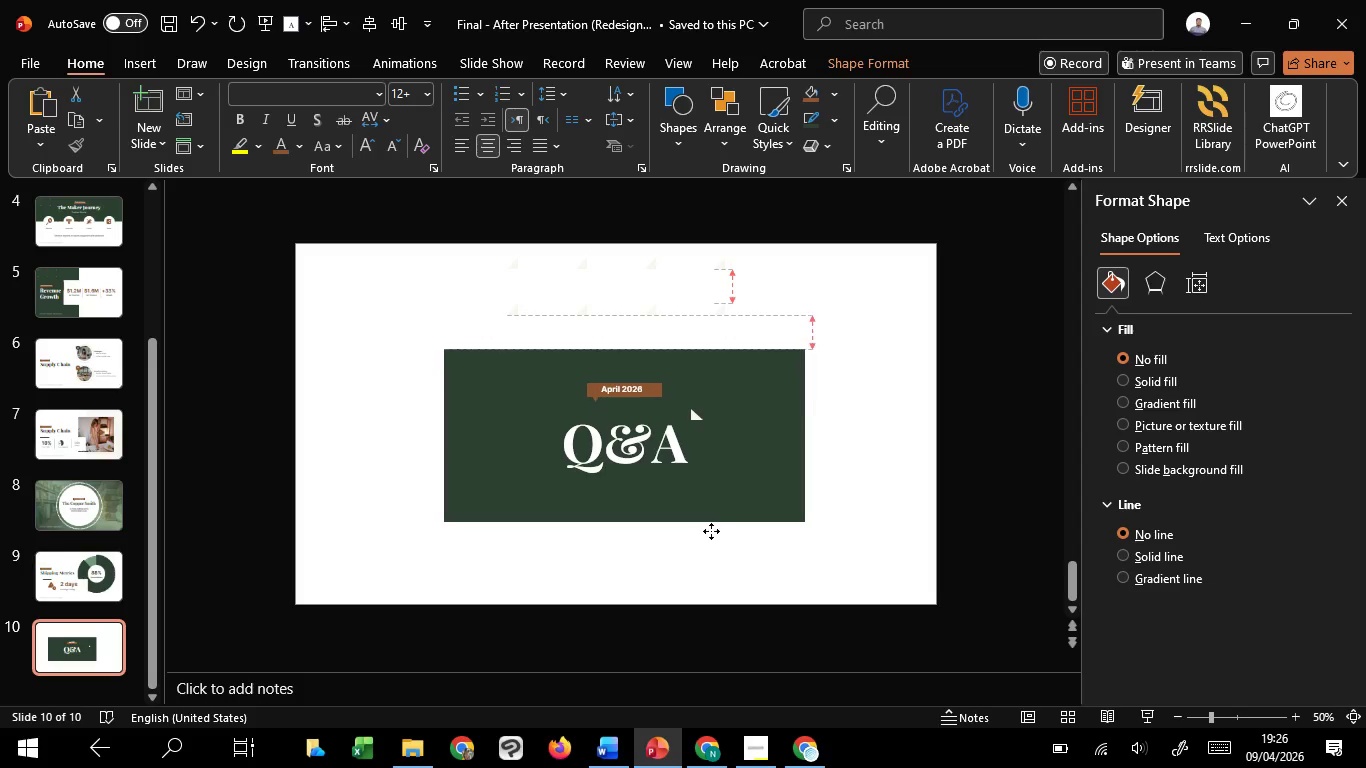 
hold_key(key=ShiftLeft, duration=1.53)
 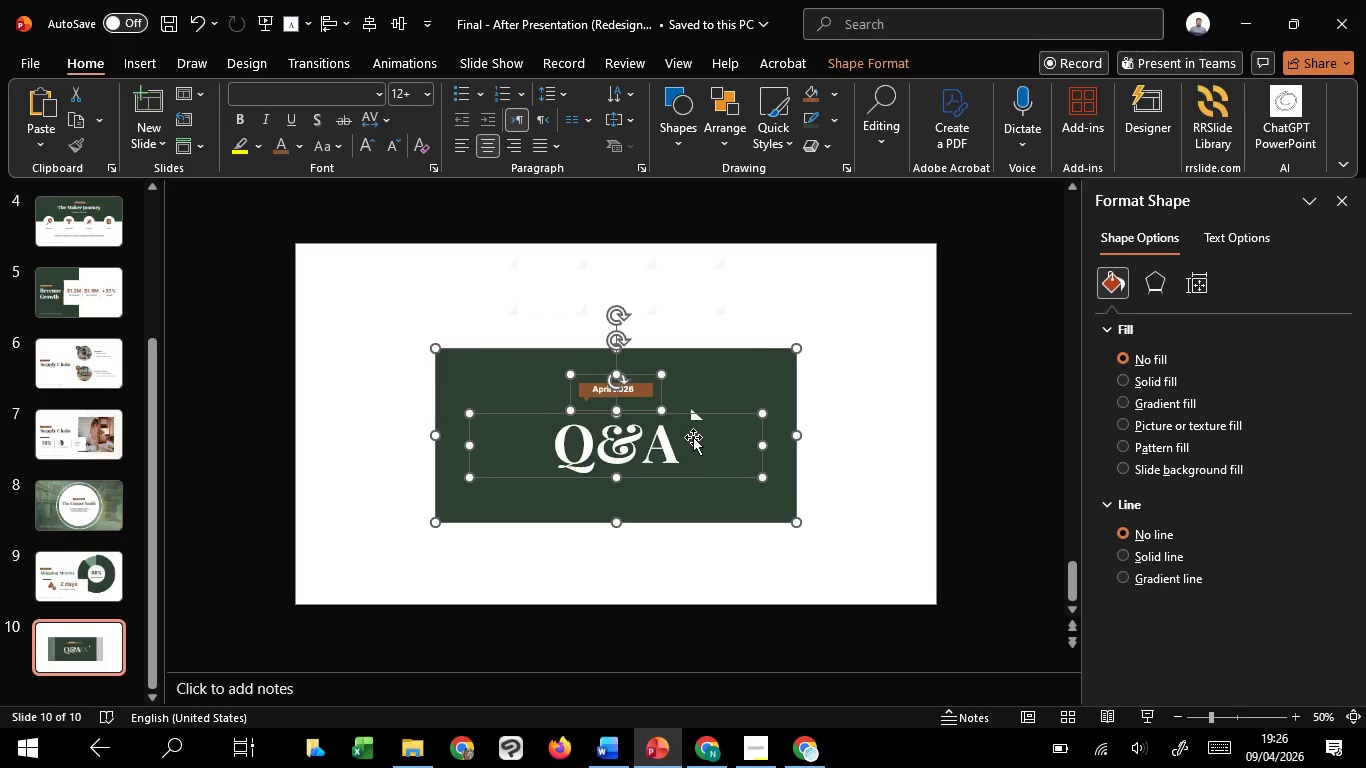 
hold_key(key=ShiftLeft, duration=0.55)
 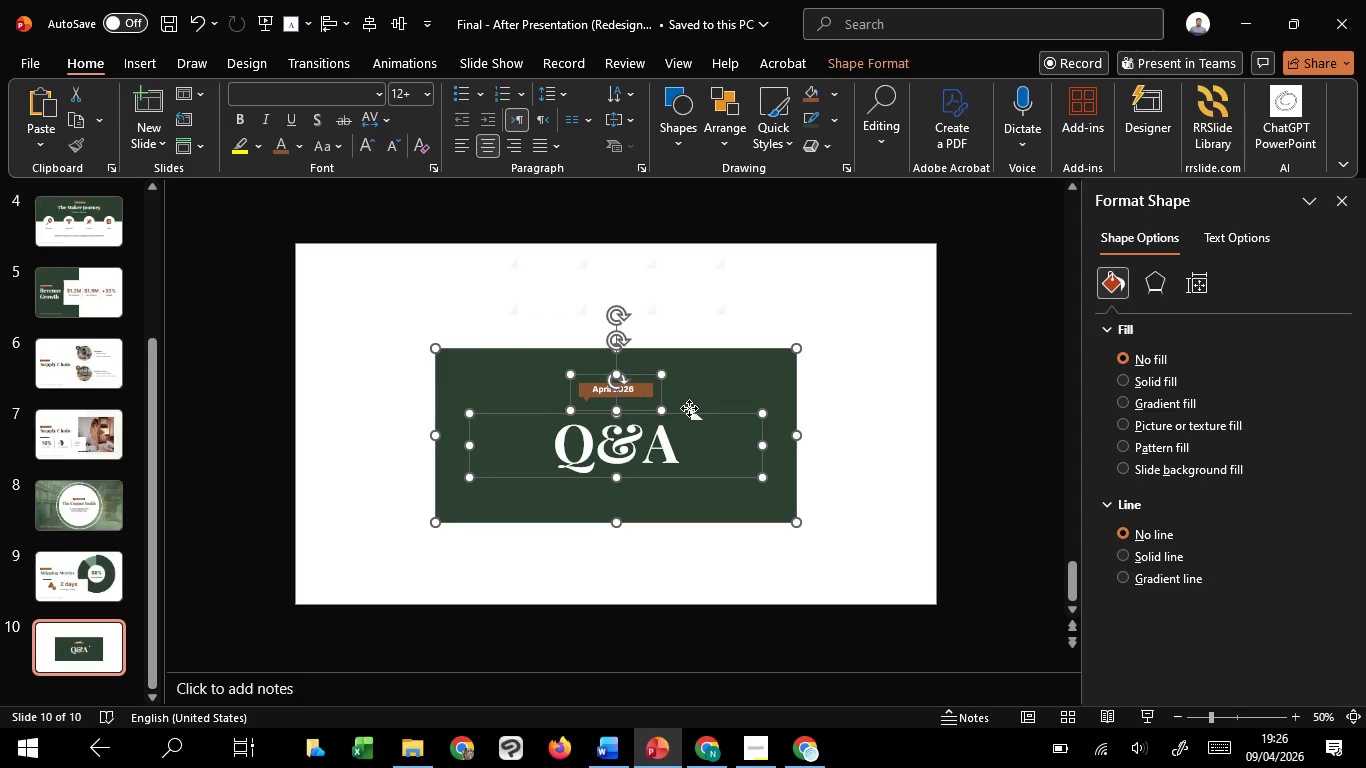 
left_click([689, 408])
 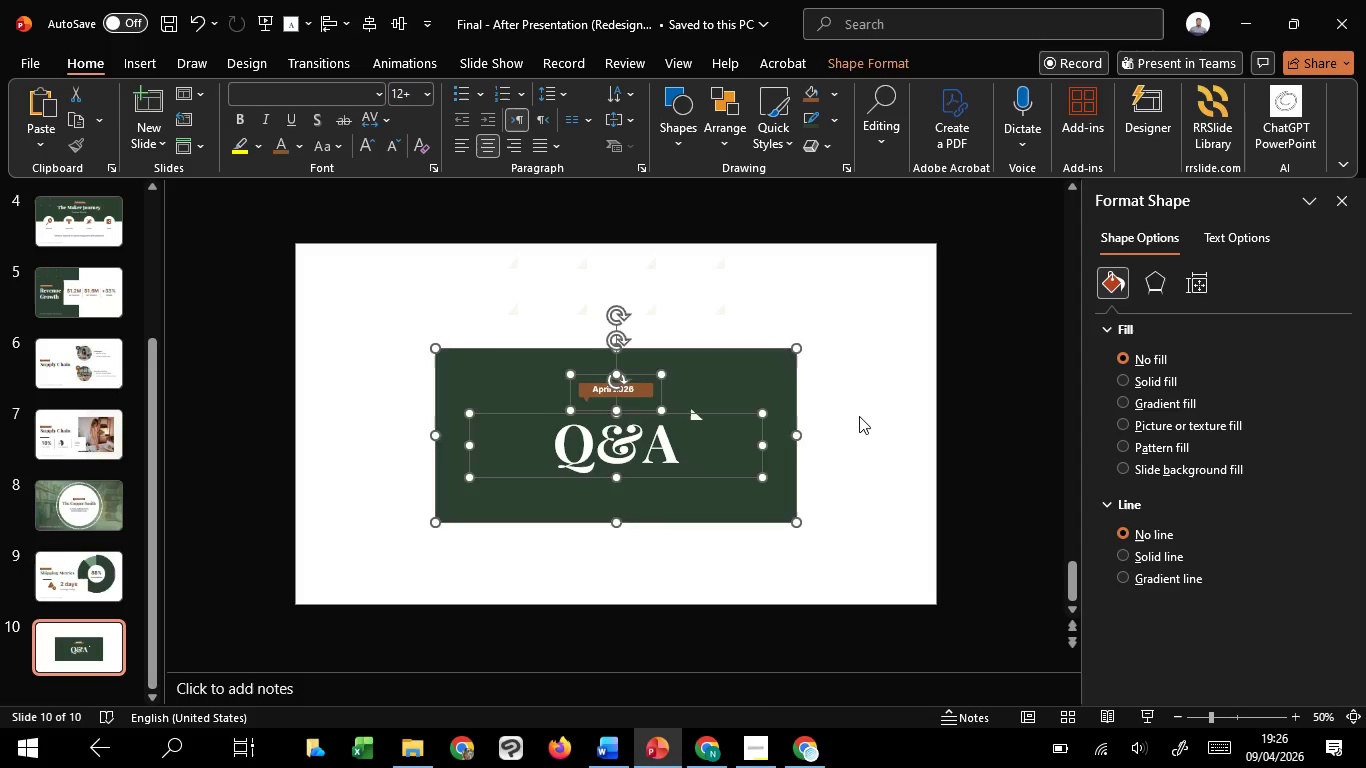 
left_click([859, 416])
 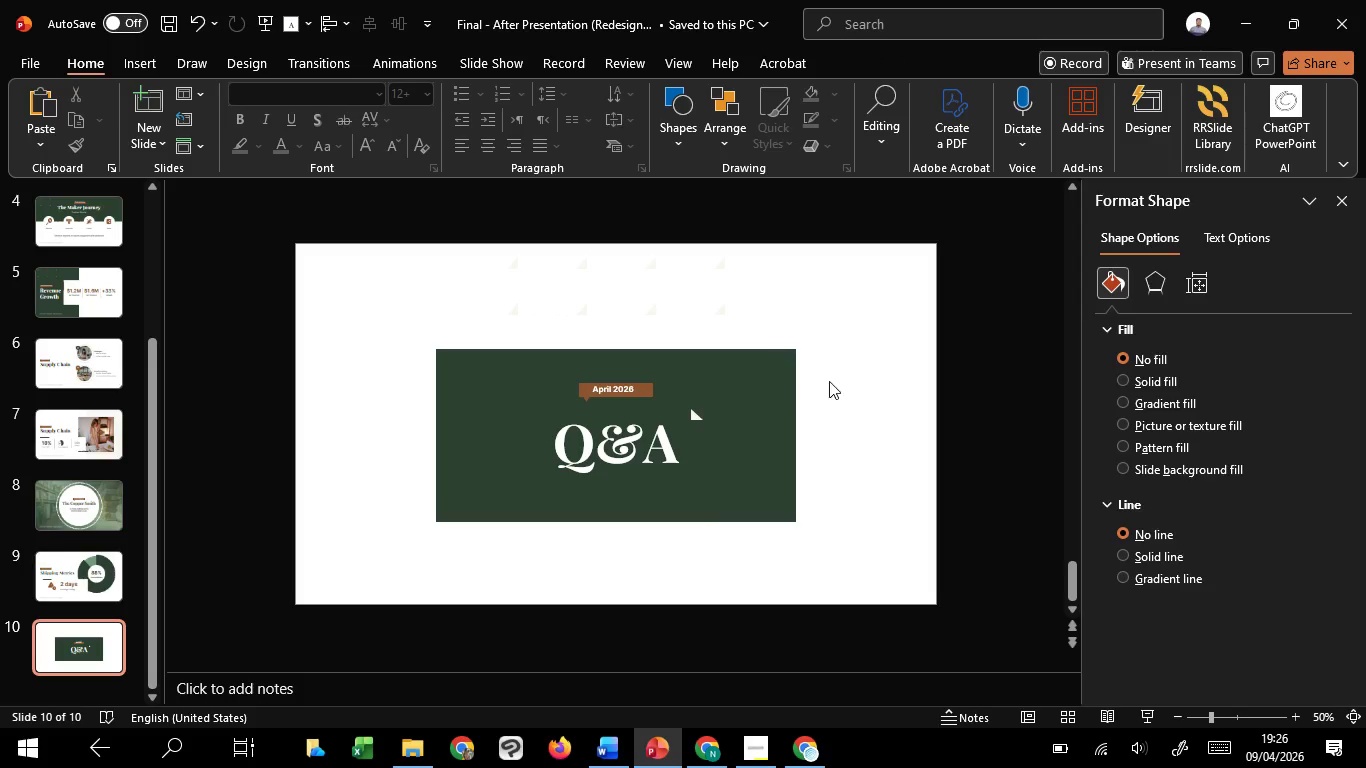 
left_click_drag(start_coordinate=[872, 381], to_coordinate=[656, 452])
 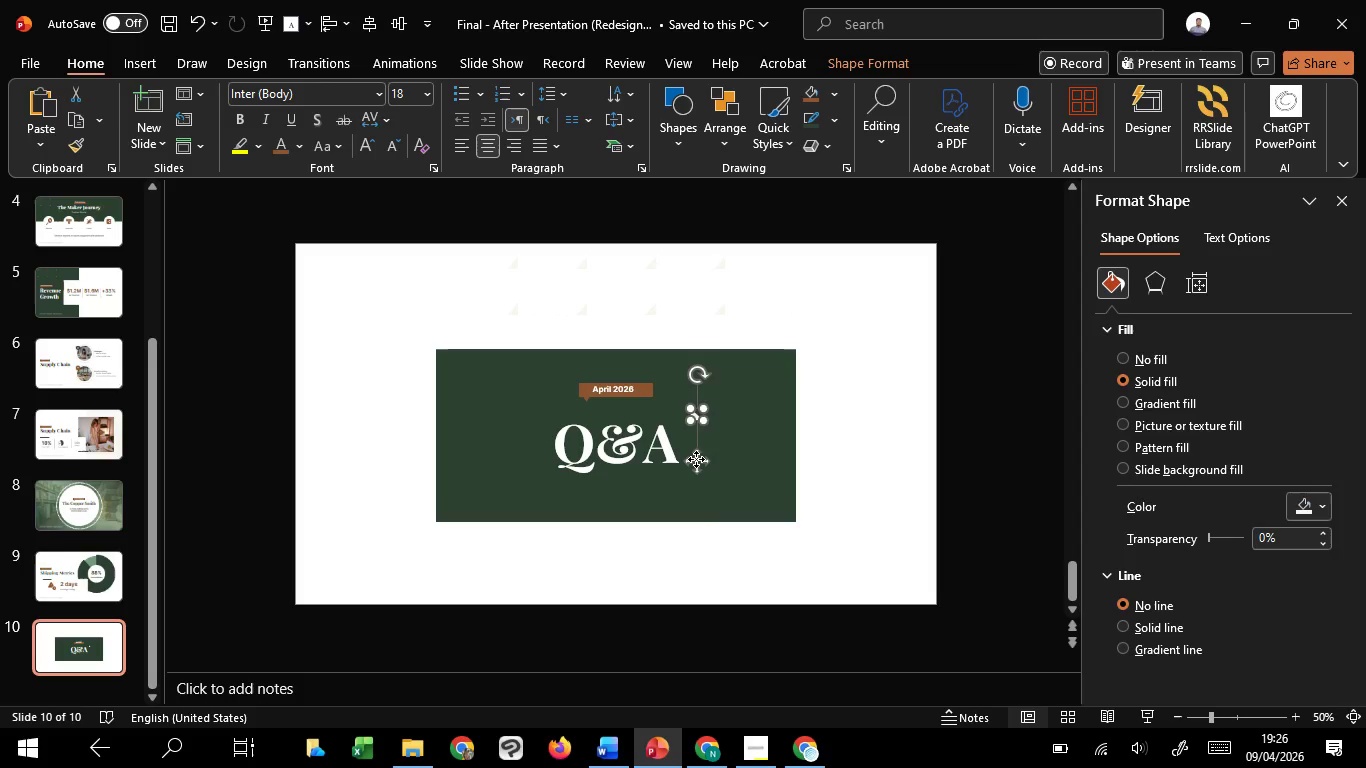 
hold_key(key=ShiftLeft, duration=1.51)
 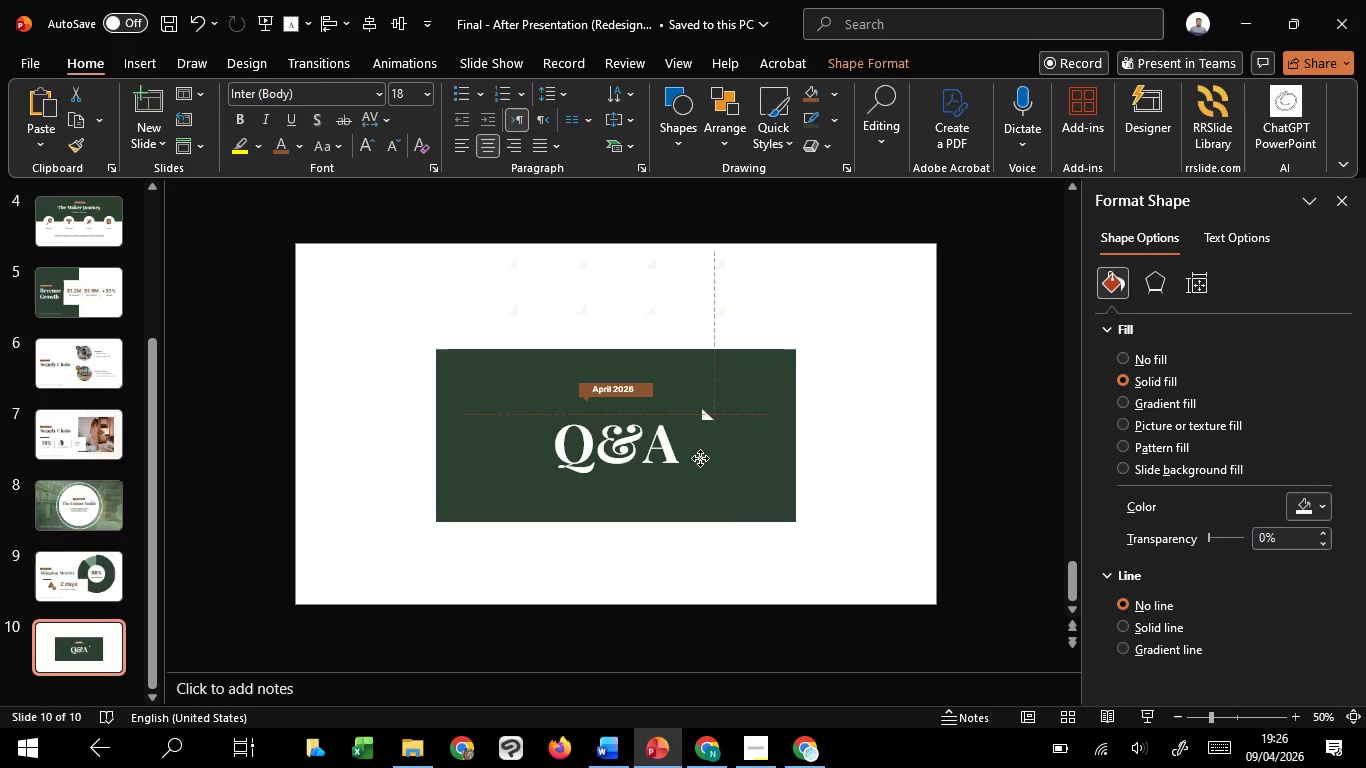 
hold_key(key=ShiftLeft, duration=1.52)
 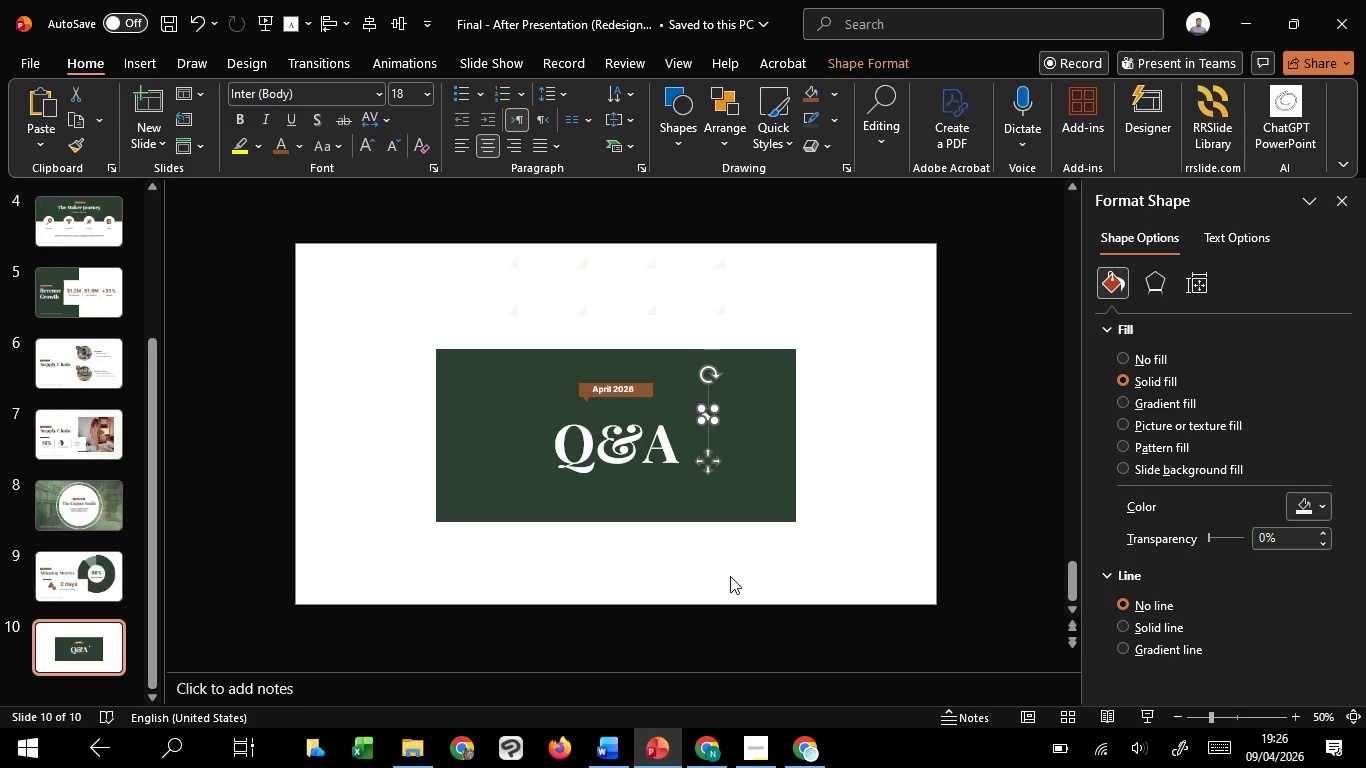 
key(Shift+ShiftLeft)
 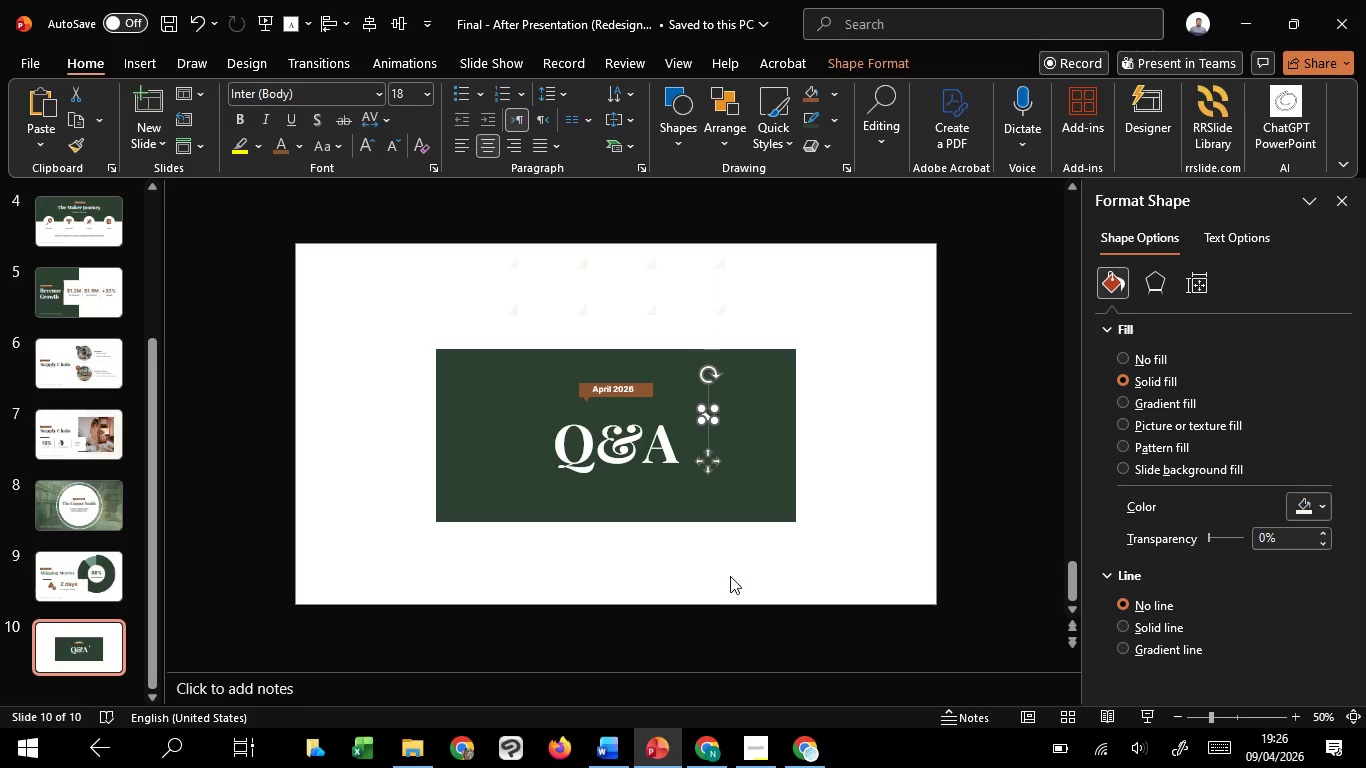 
left_click([730, 576])
 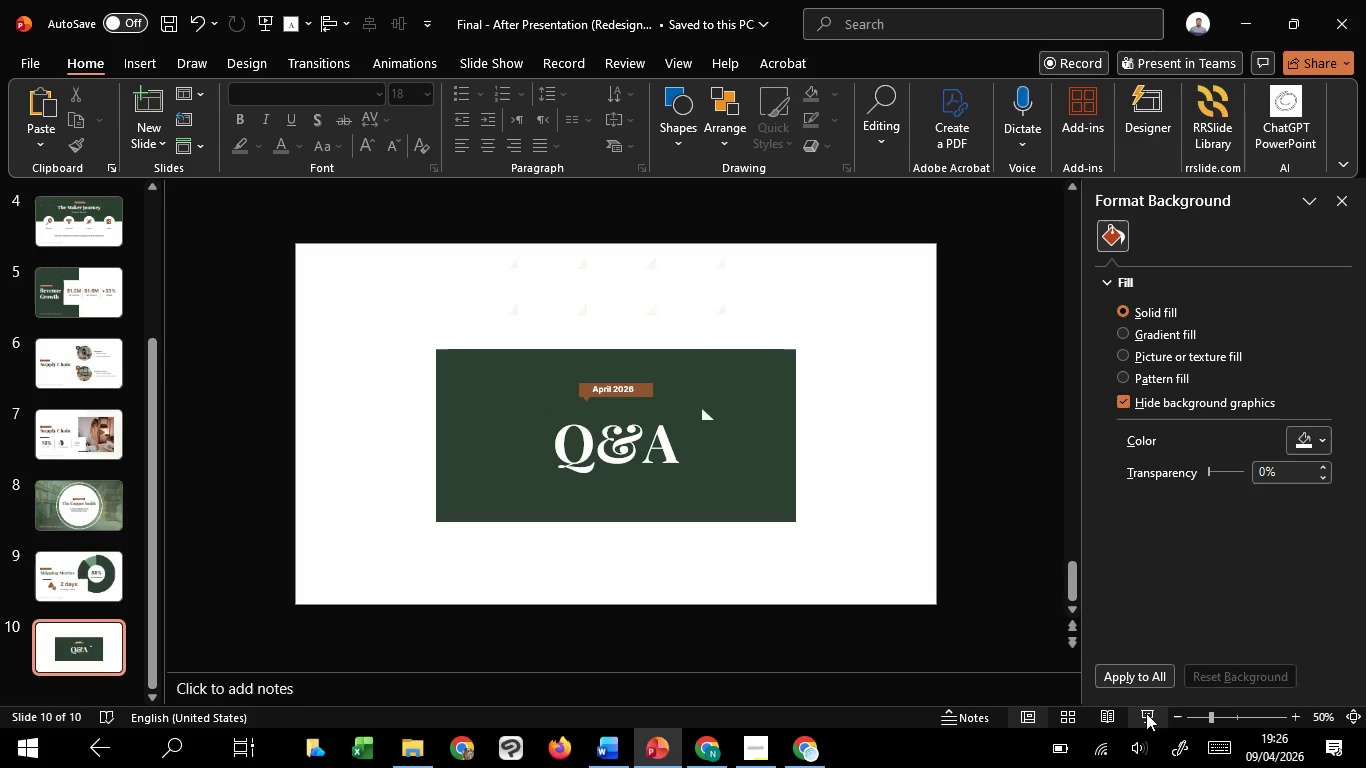 
left_click([1146, 713])
 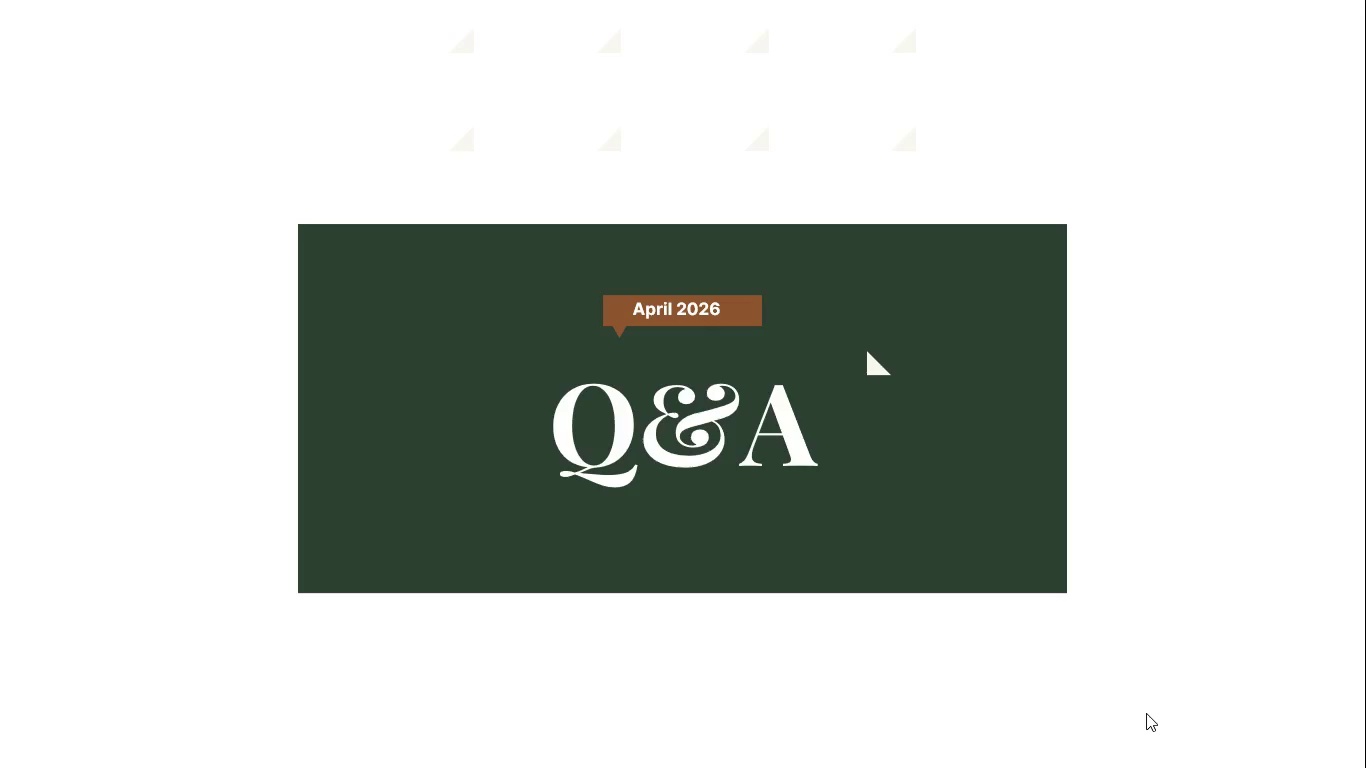 
wait(6.16)
 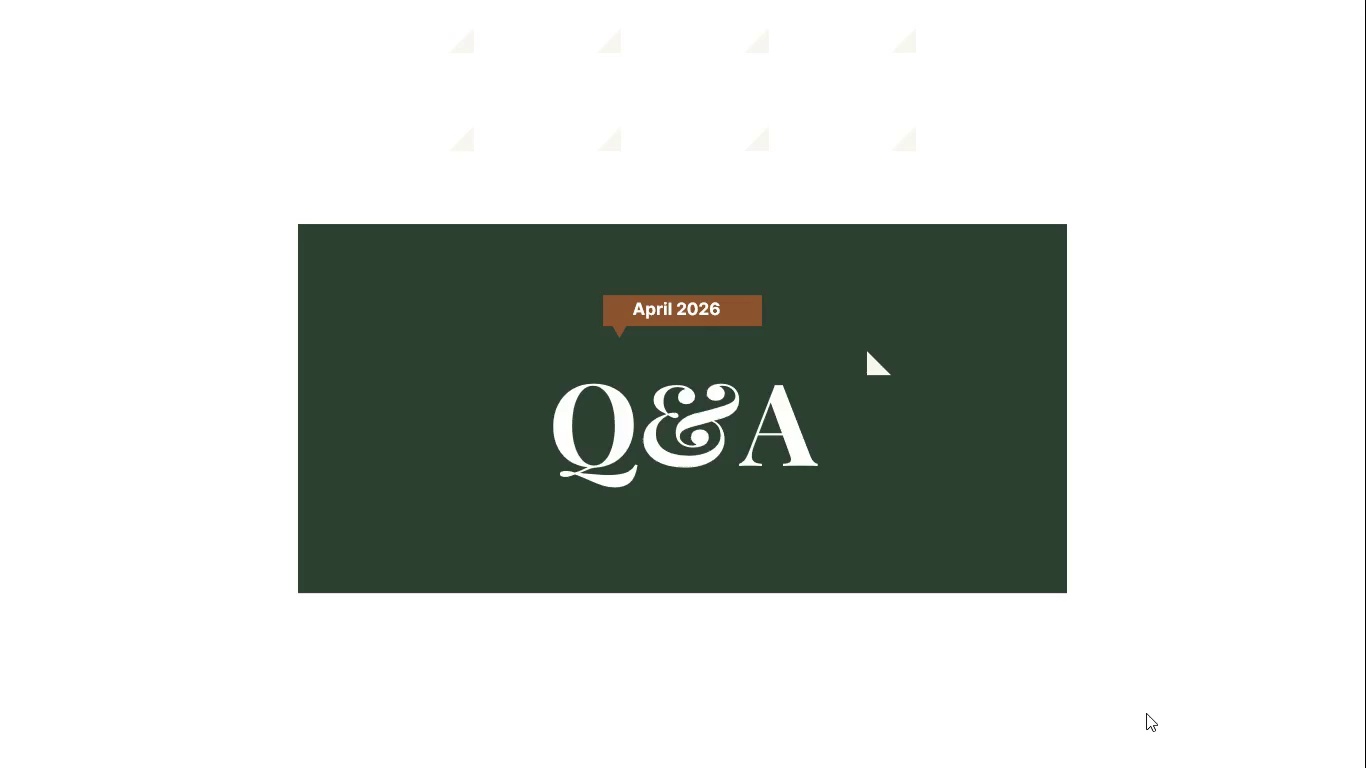 
key(Escape)
 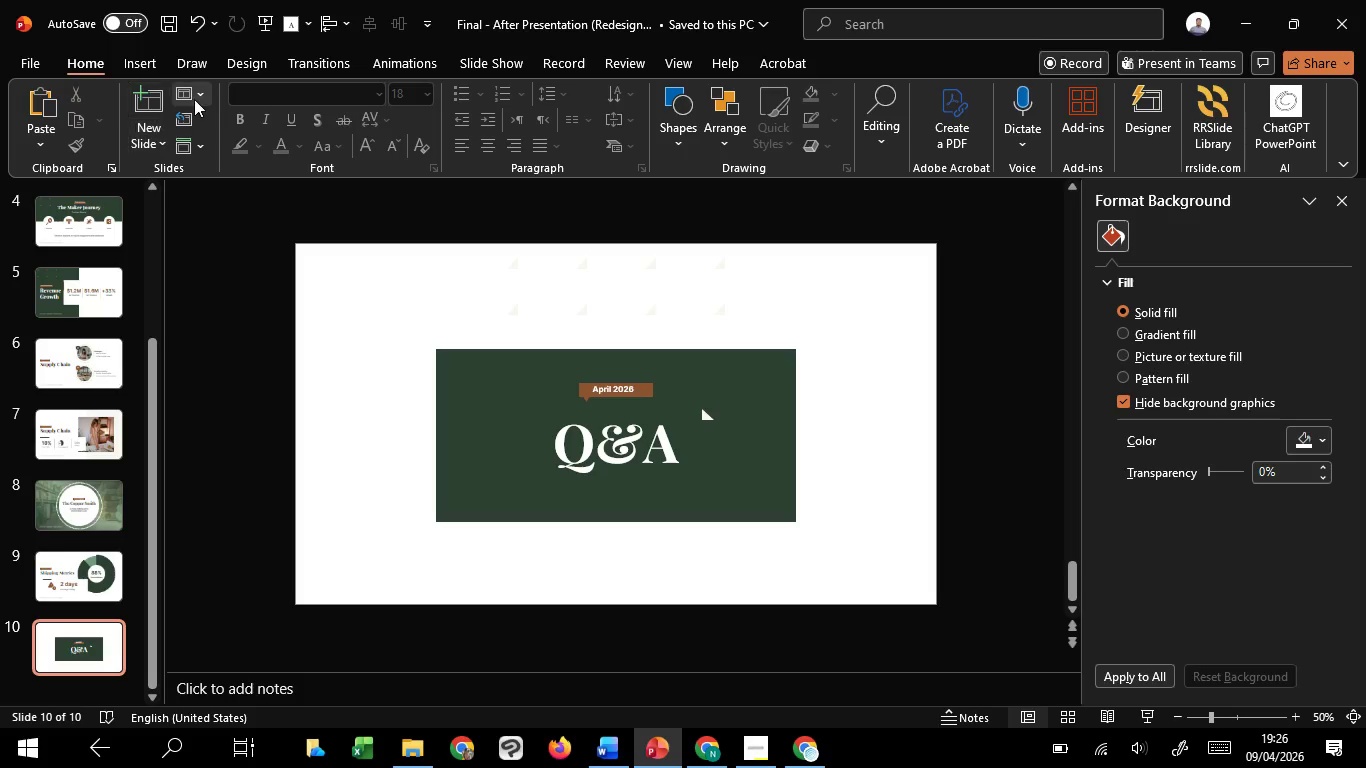 
left_click([194, 99])
 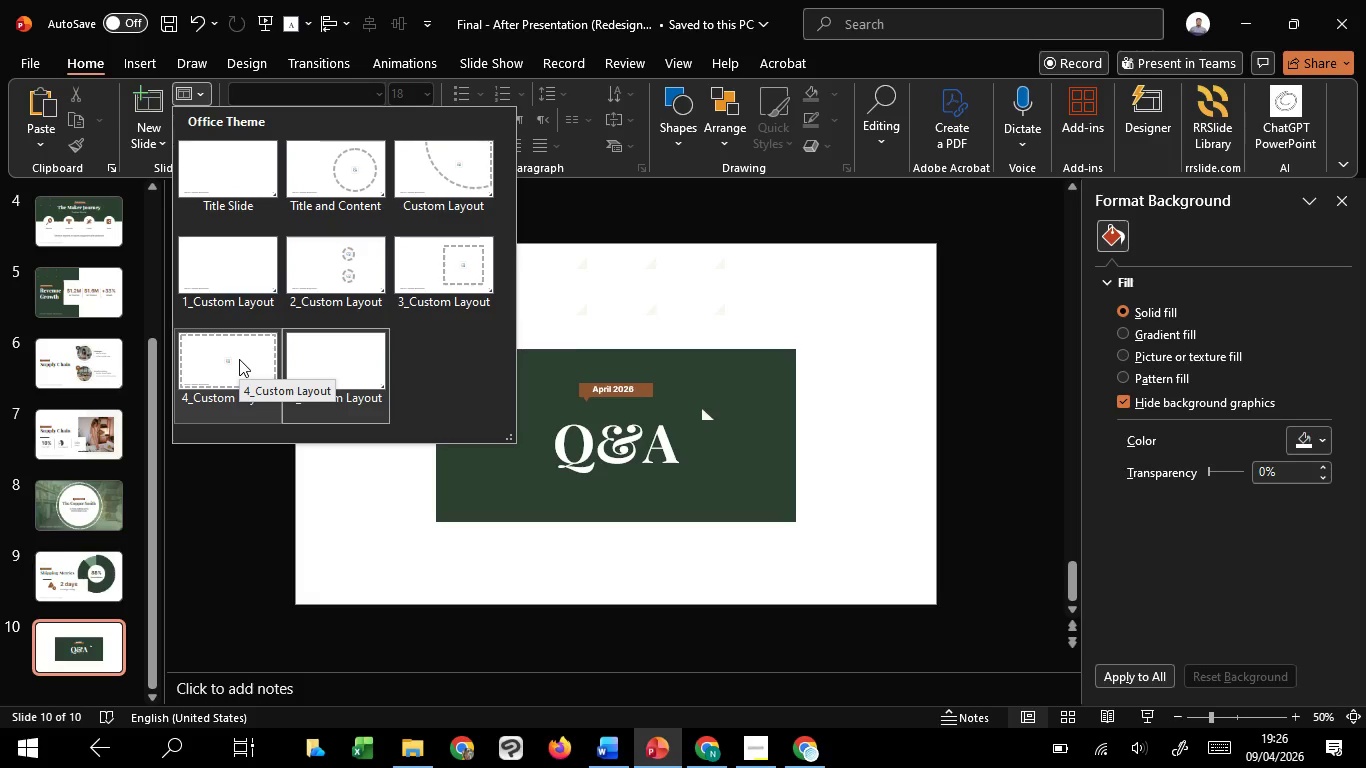 
left_click([239, 359])
 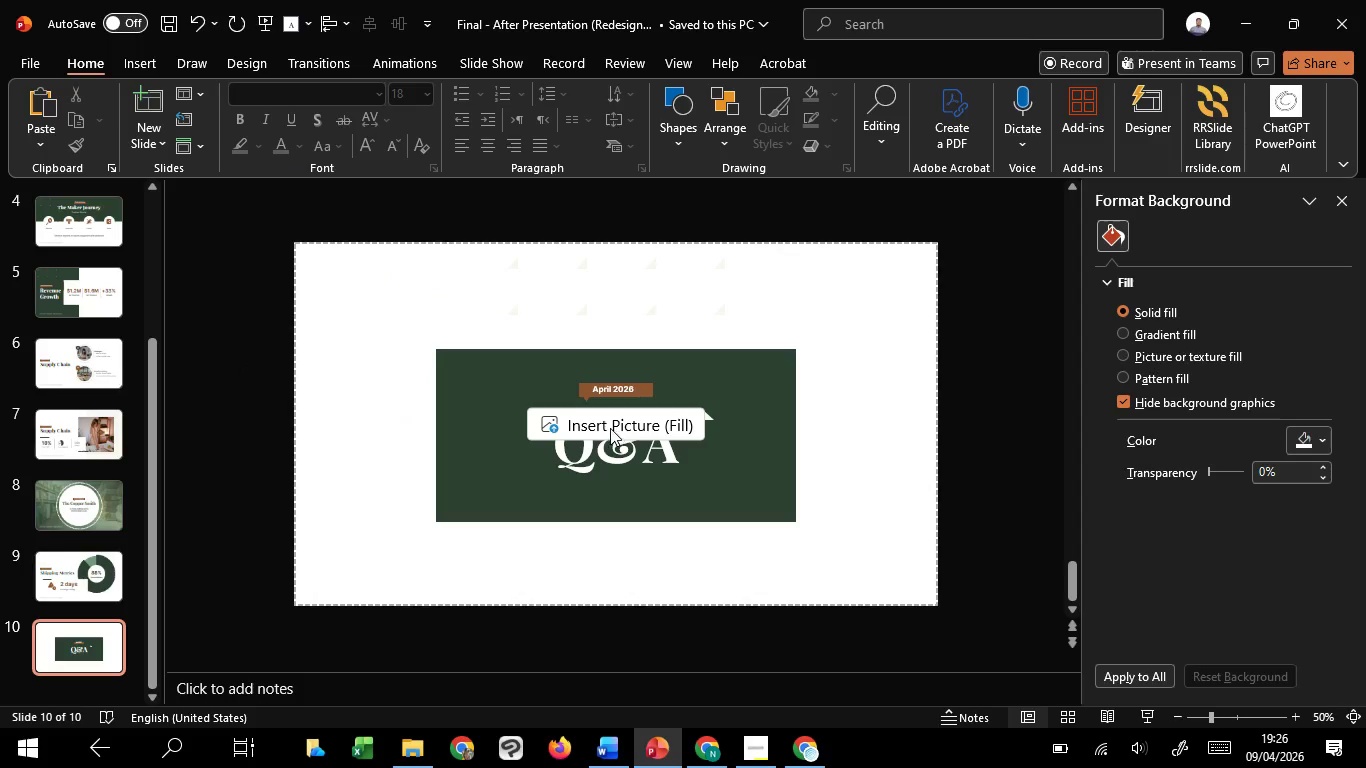 
left_click([608, 427])
 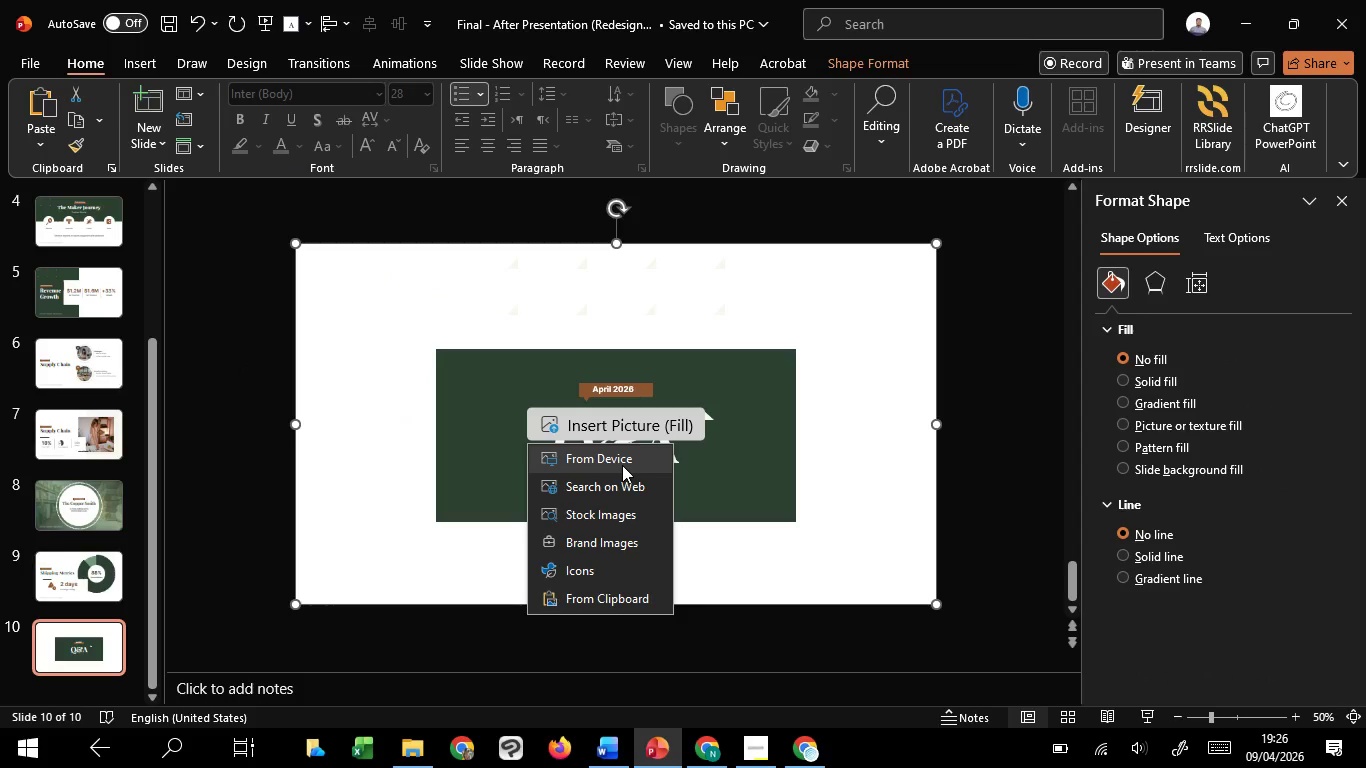 
left_click([622, 465])
 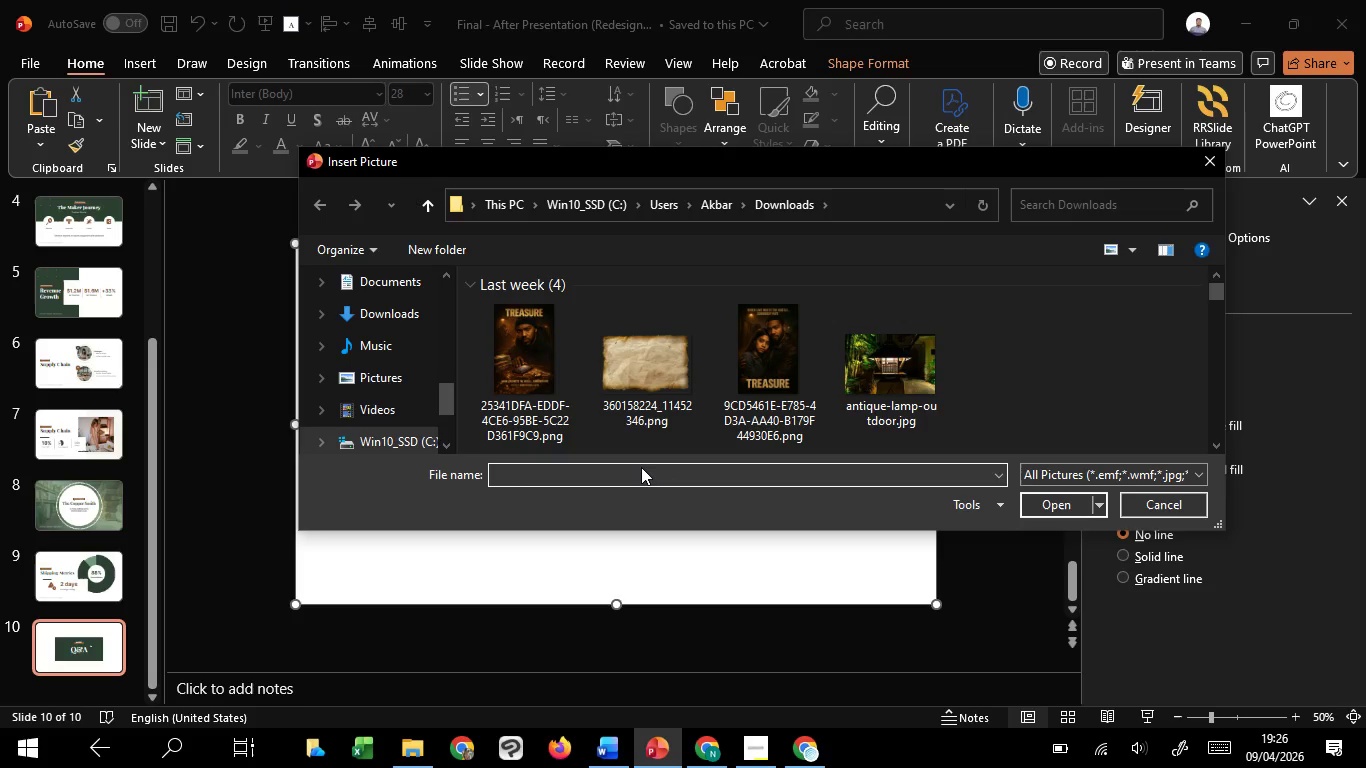 
wait(7.28)
 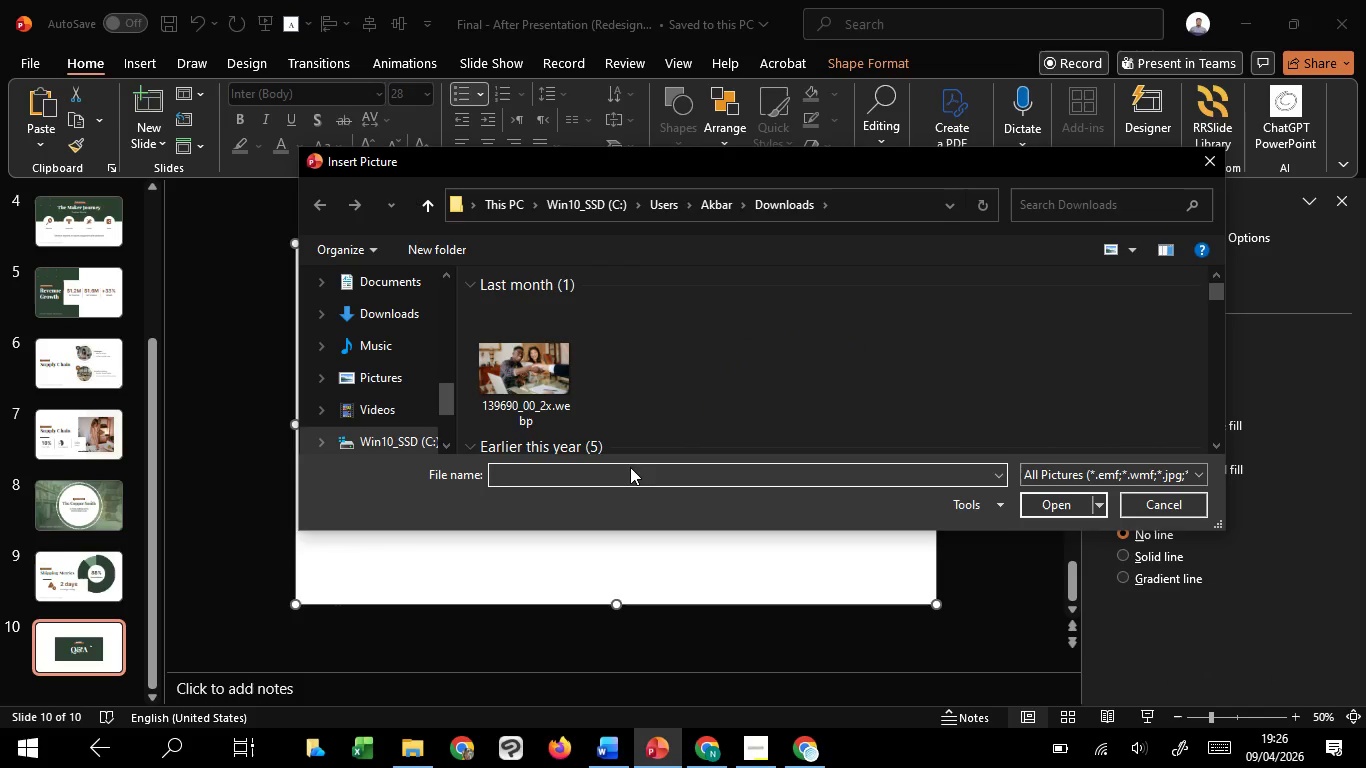 
scroll: coordinate [840, 352], scroll_direction: down, amount: 7.0
 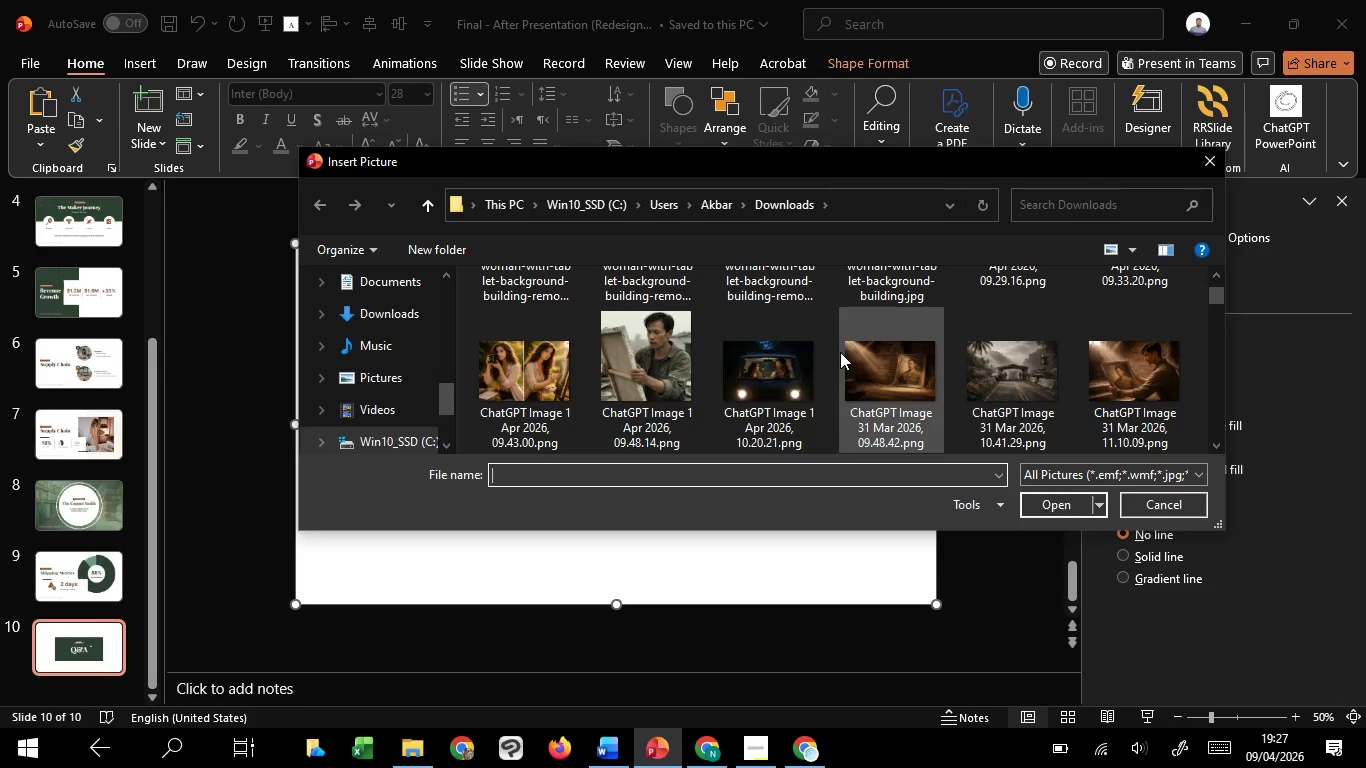 
scroll: coordinate [841, 352], scroll_direction: up, amount: 6.0
 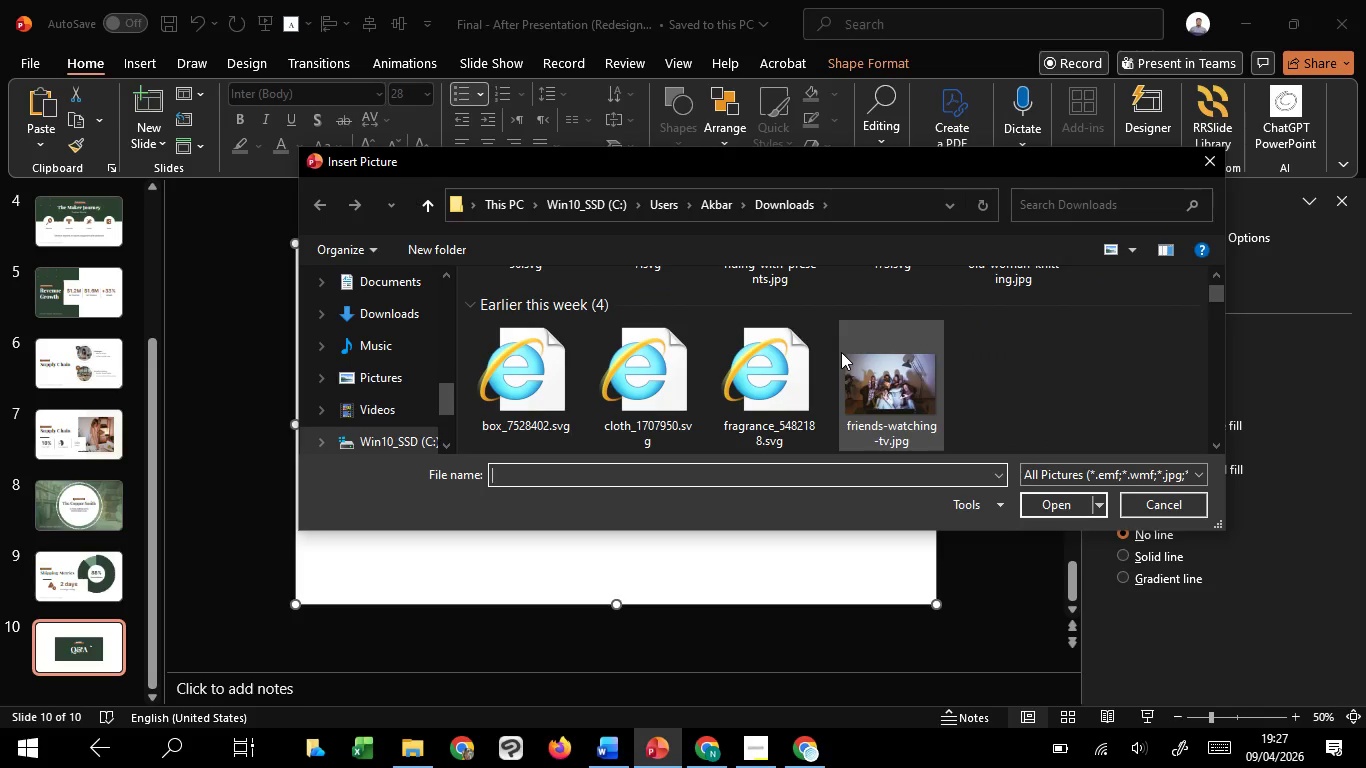 
scroll: coordinate [841, 352], scroll_direction: down, amount: 1.0
 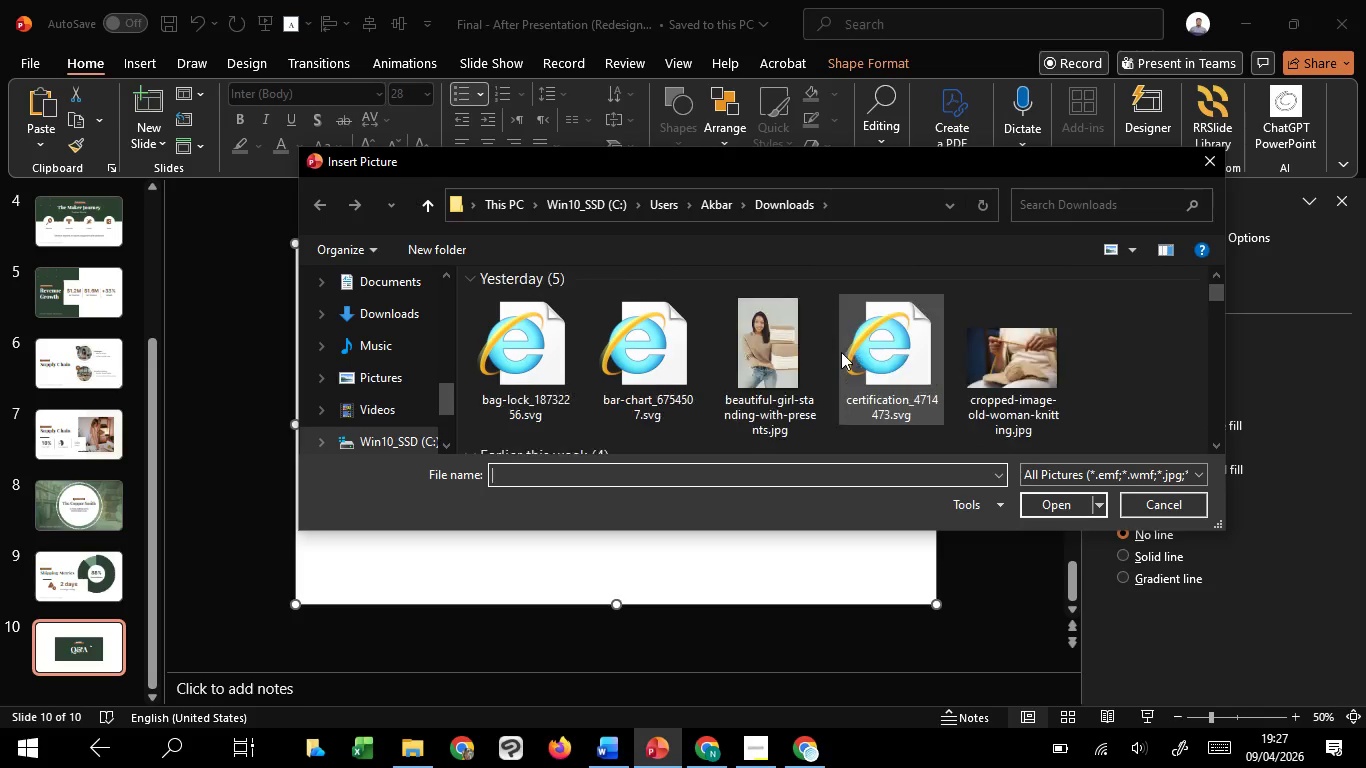 
scroll: coordinate [841, 352], scroll_direction: up, amount: 7.0
 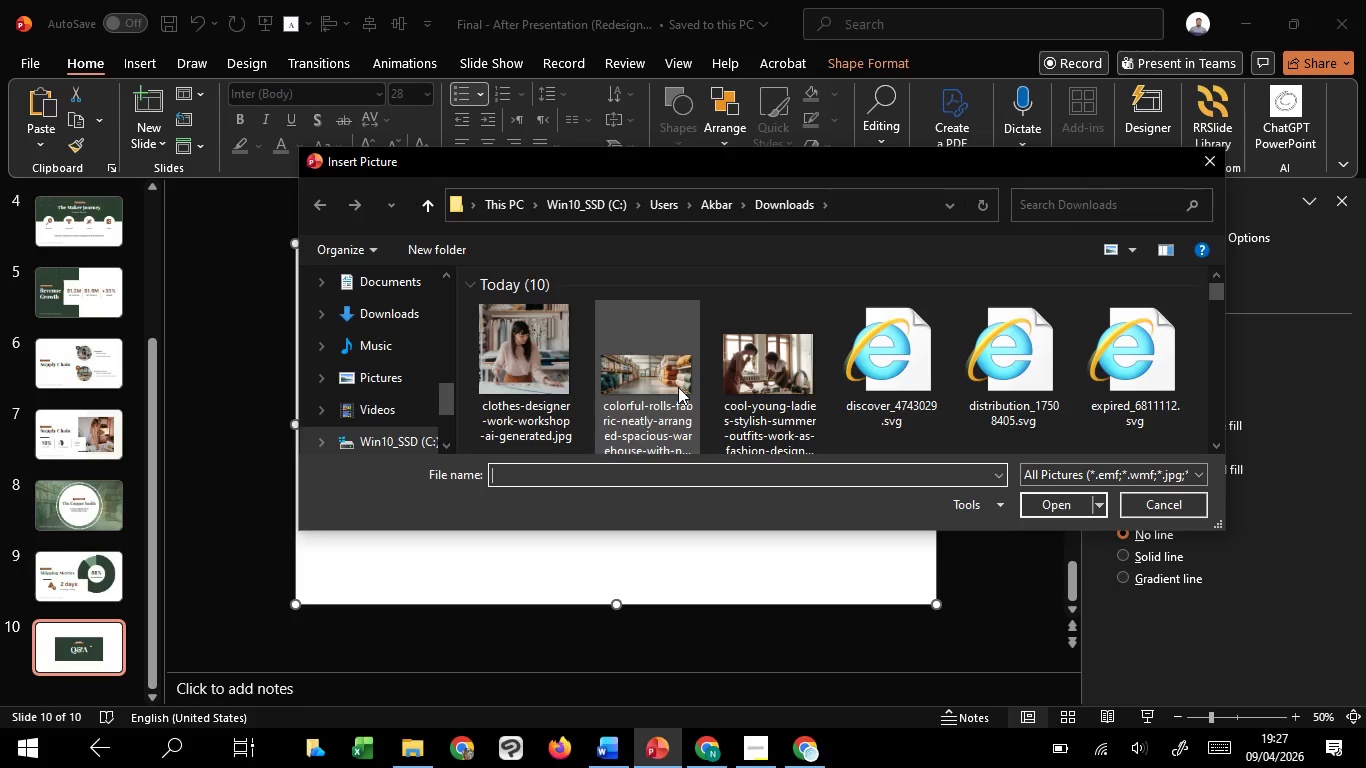 
wait(6.72)
 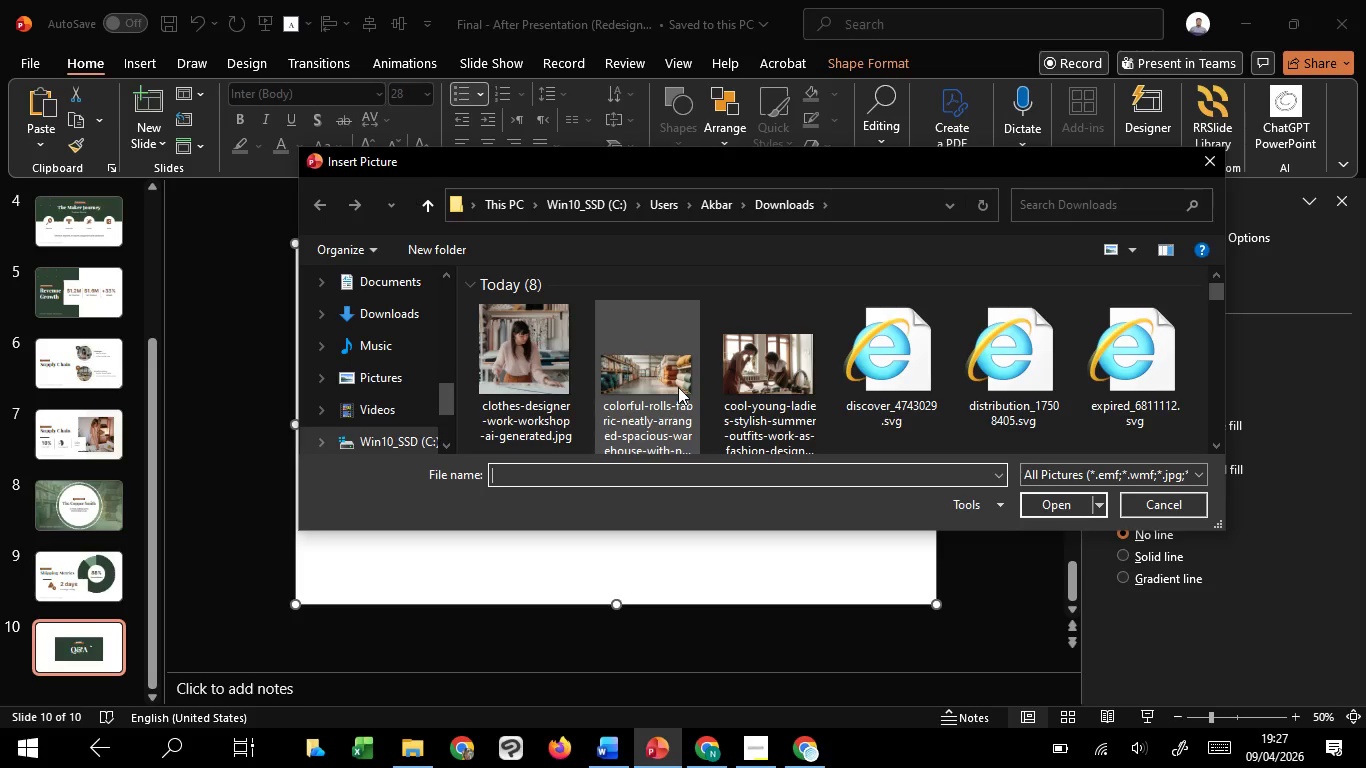 
scroll: coordinate [678, 387], scroll_direction: down, amount: 4.0
 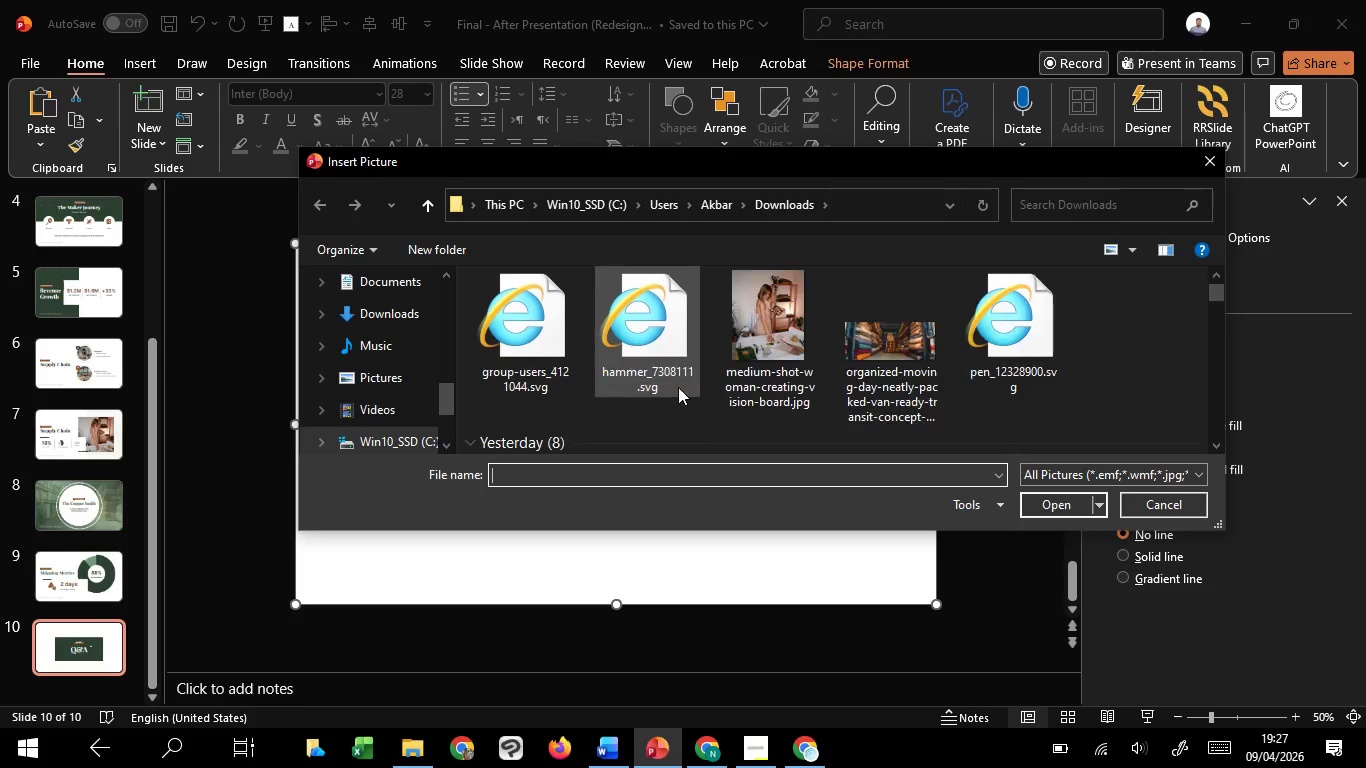 
scroll: coordinate [678, 387], scroll_direction: up, amount: 1.0
 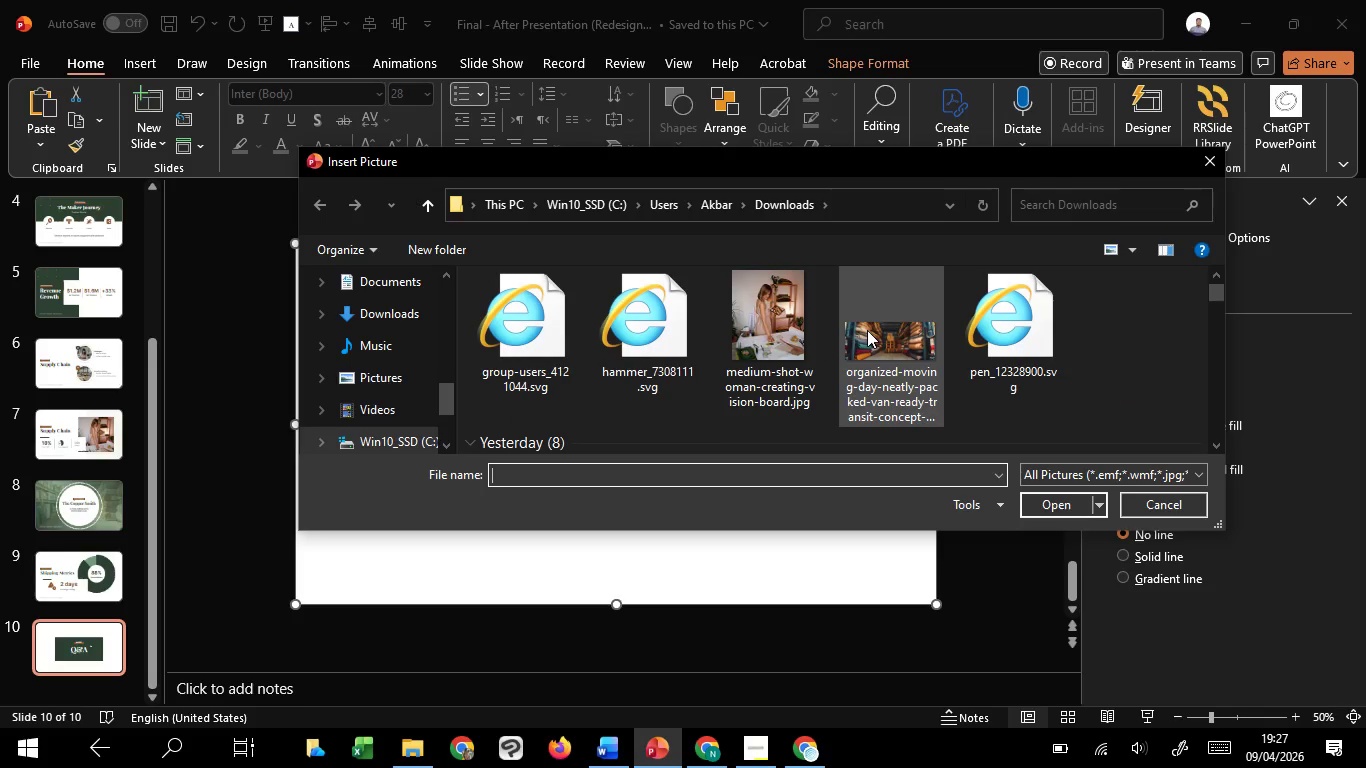 
left_click([867, 330])
 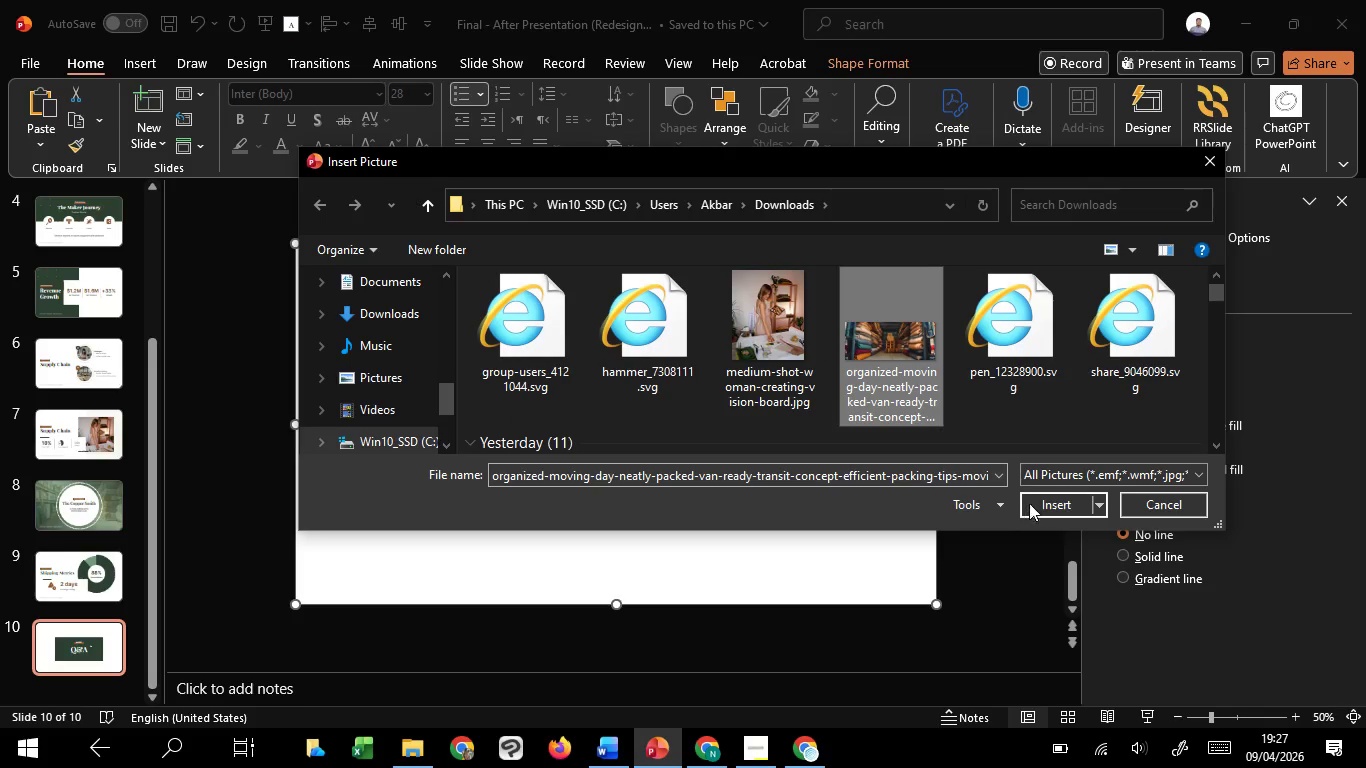 
left_click([1031, 505])
 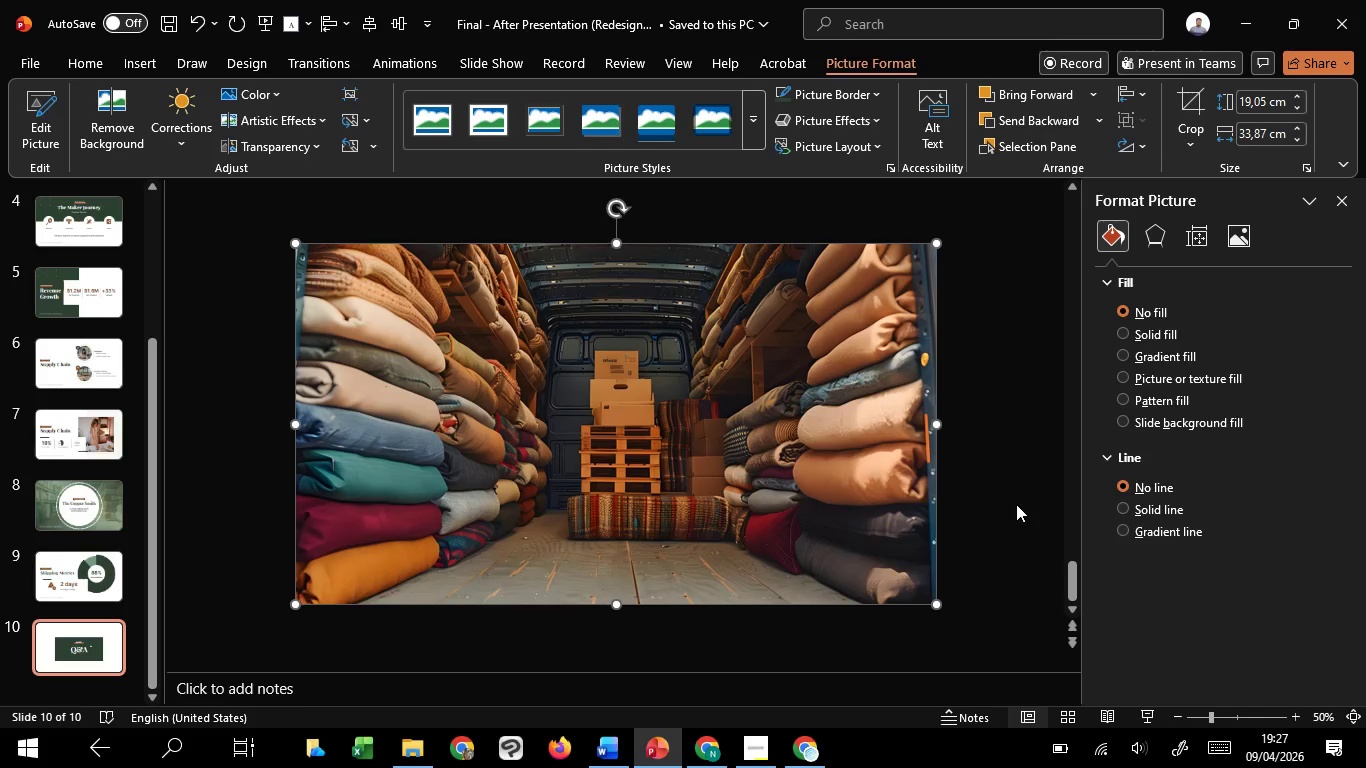 
right_click([861, 448])
 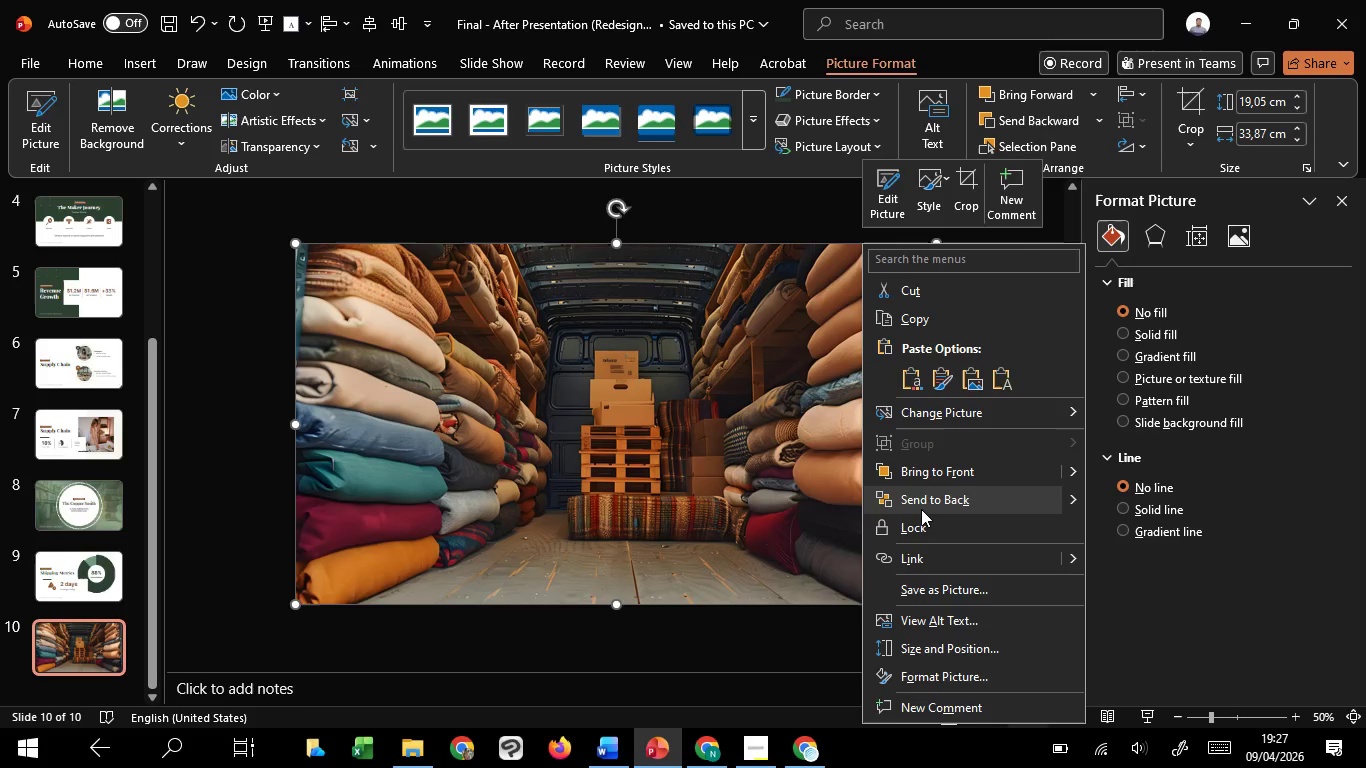 
left_click([921, 509])
 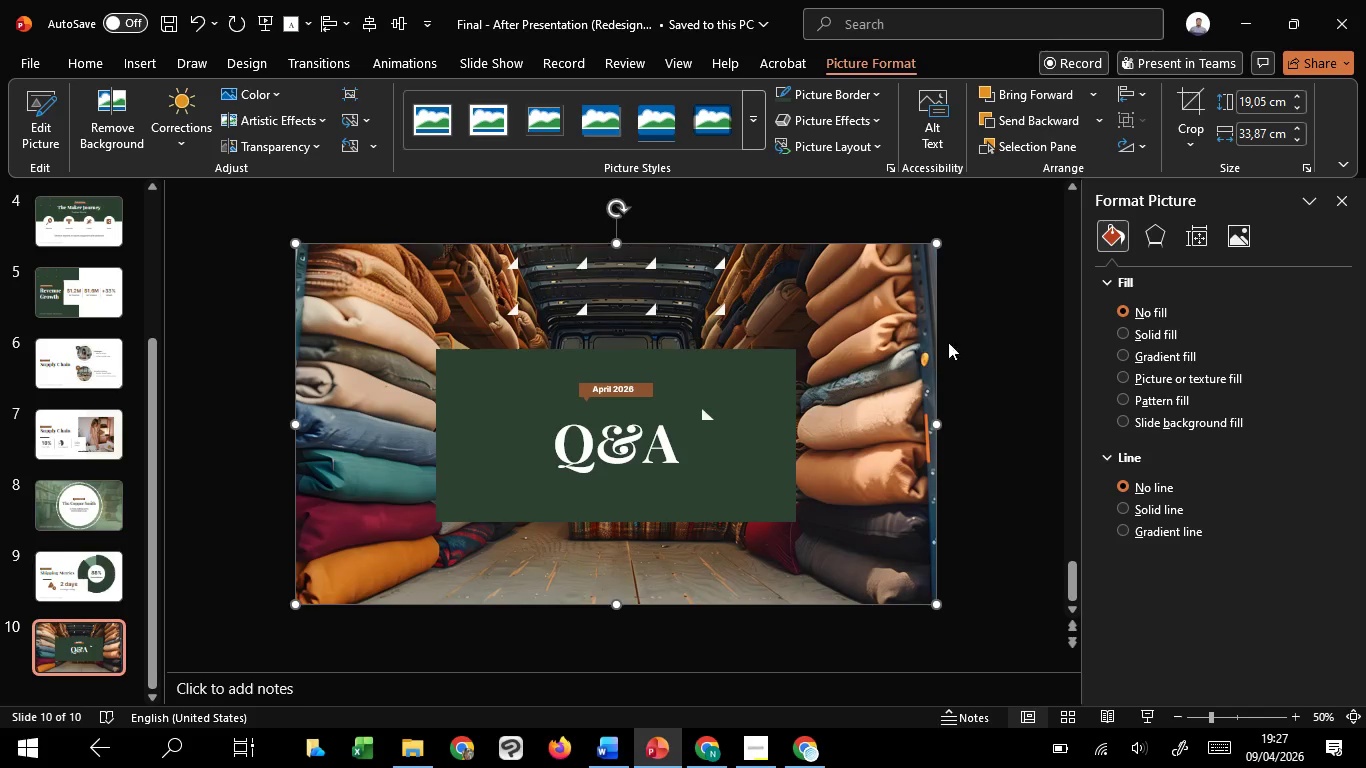 
left_click([963, 337])
 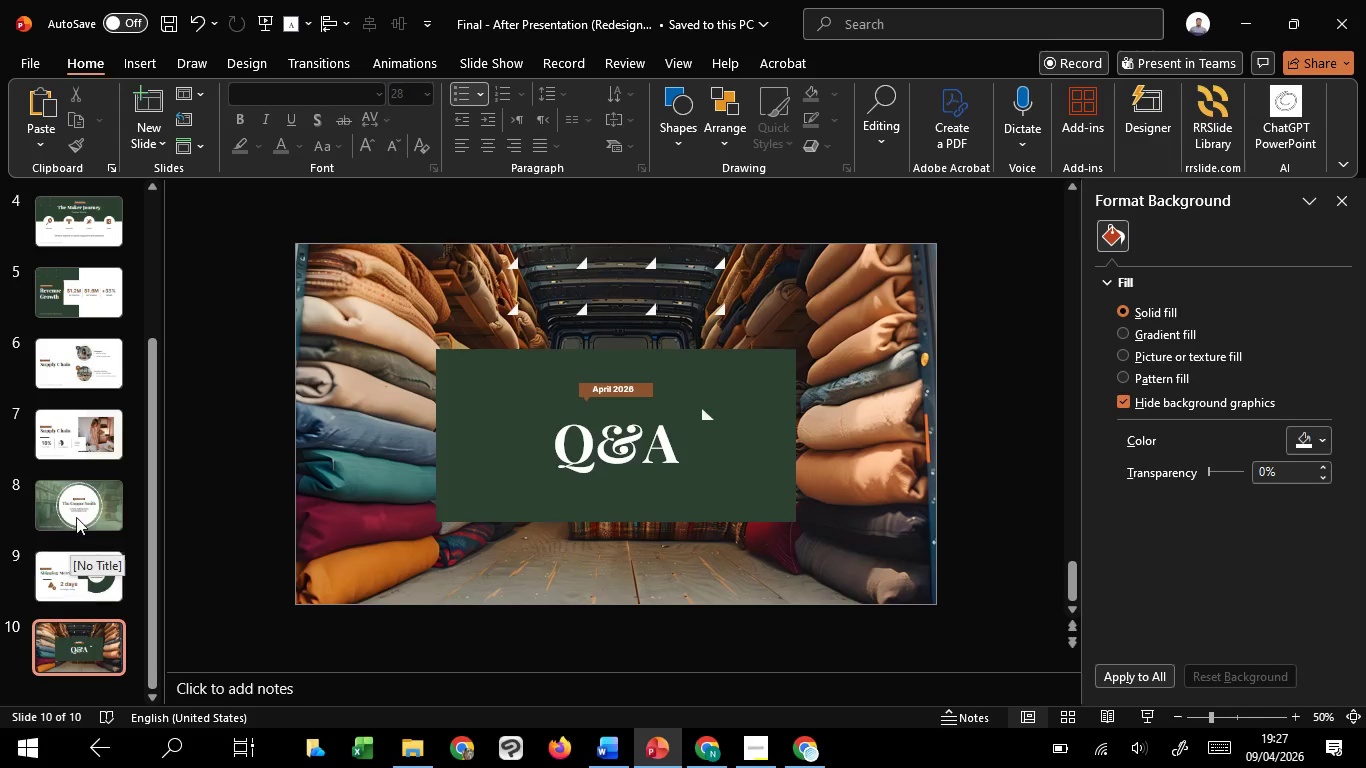 
left_click([77, 511])
 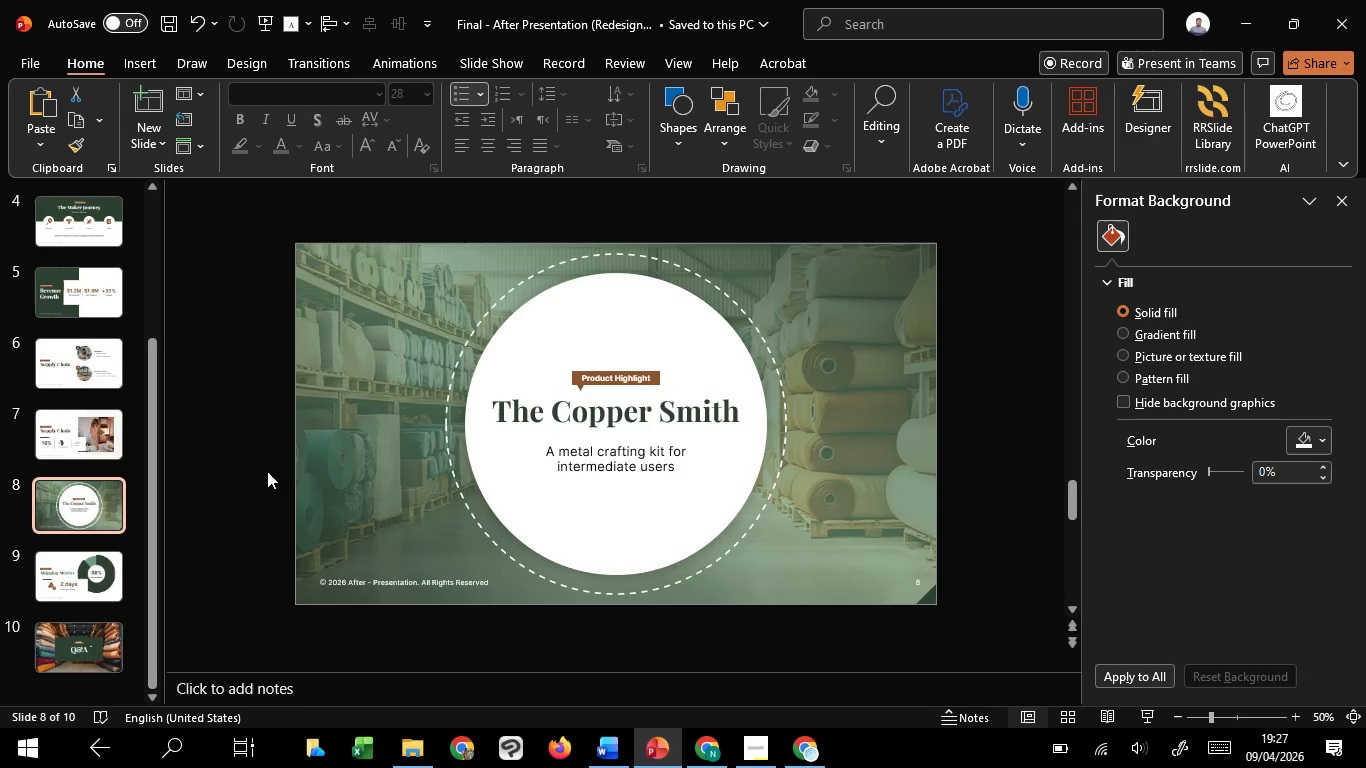 
left_click([358, 456])
 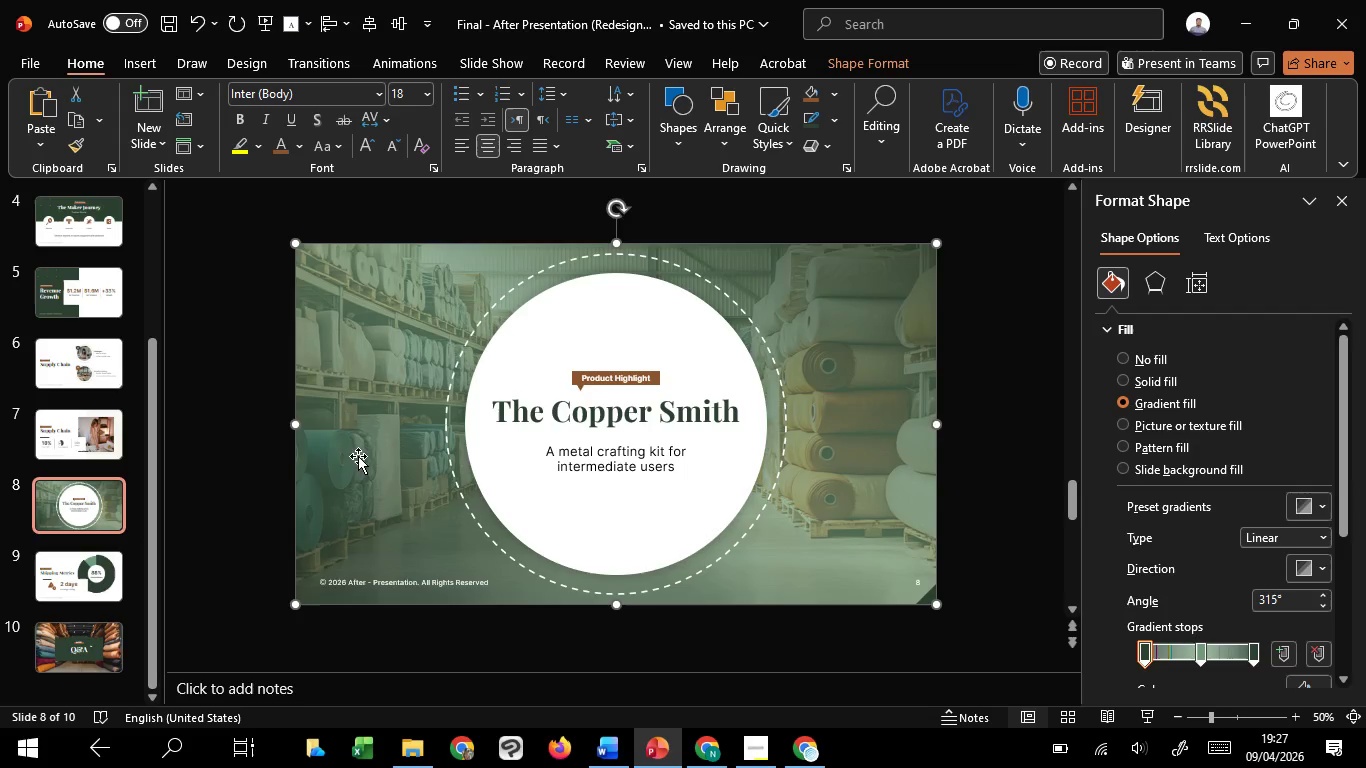 
key(Control+C)
 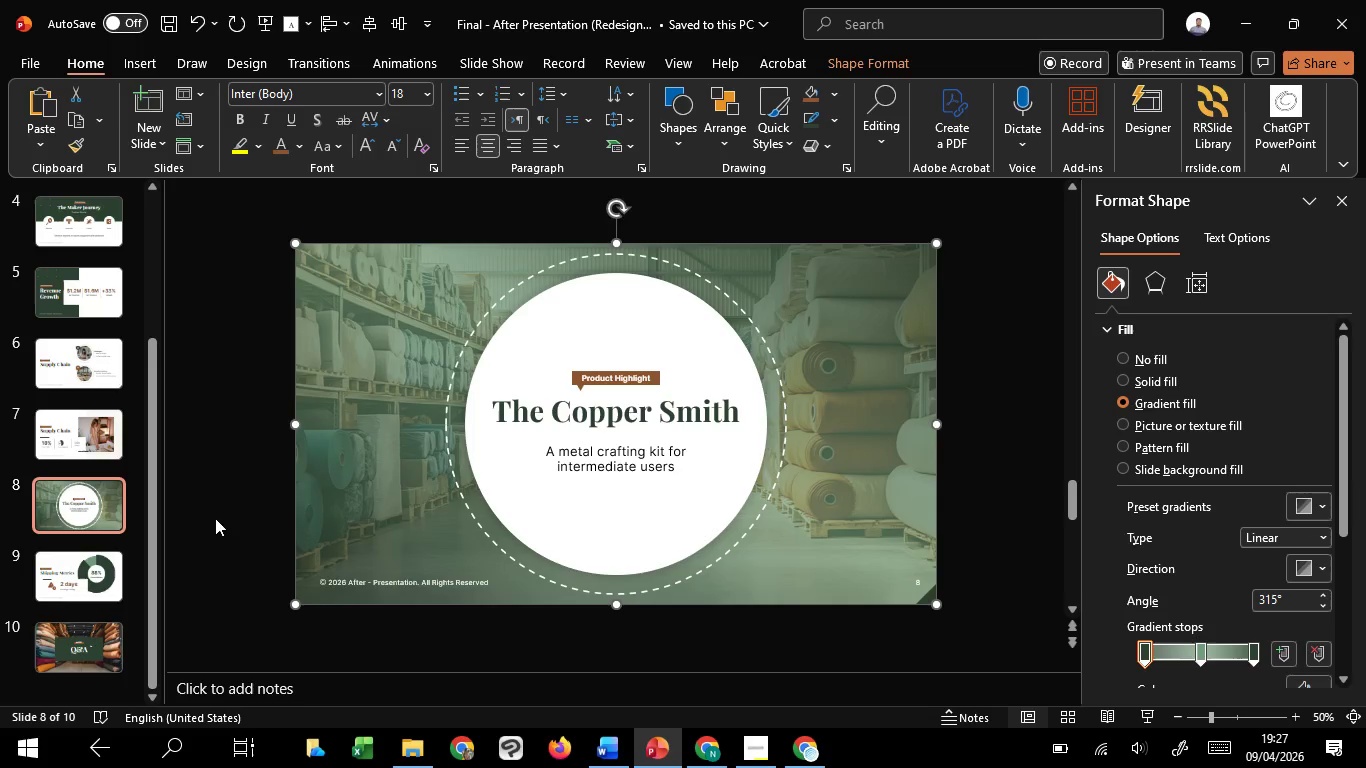 
key(Control+C)
 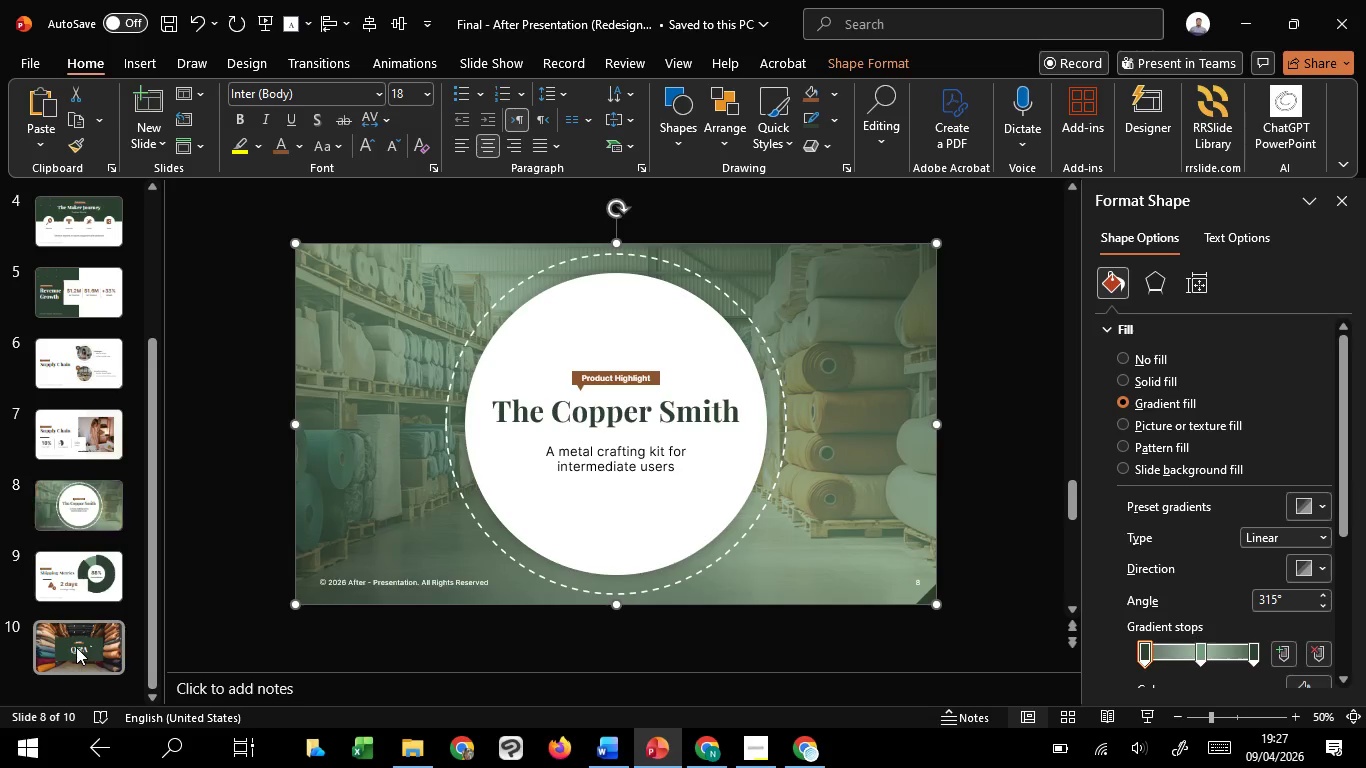 
left_click([76, 647])
 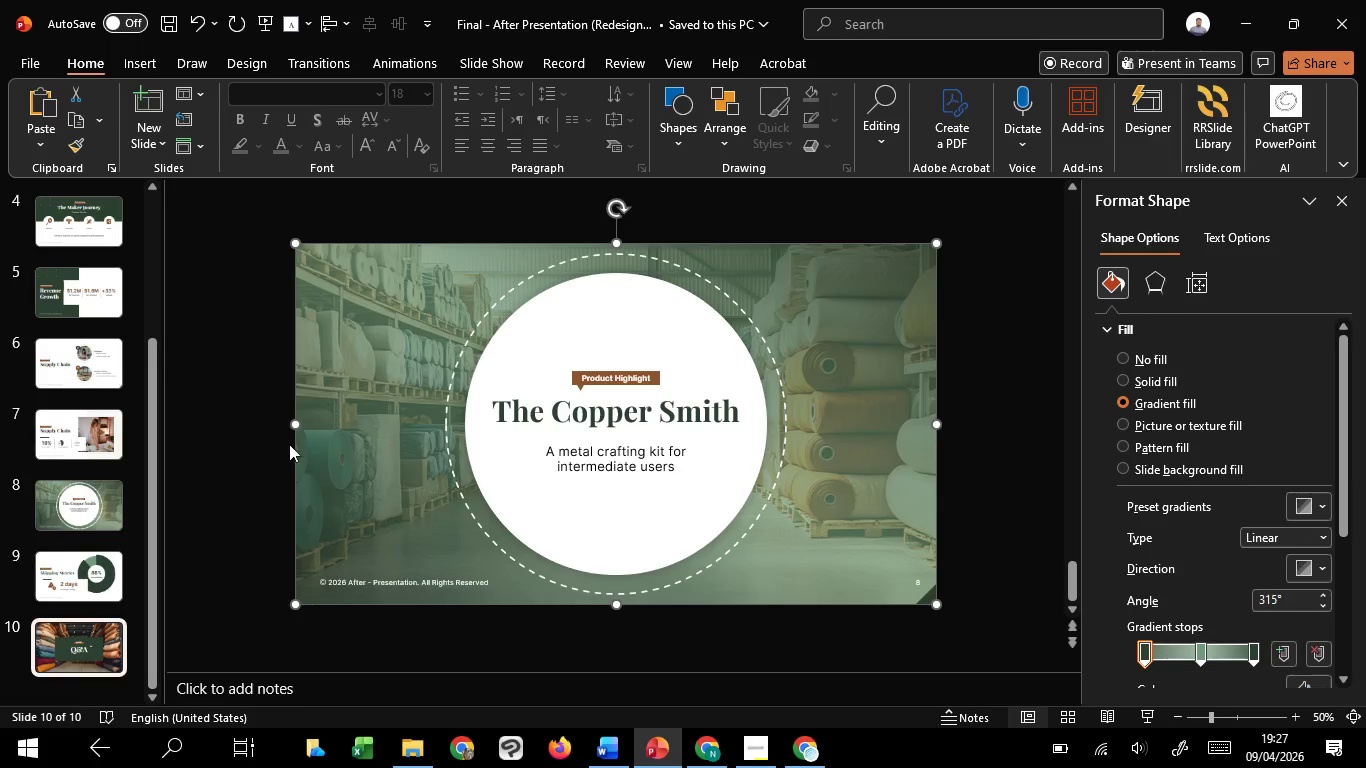 
key(Control+V)
 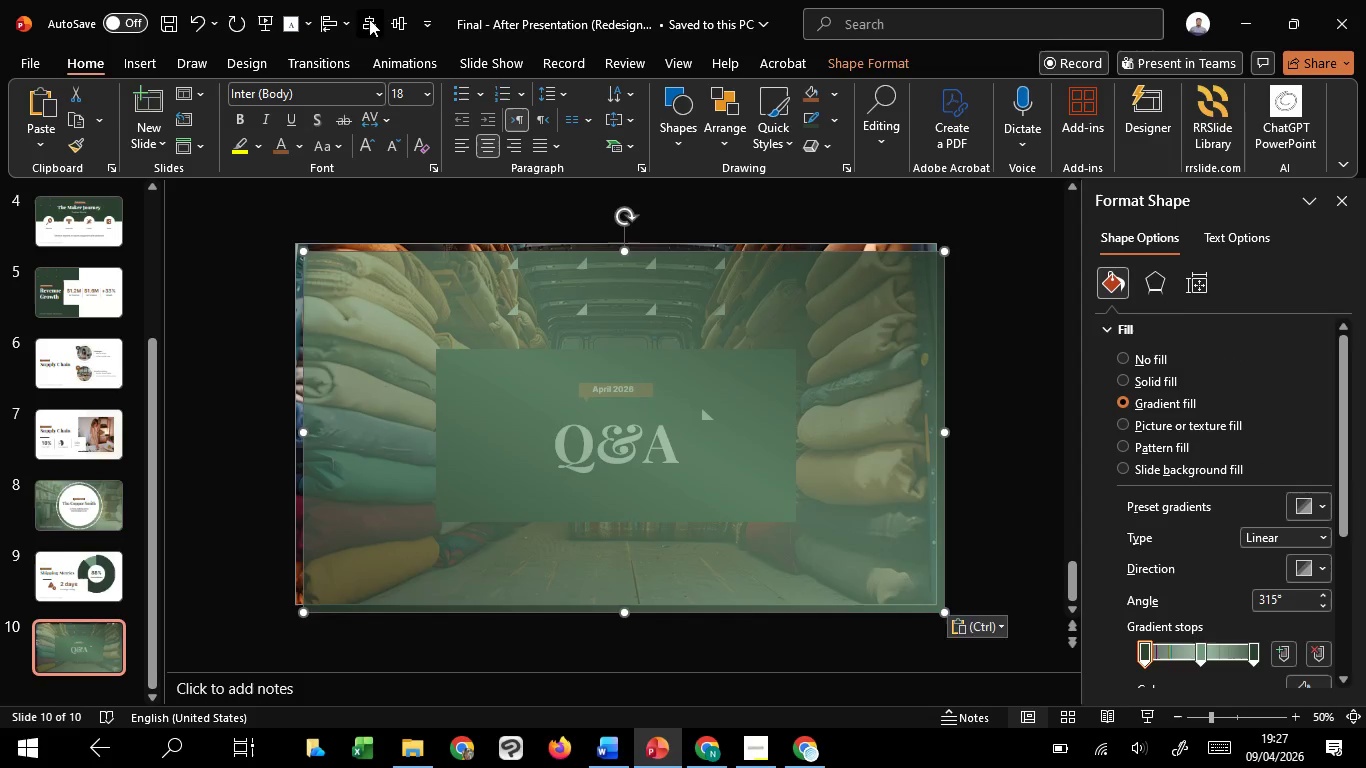 
double_click([398, 17])
 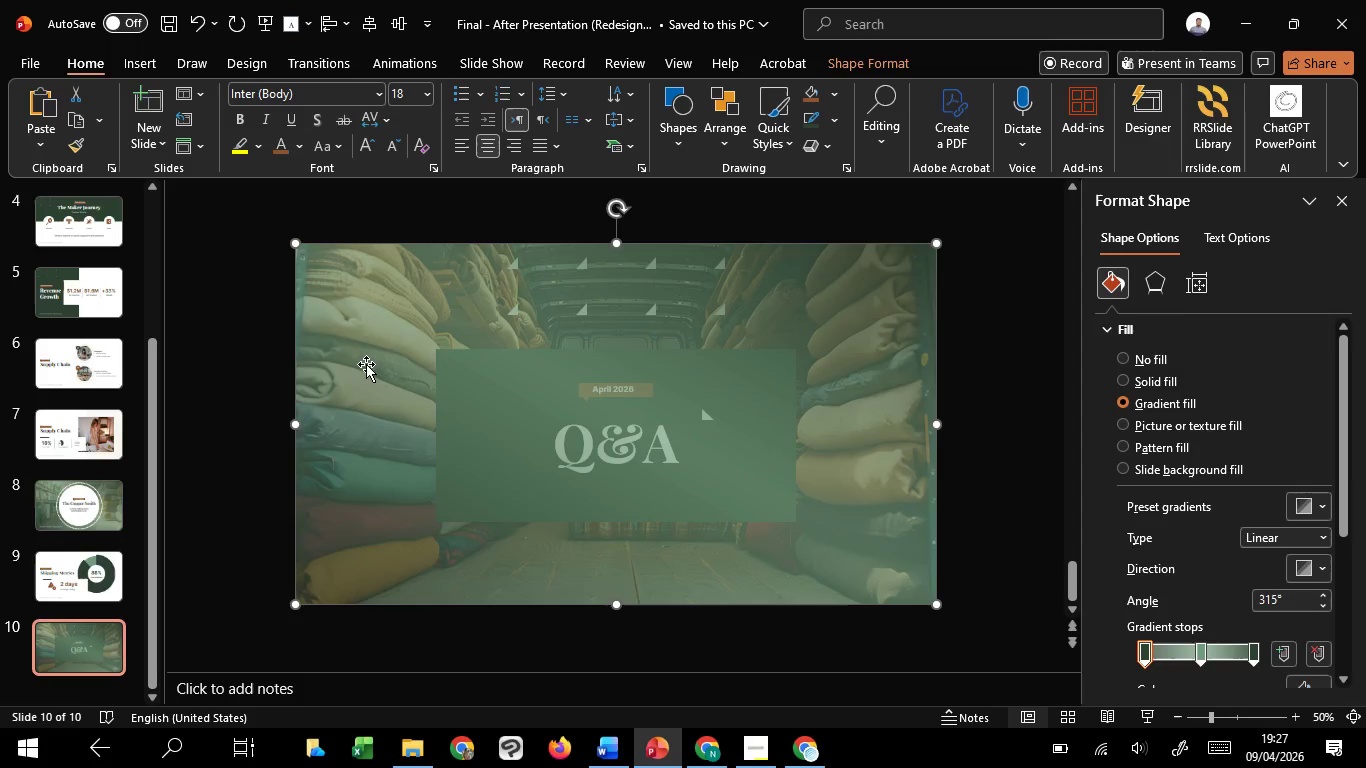 
right_click([366, 364])
 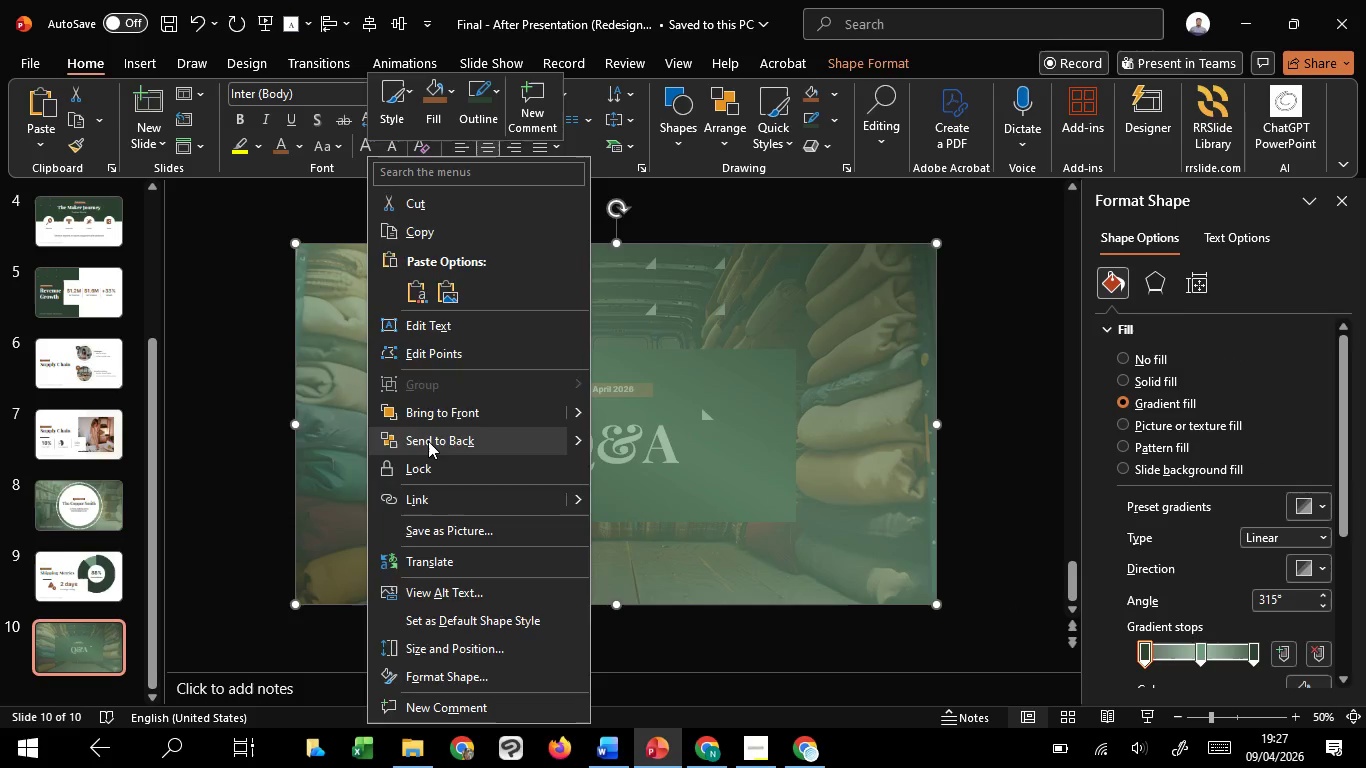 
left_click([428, 441])
 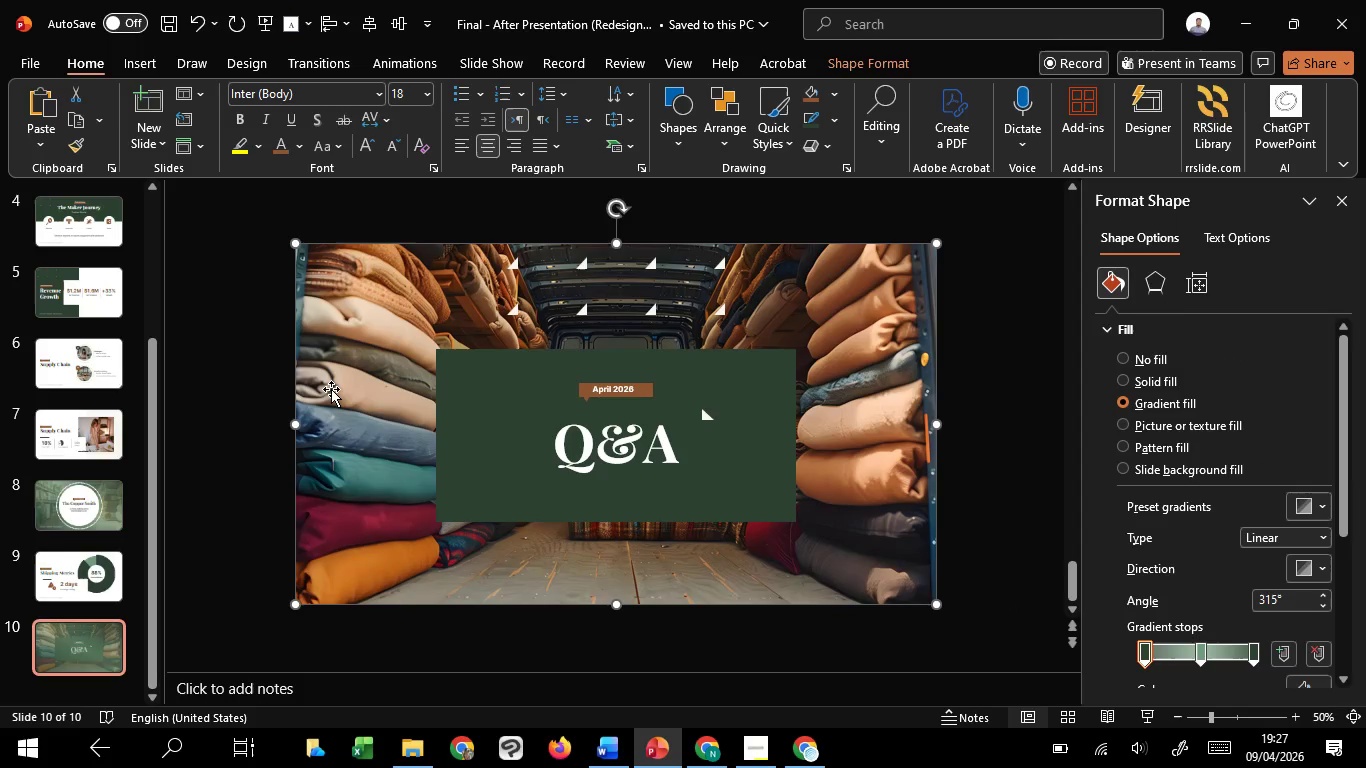 
left_click([331, 389])
 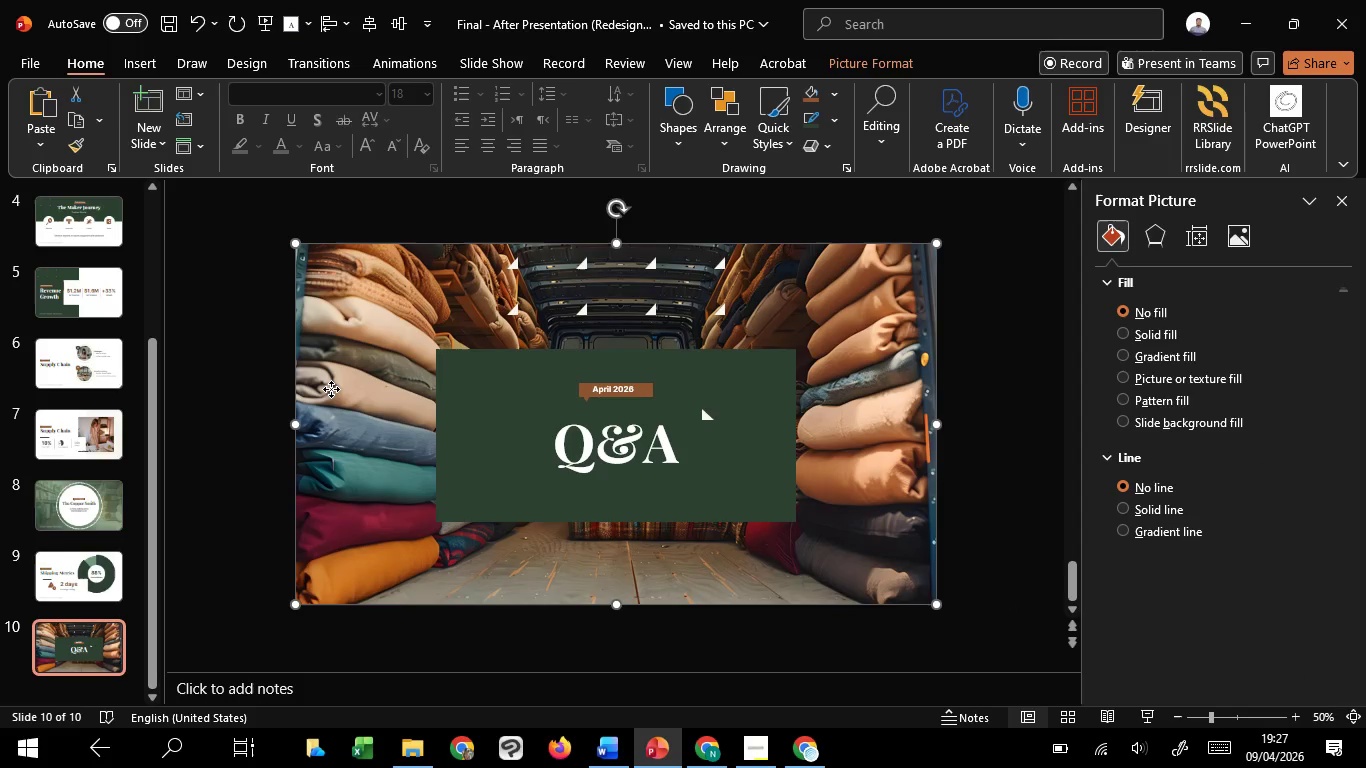 
right_click([331, 389])
 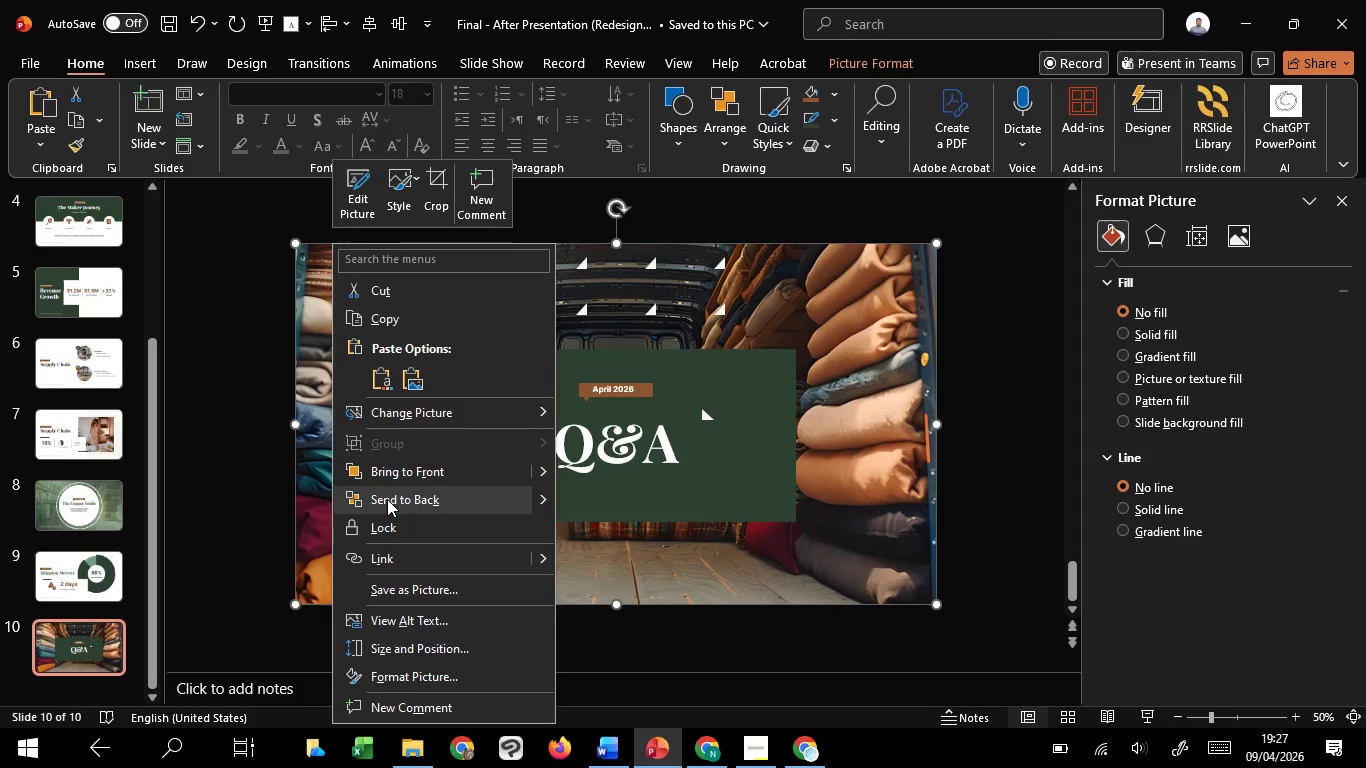 
left_click([387, 499])
 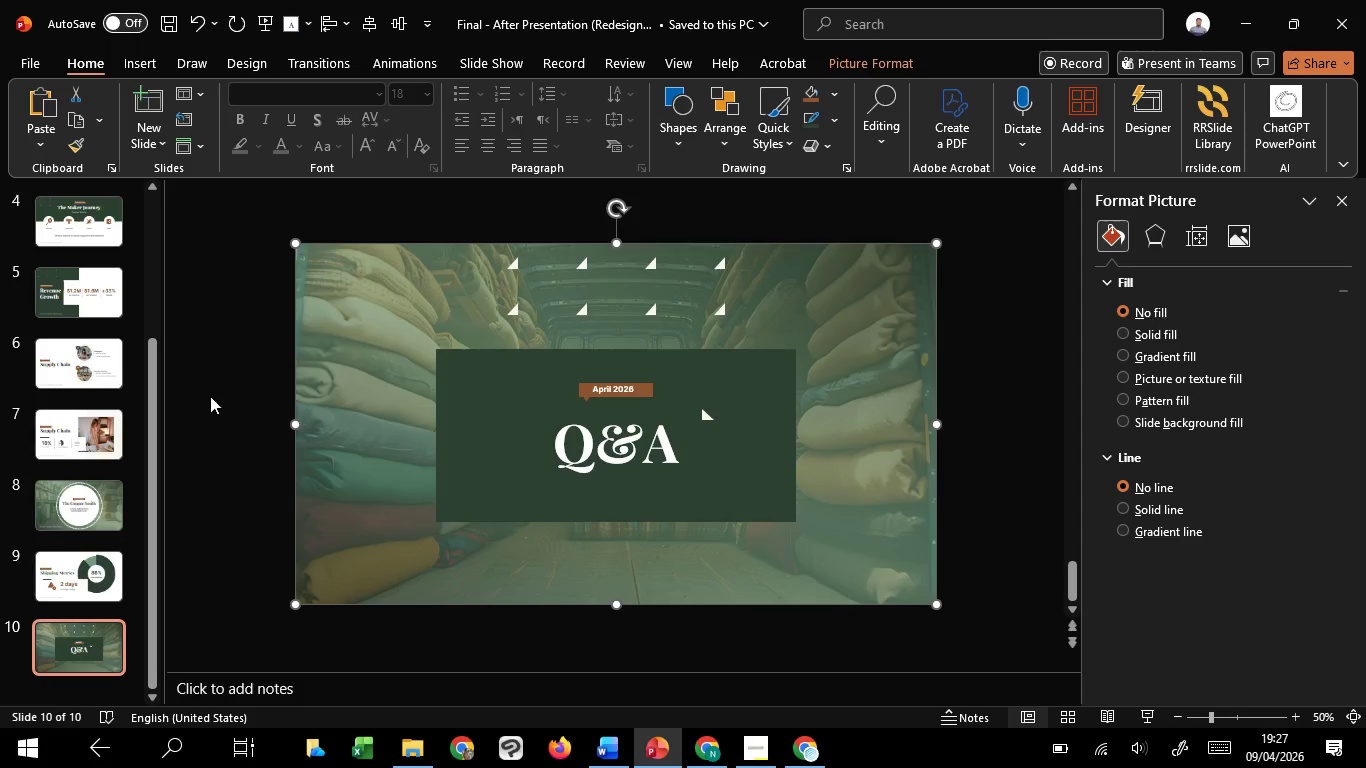 
left_click([209, 396])
 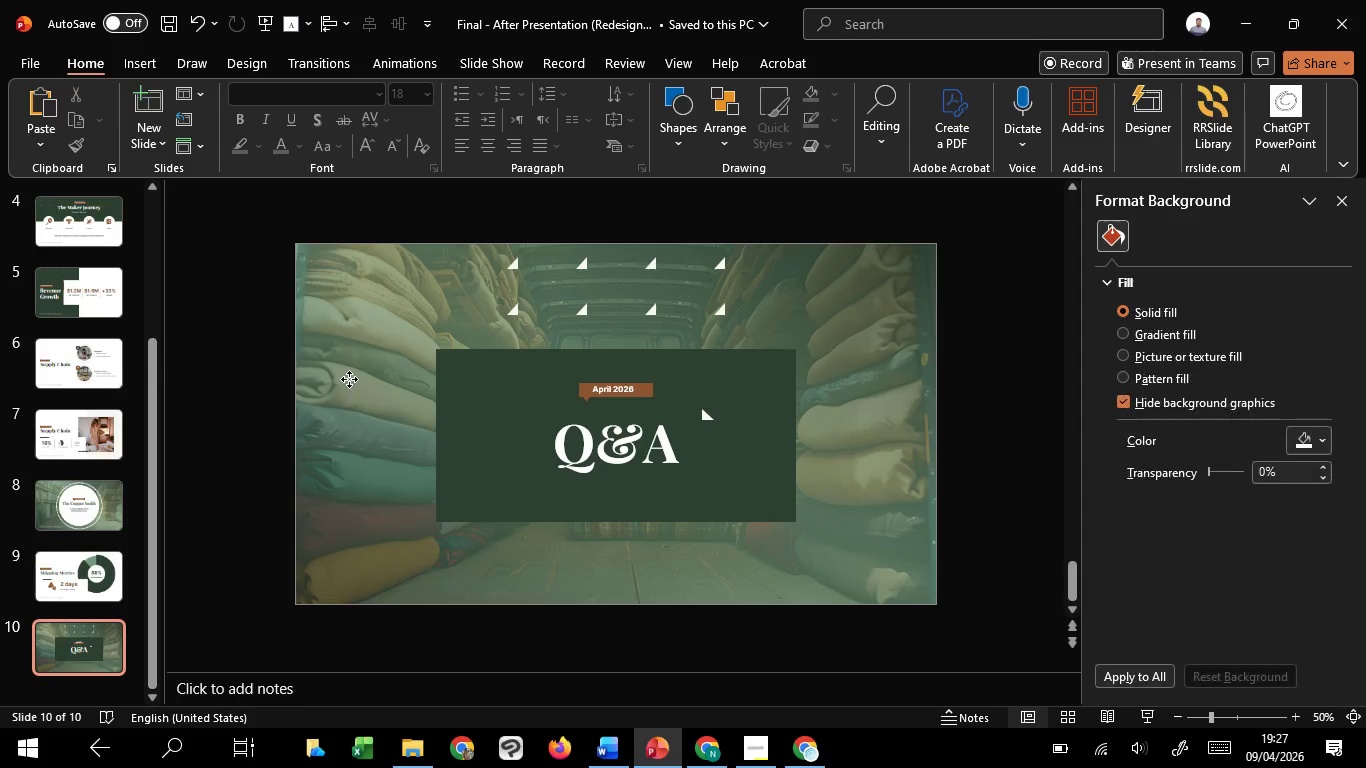 
left_click([349, 379])
 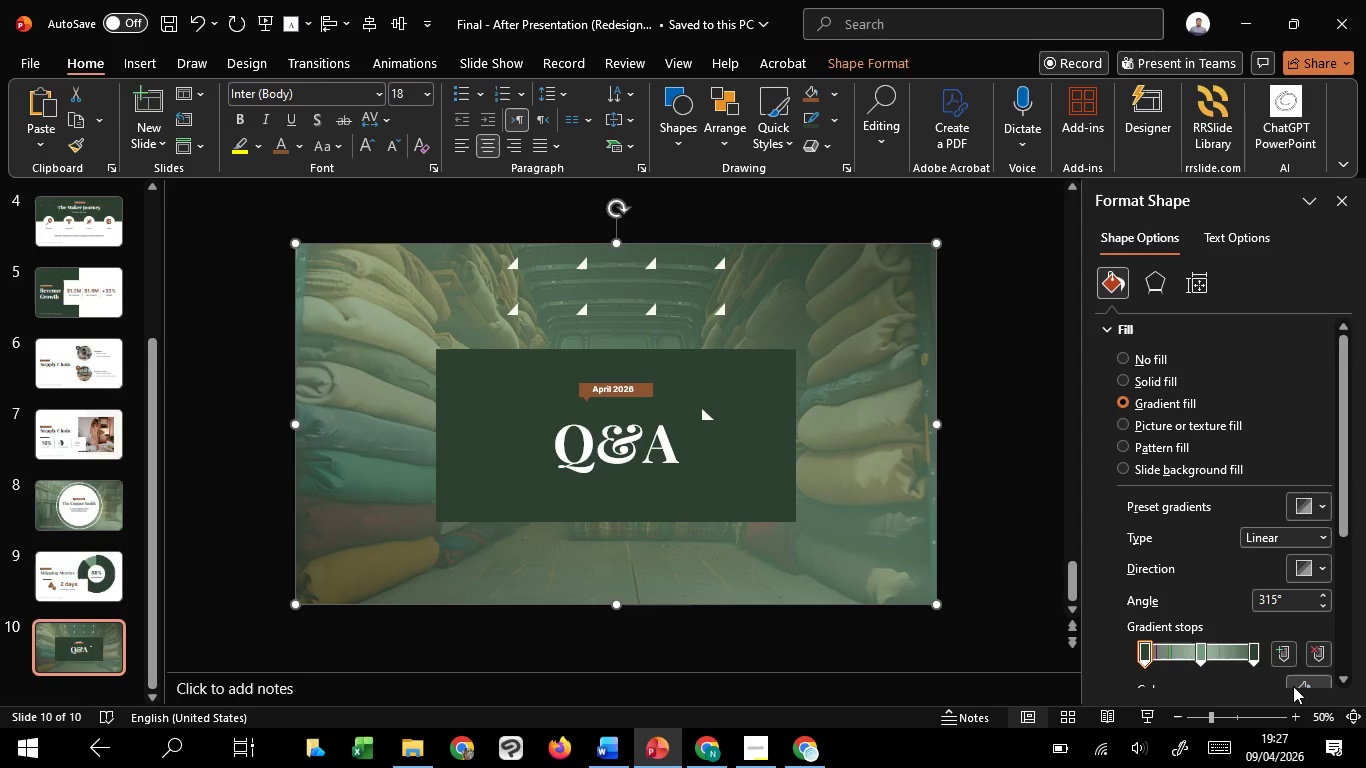 
left_click([1296, 684])
 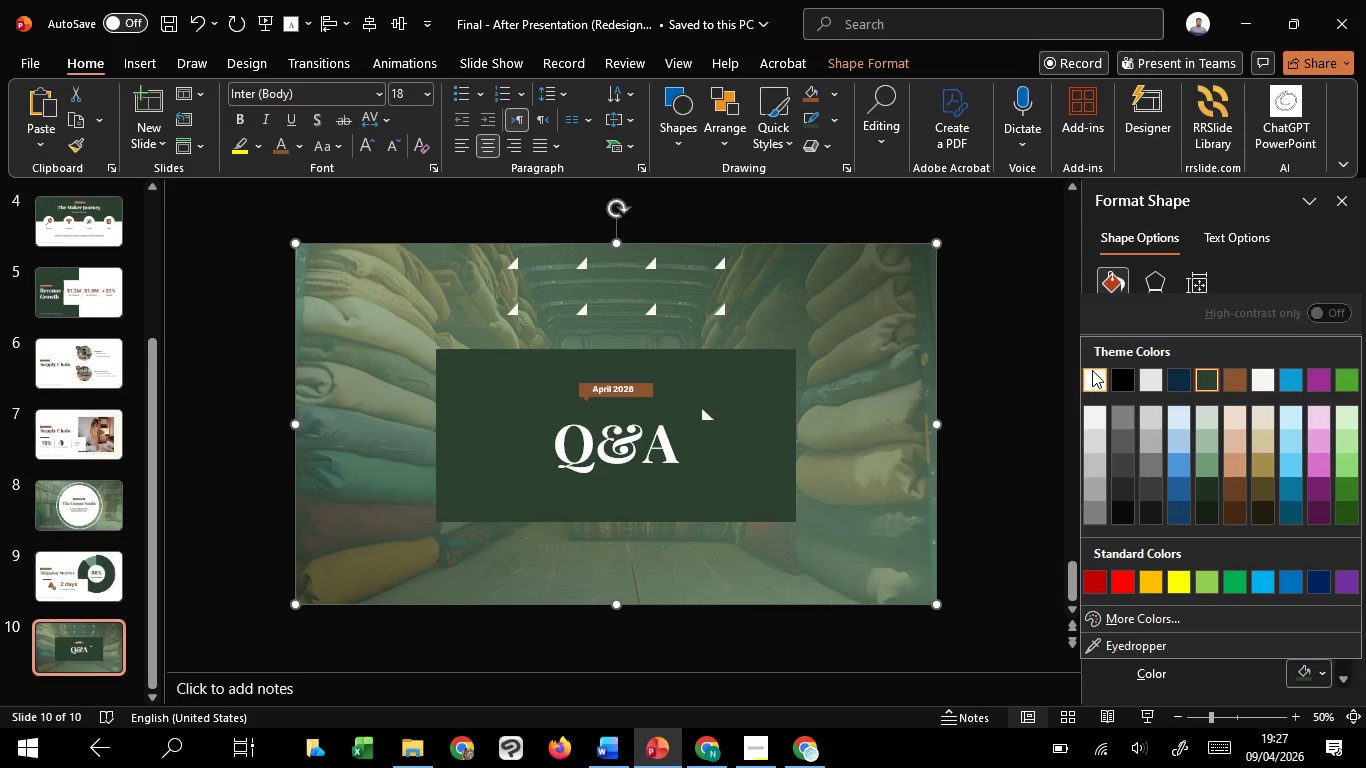 
left_click([1092, 378])
 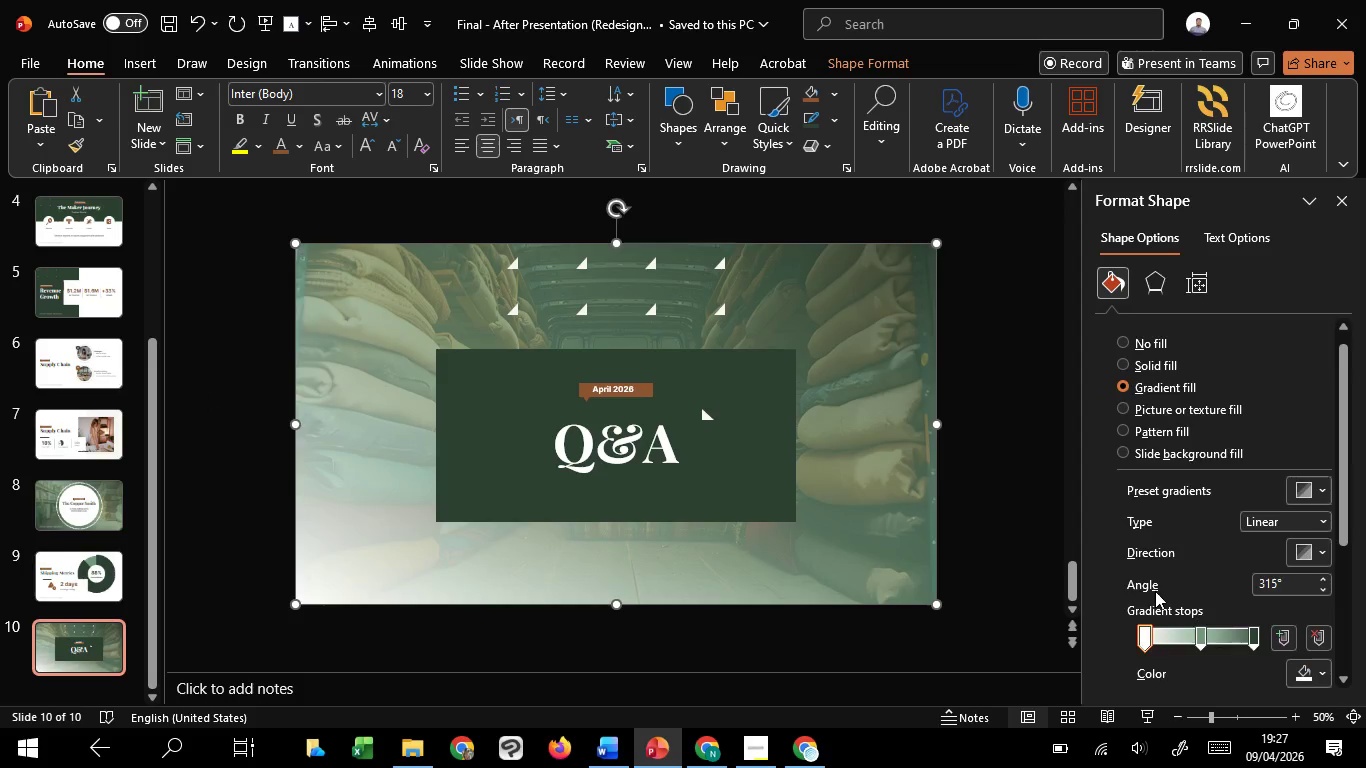 
scroll: coordinate [1155, 592], scroll_direction: down, amount: 2.0
 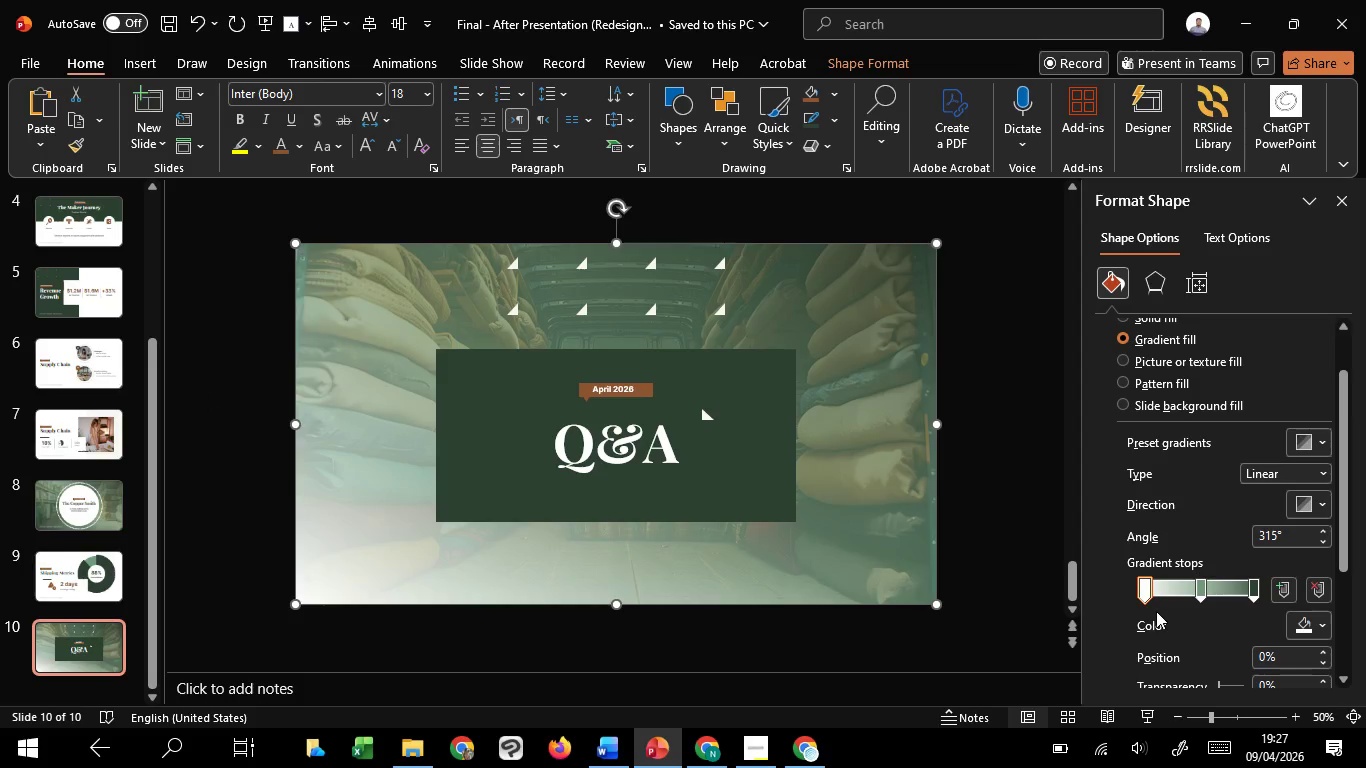 
key(Control+Z)
 